 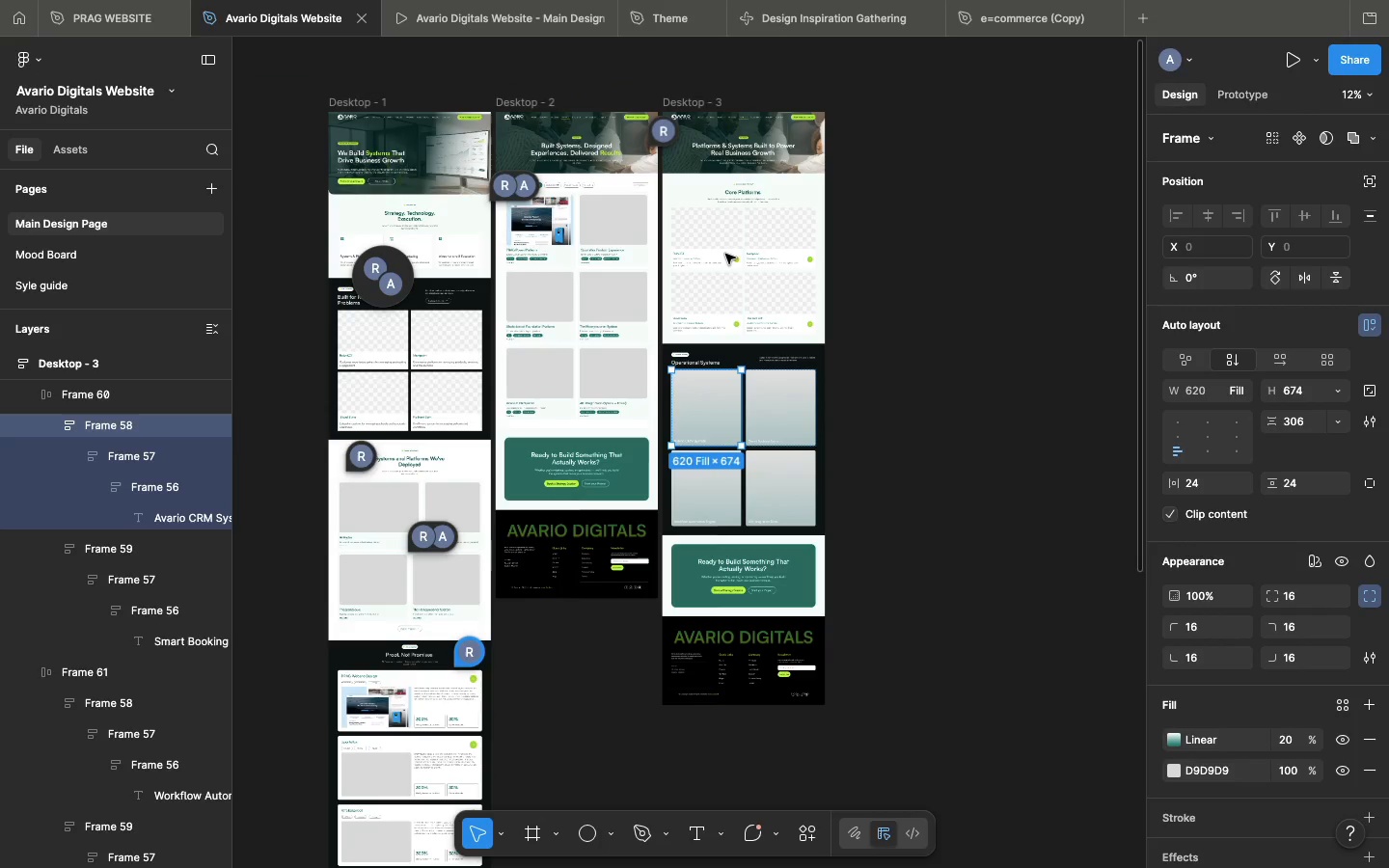 
scroll: coordinate [725, 254], scroll_direction: up, amount: 7.0
 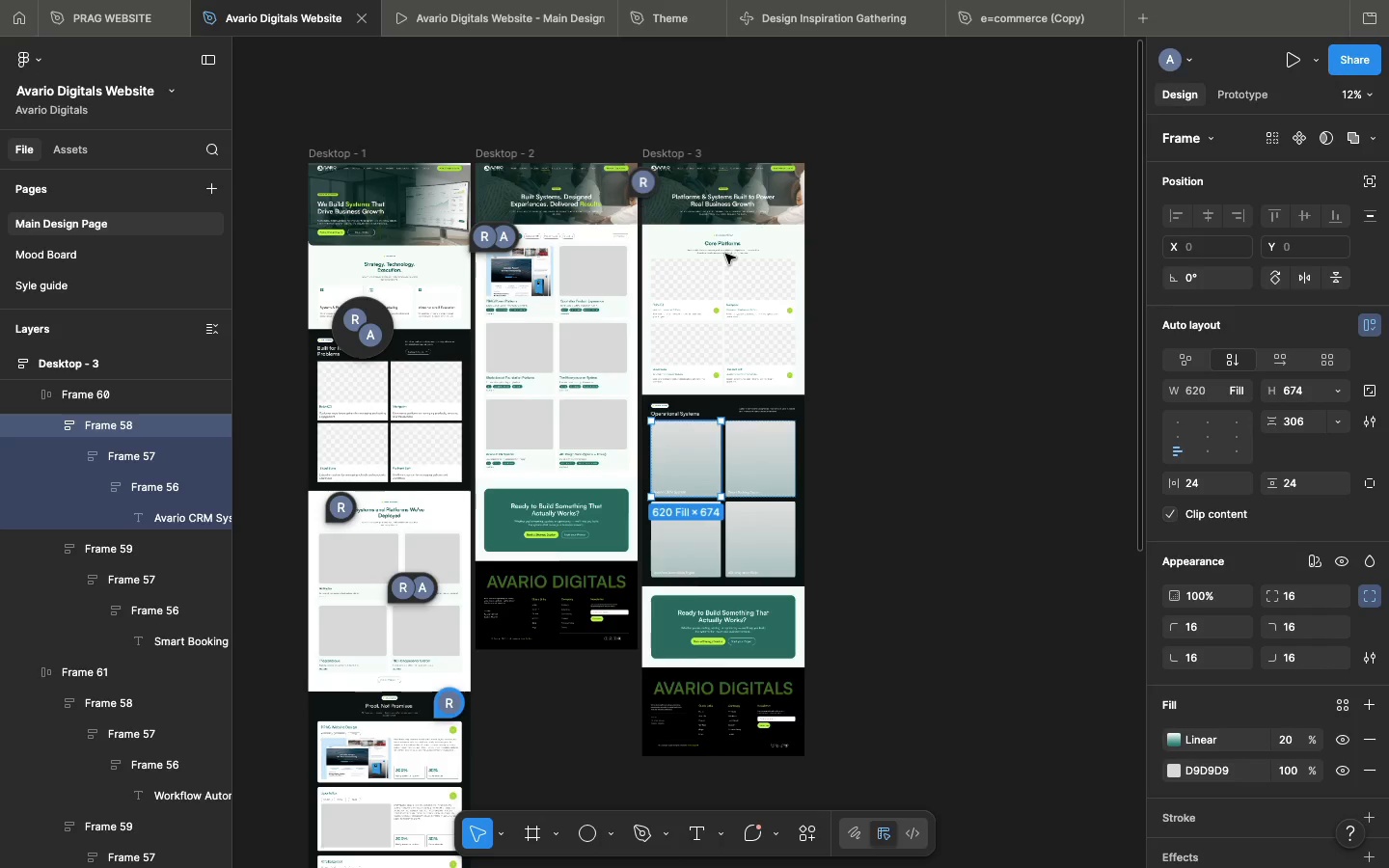 
scroll: coordinate [725, 254], scroll_direction: down, amount: 10.0
 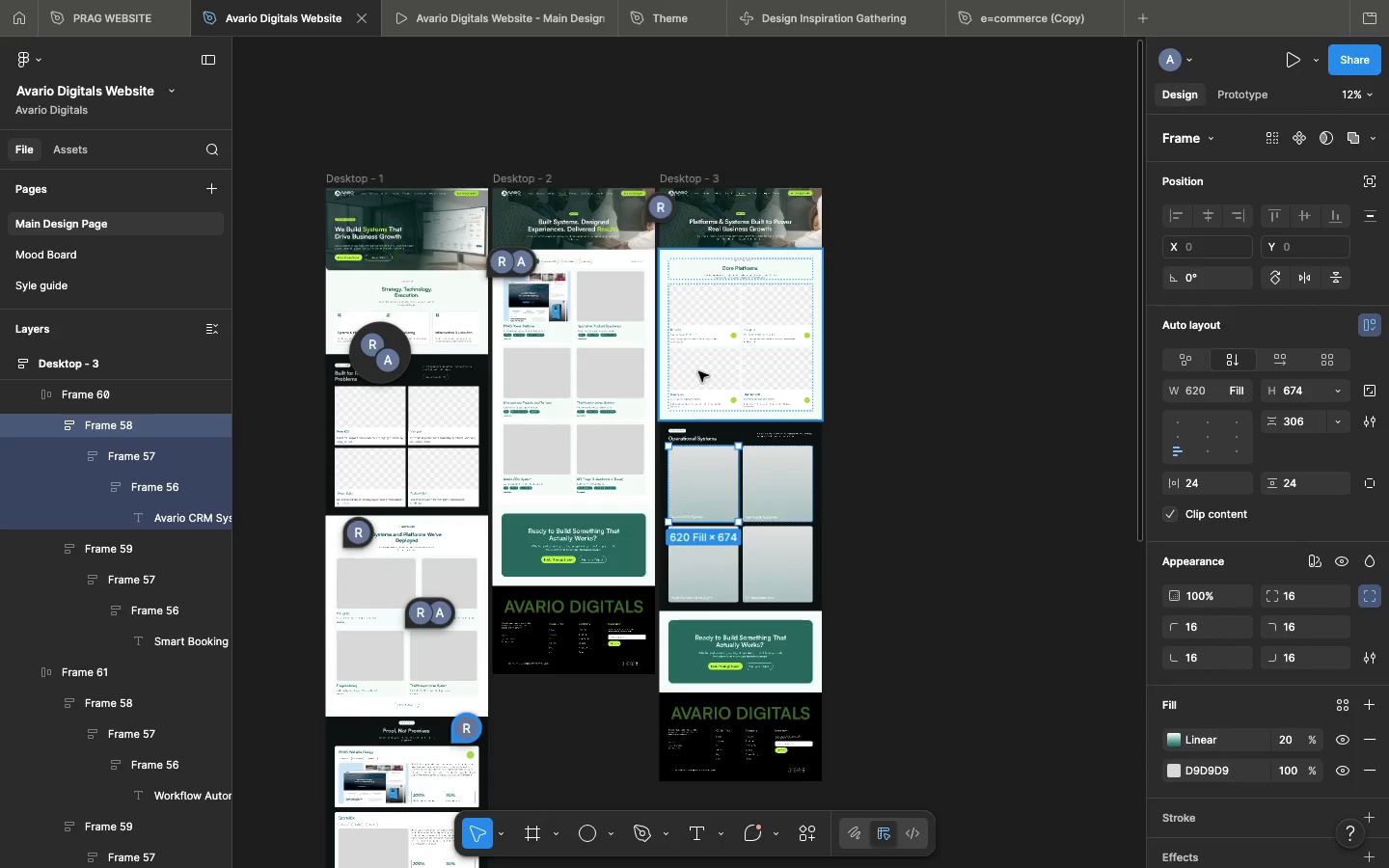 
wait(9.57)
 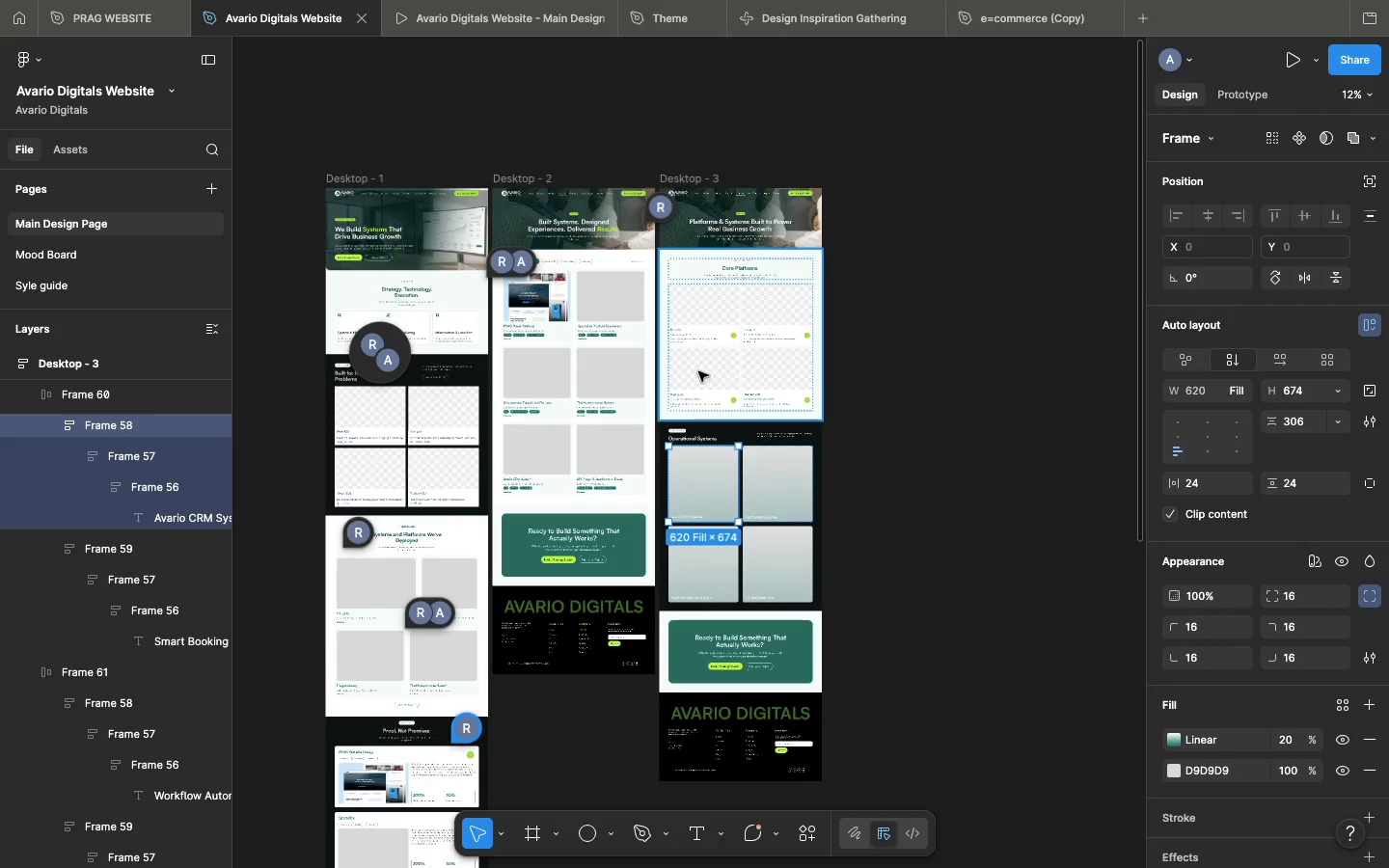 
left_click([864, 508])
 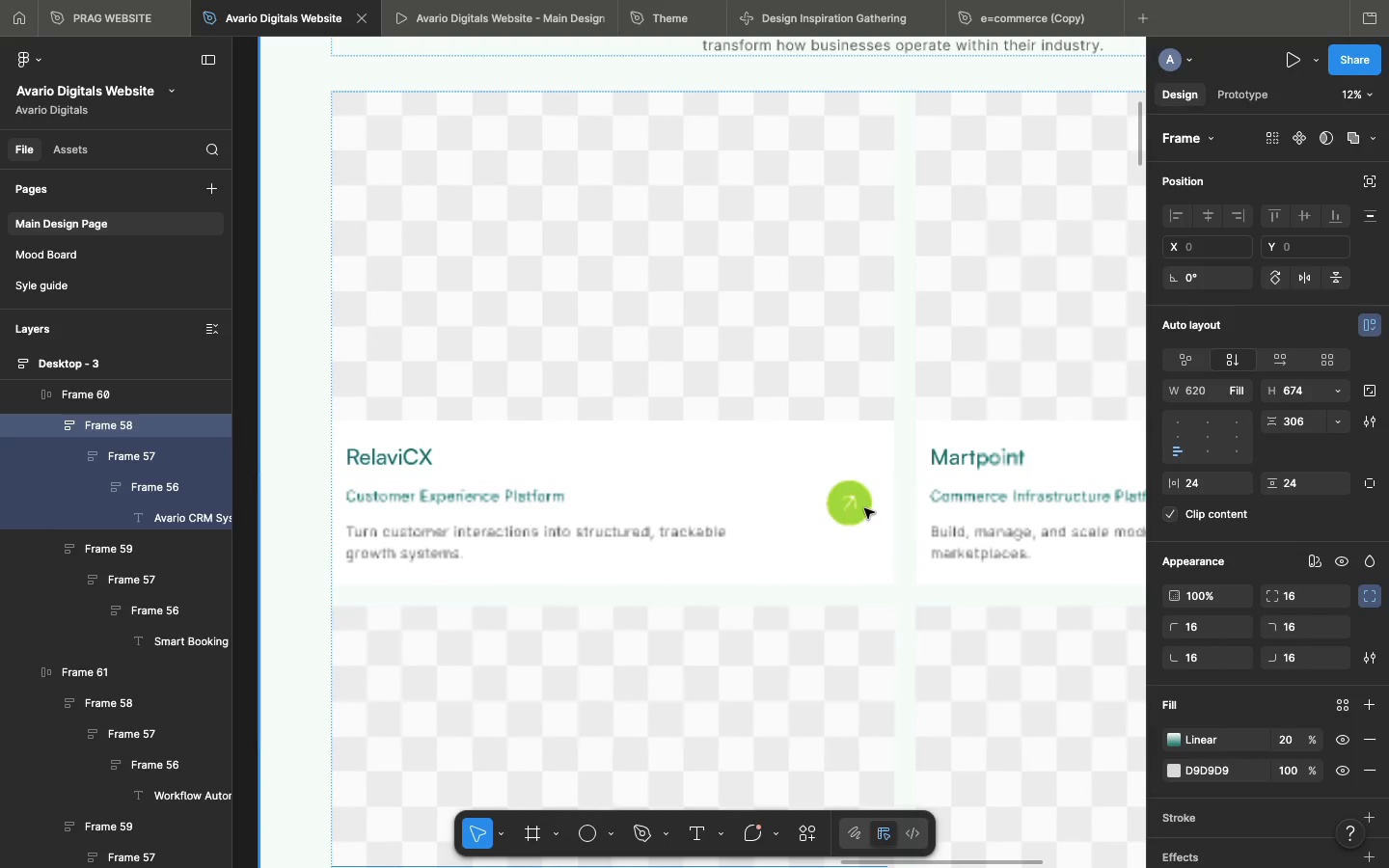 
left_click([864, 508])
 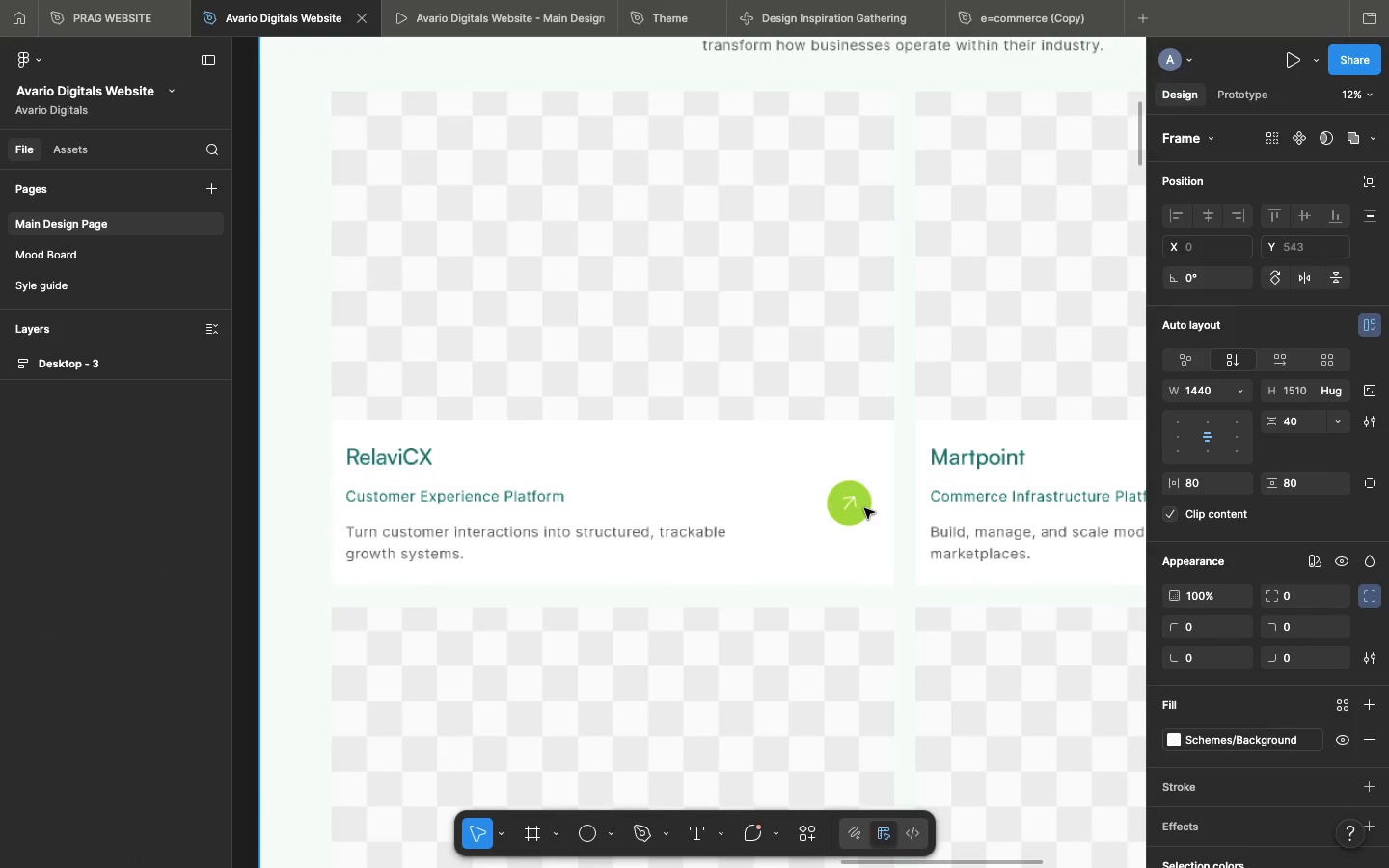 
double_click([864, 508])
 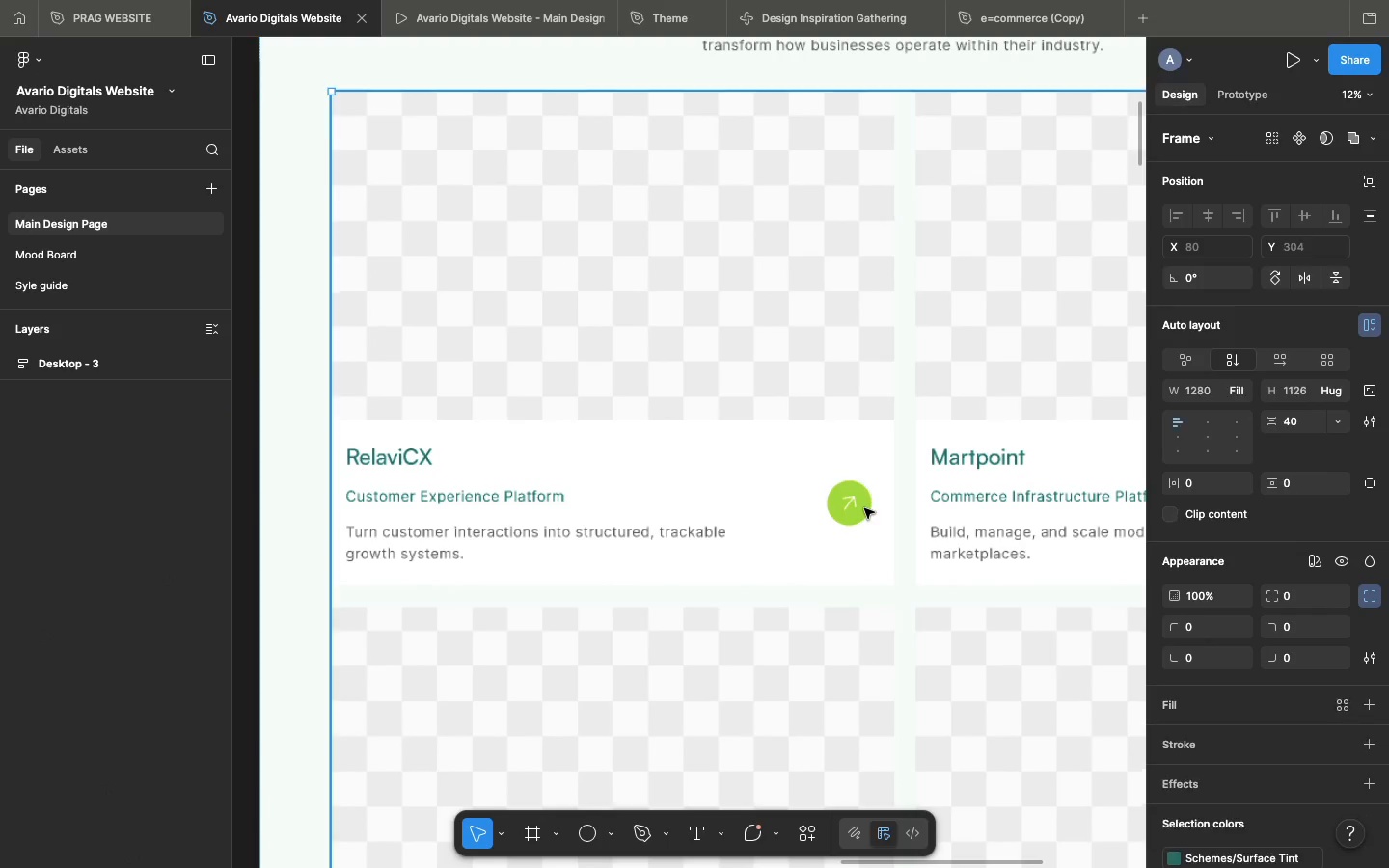 
triple_click([864, 508])
 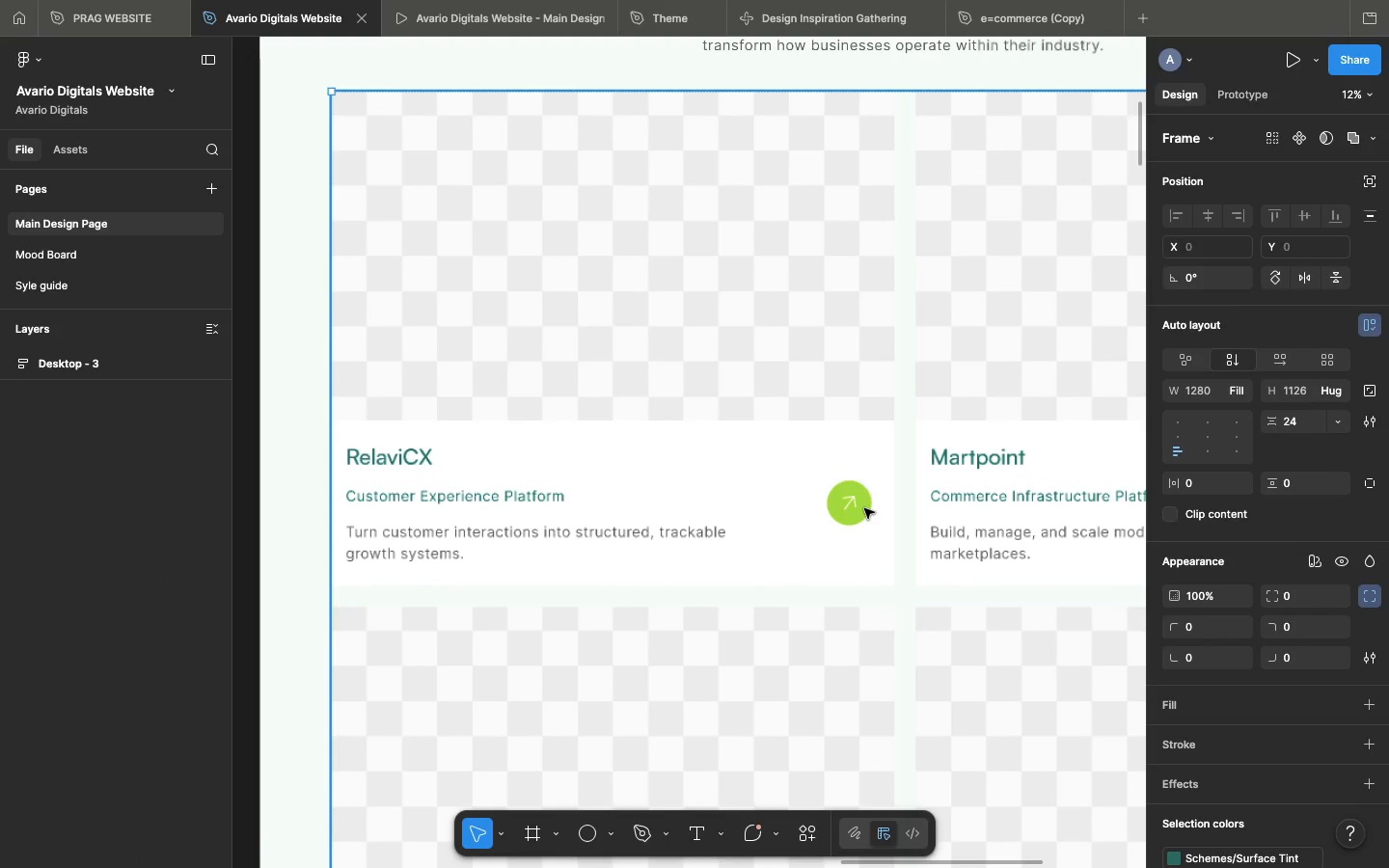 
double_click([864, 508])
 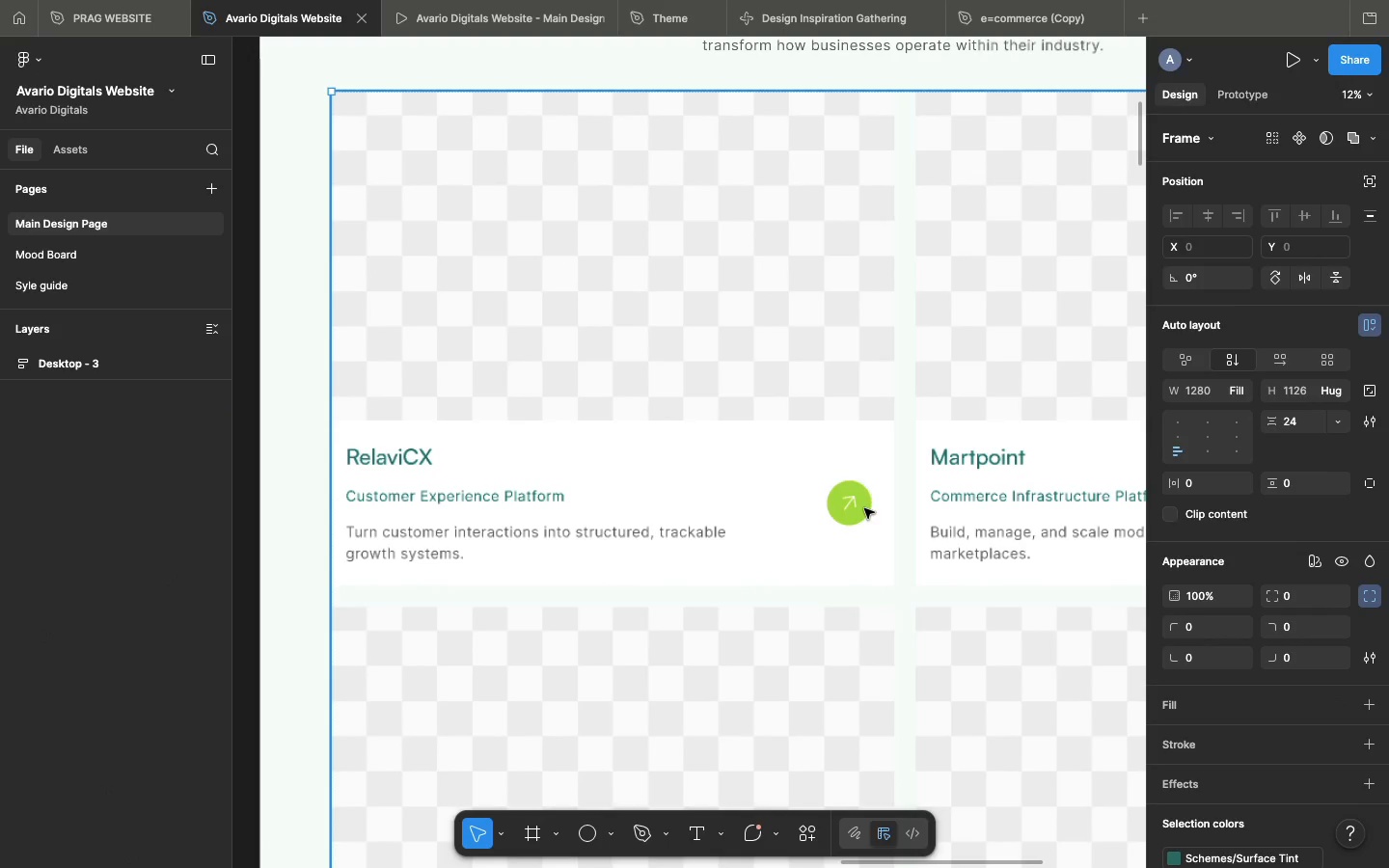 
triple_click([864, 508])
 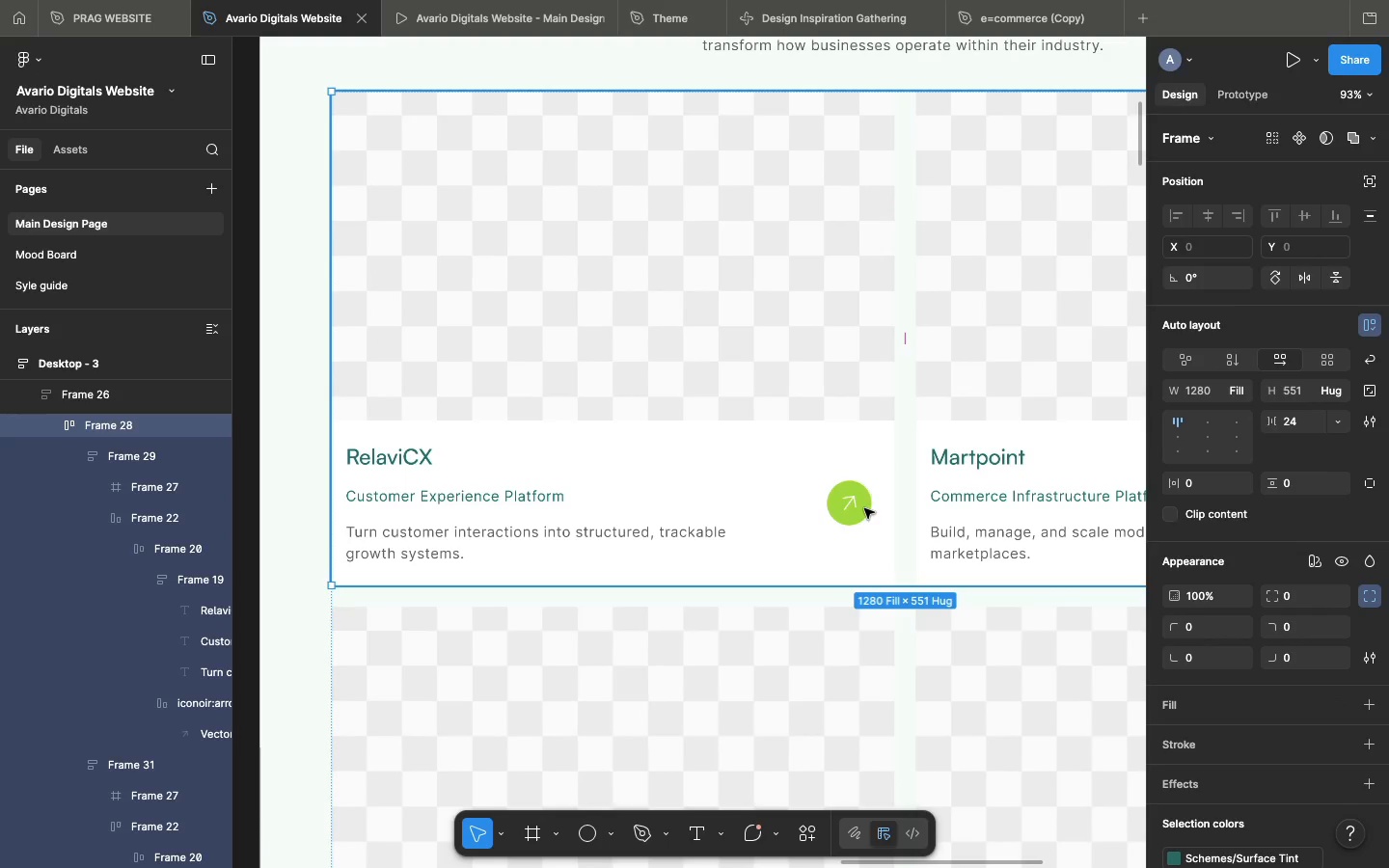 
double_click([864, 508])
 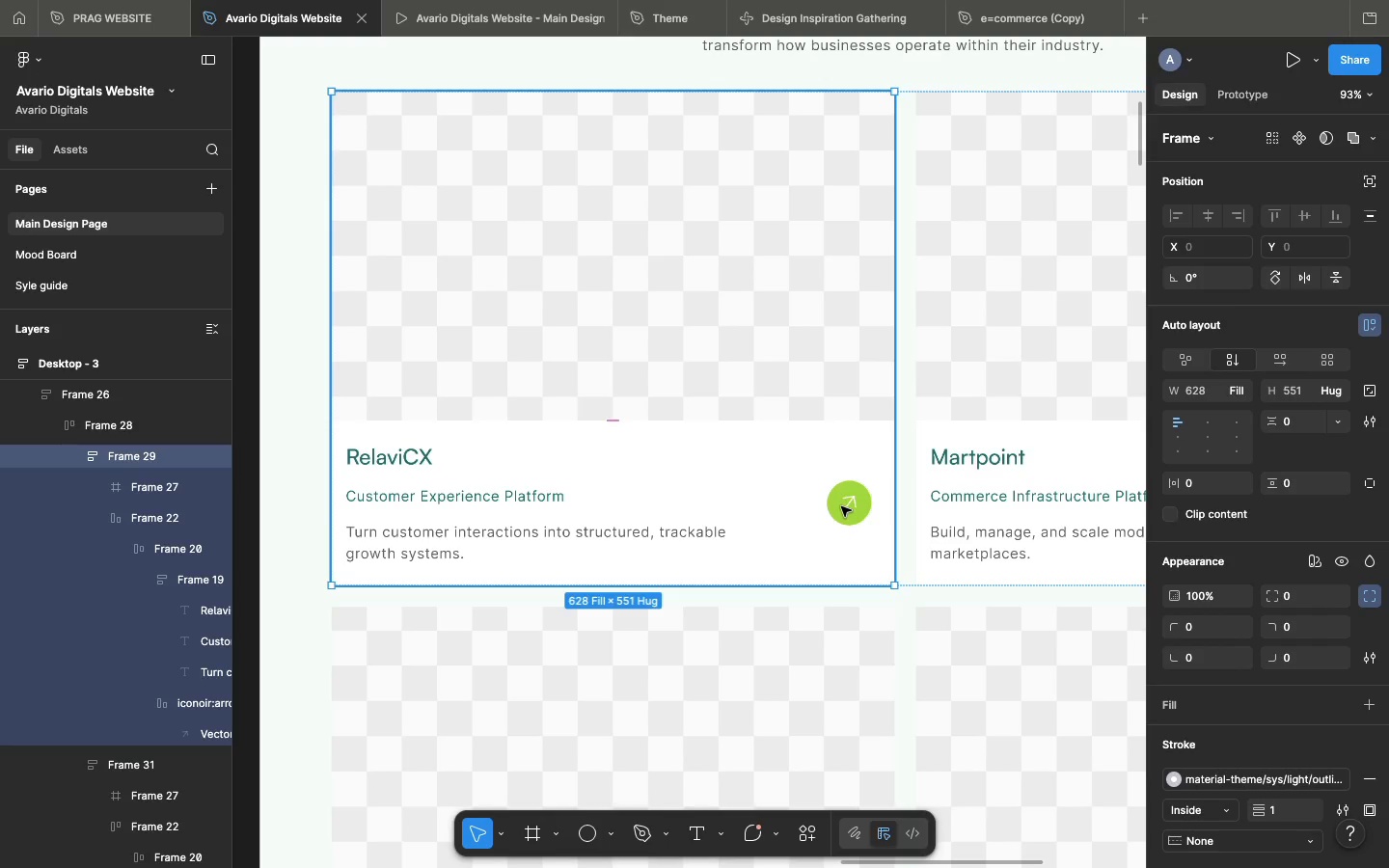 
double_click([841, 506])
 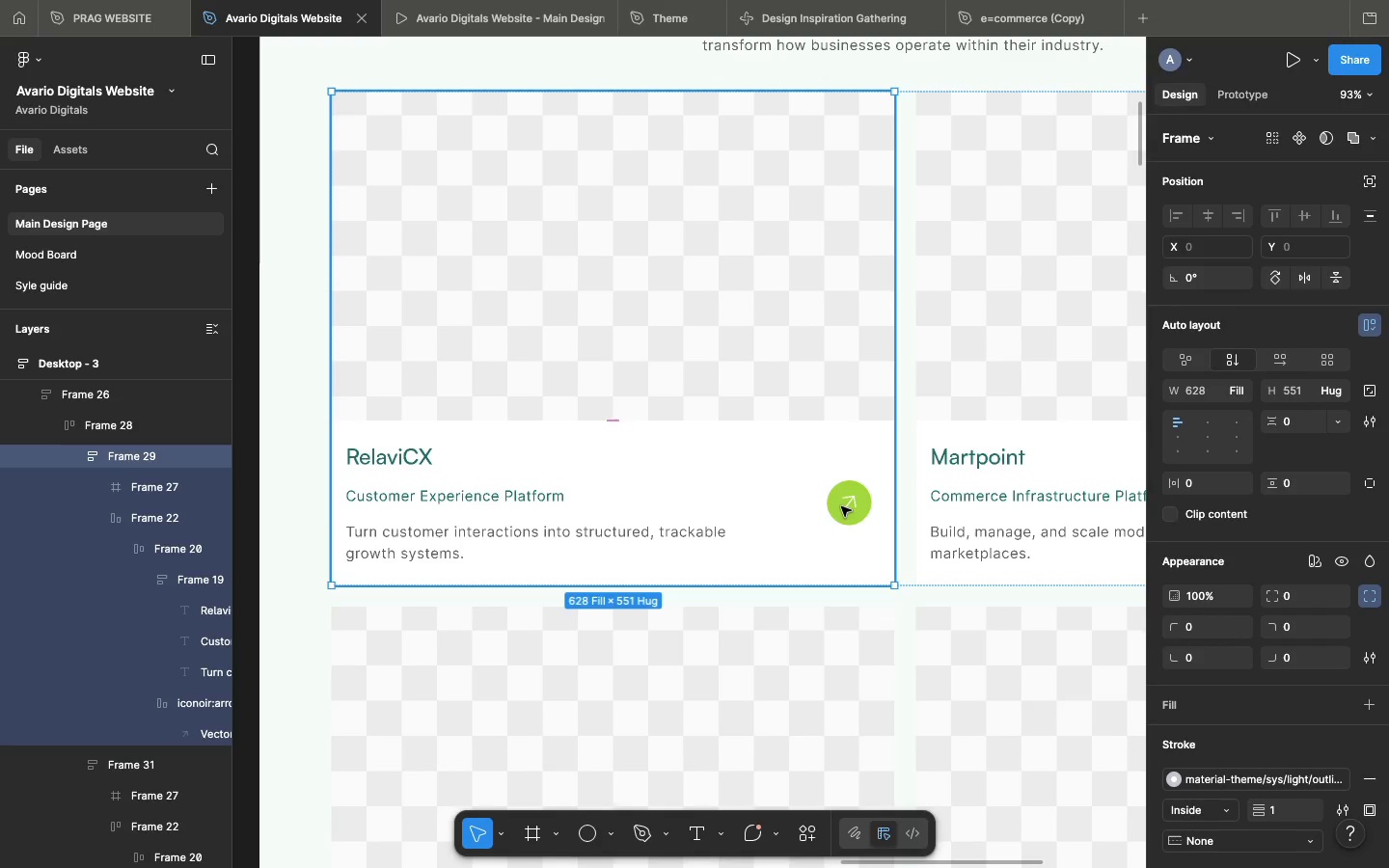 
triple_click([841, 506])
 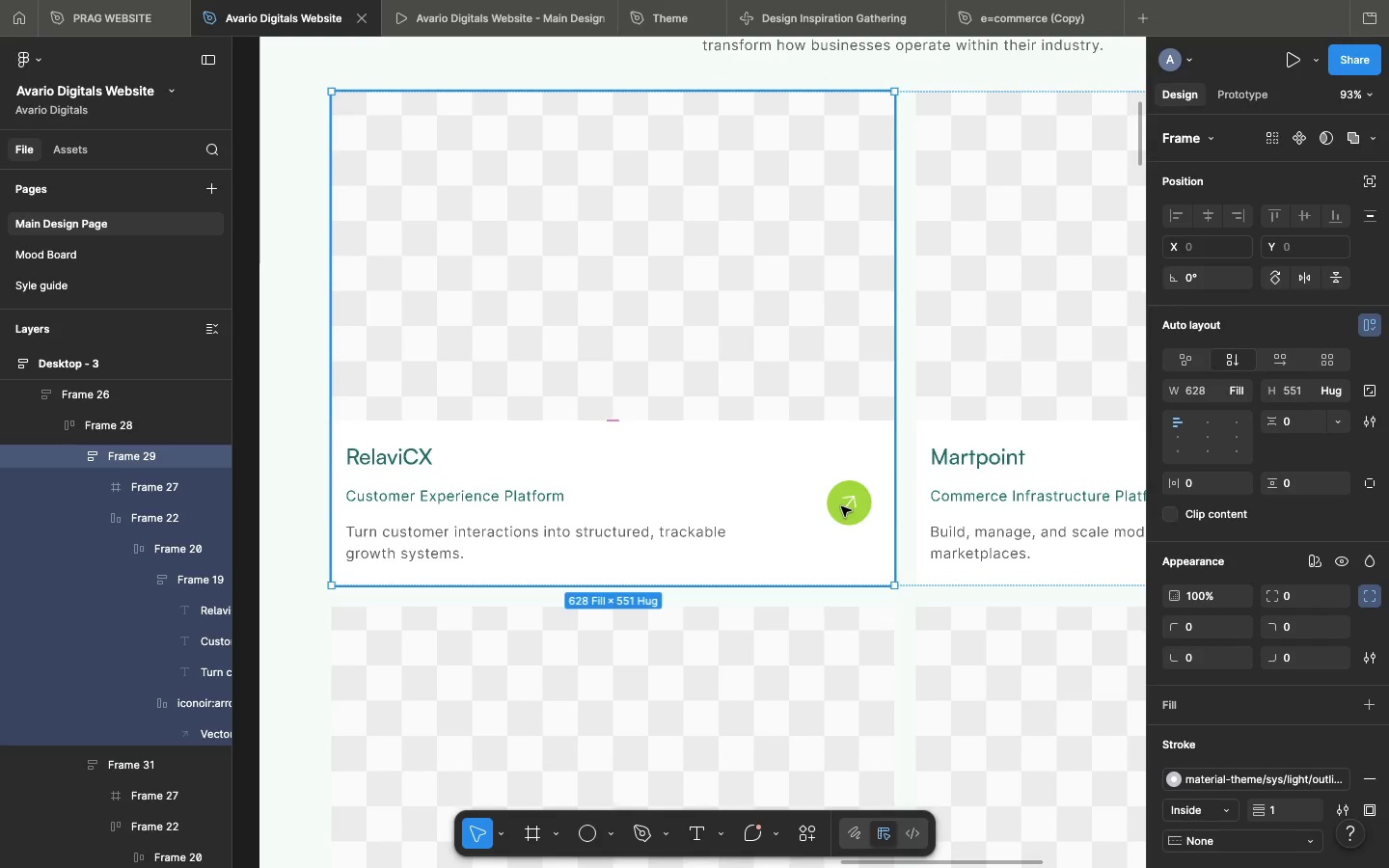 
triple_click([841, 506])
 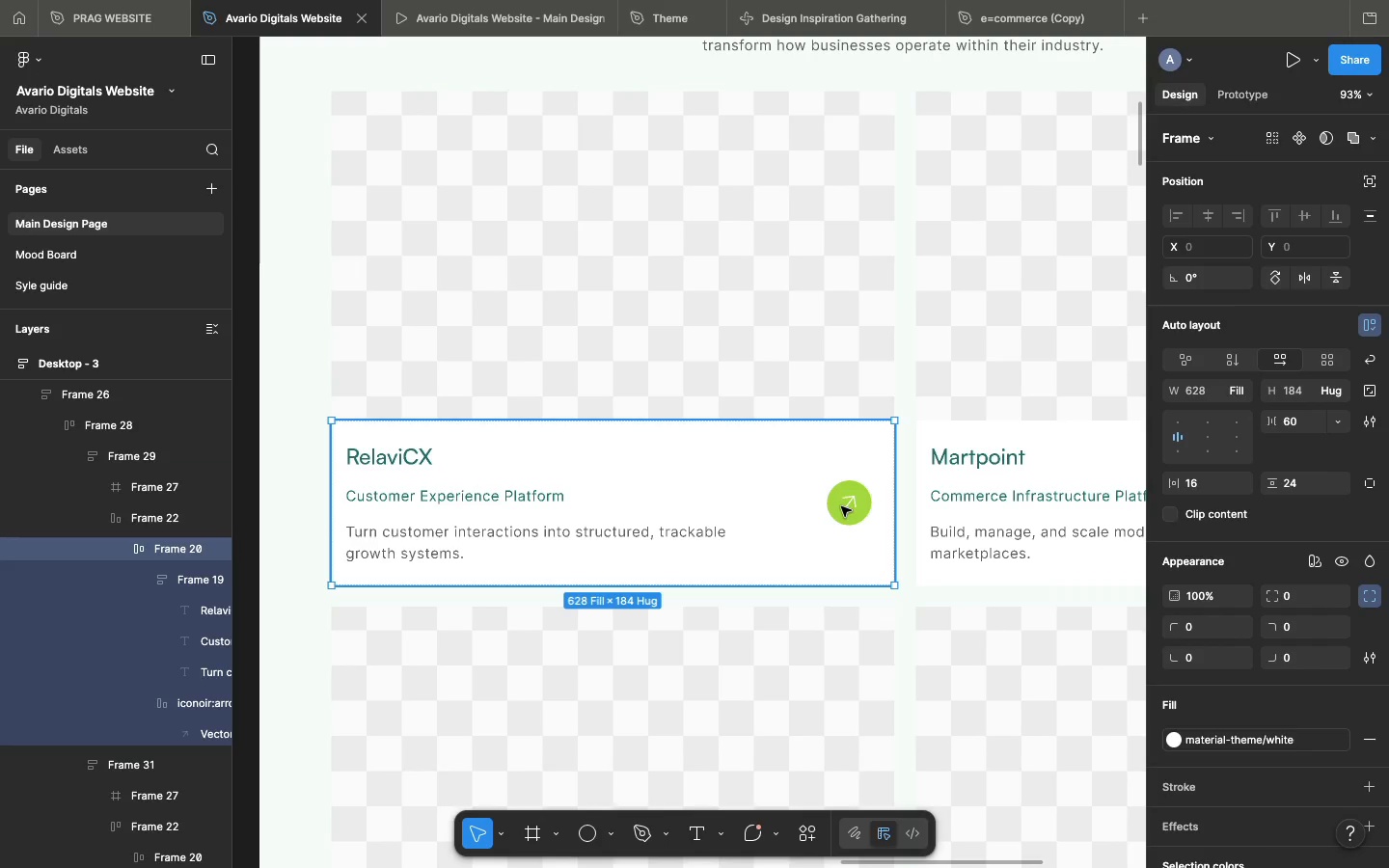 
double_click([841, 506])
 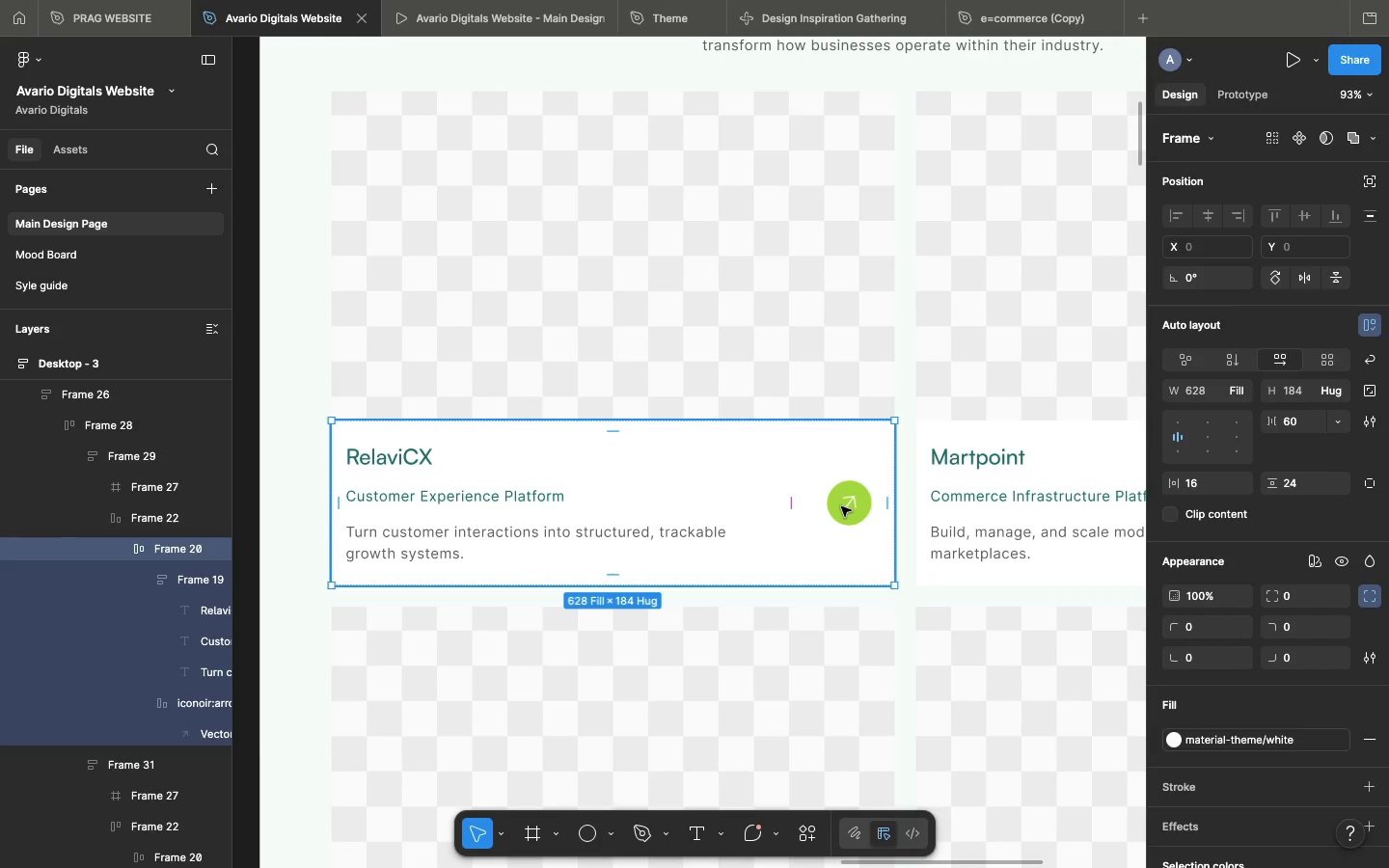 
left_click([841, 506])
 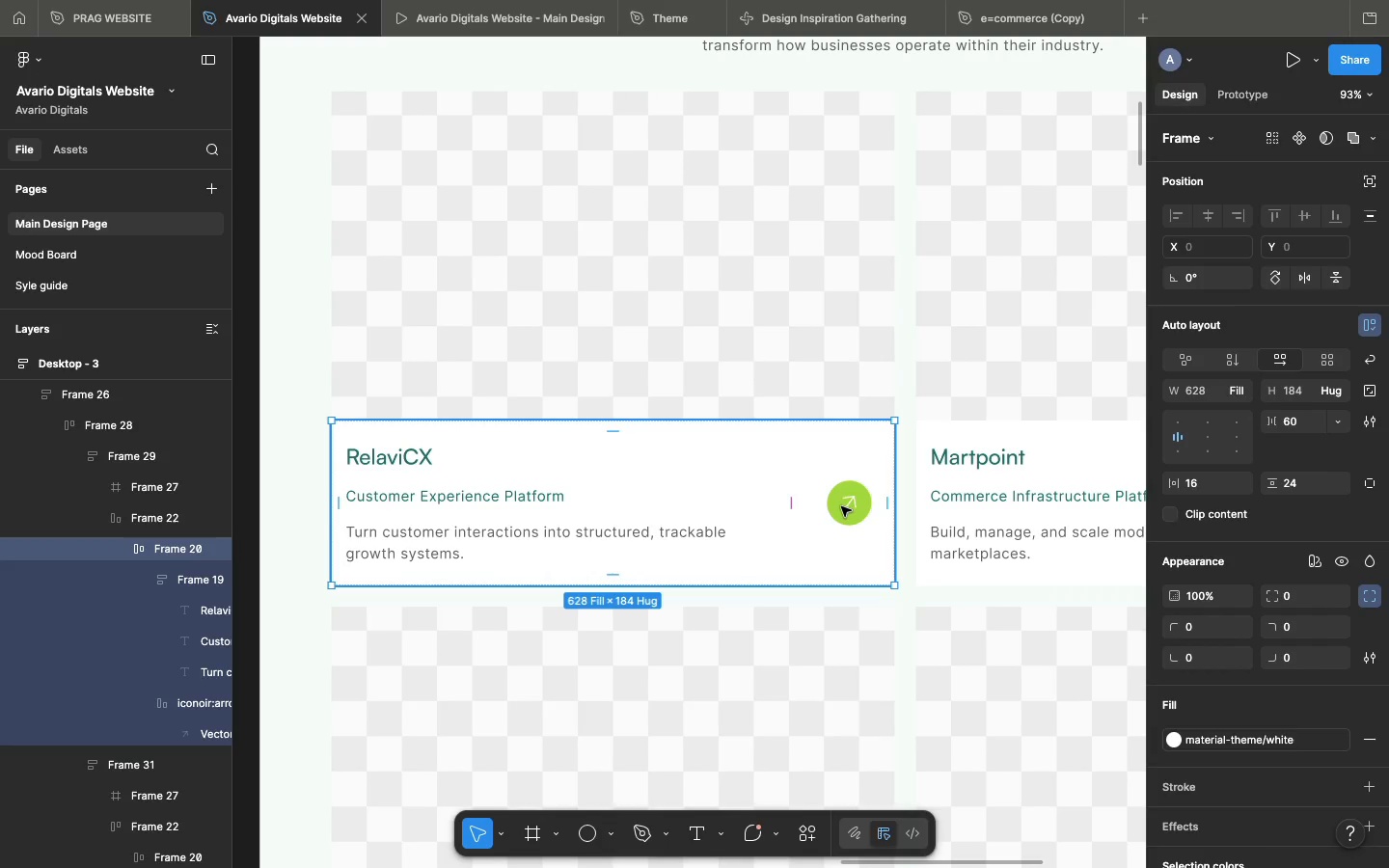 
double_click([841, 506])
 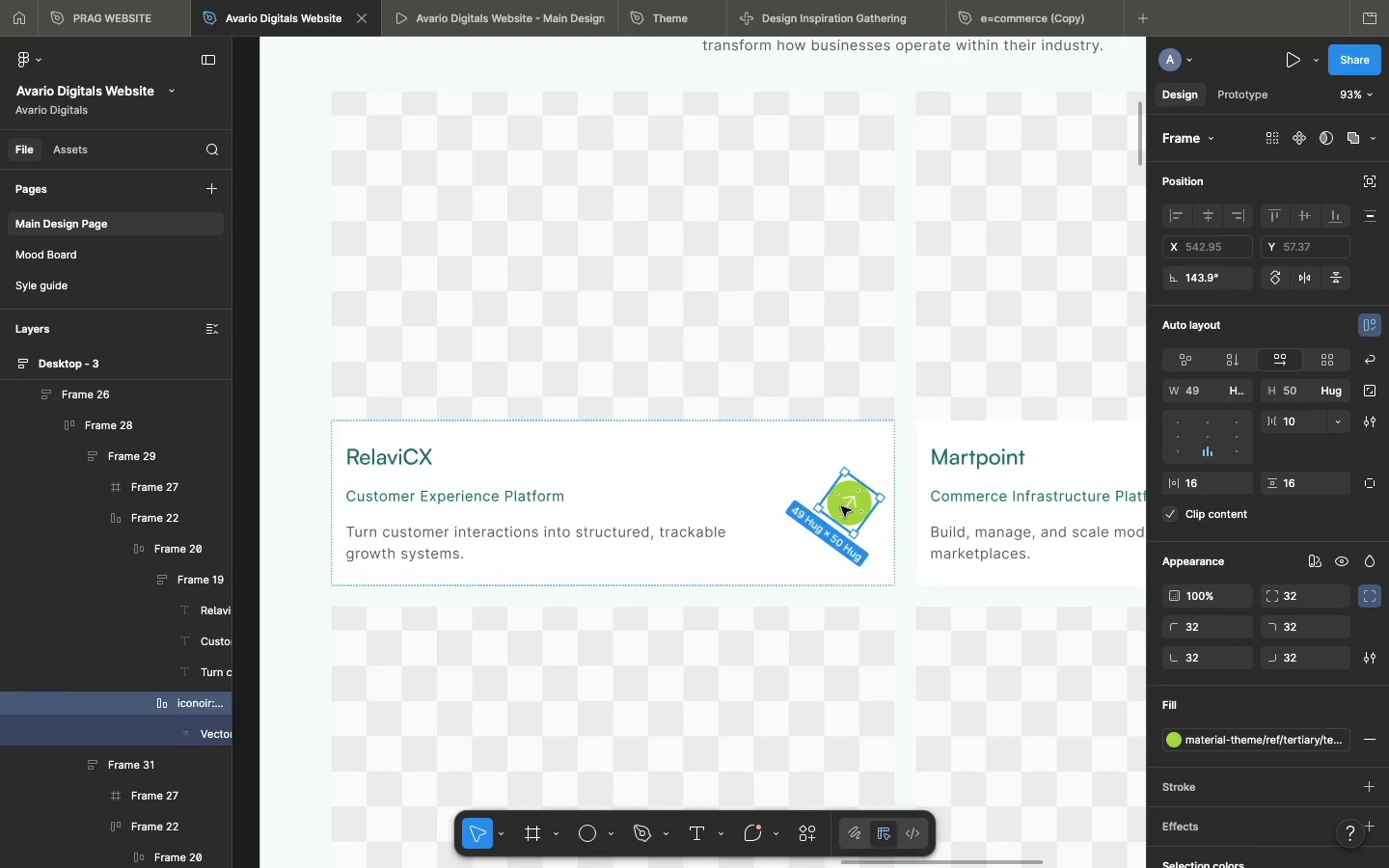 
key(Meta+C)
 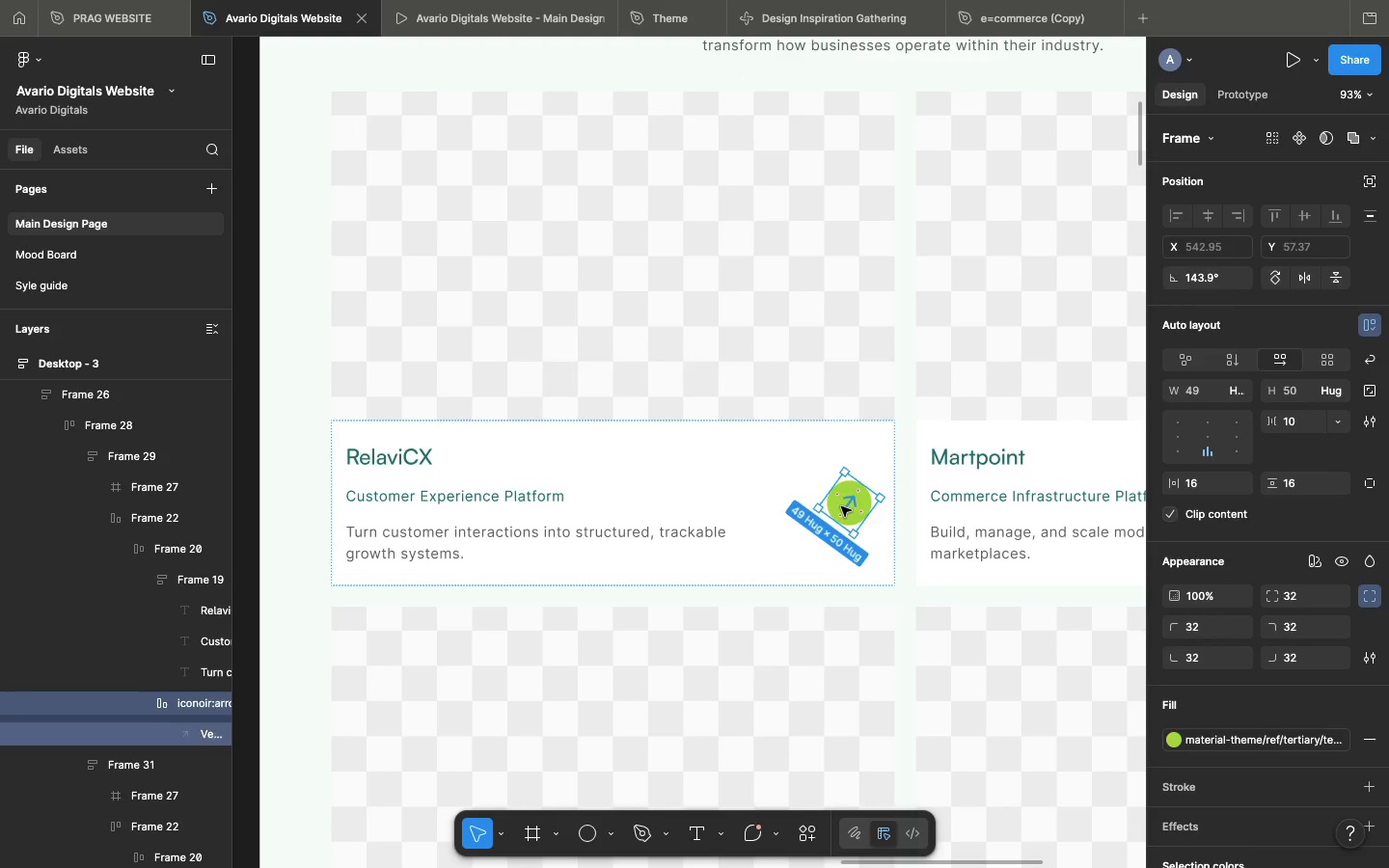 
hold_key(key=CommandLeft, duration=0.44)
 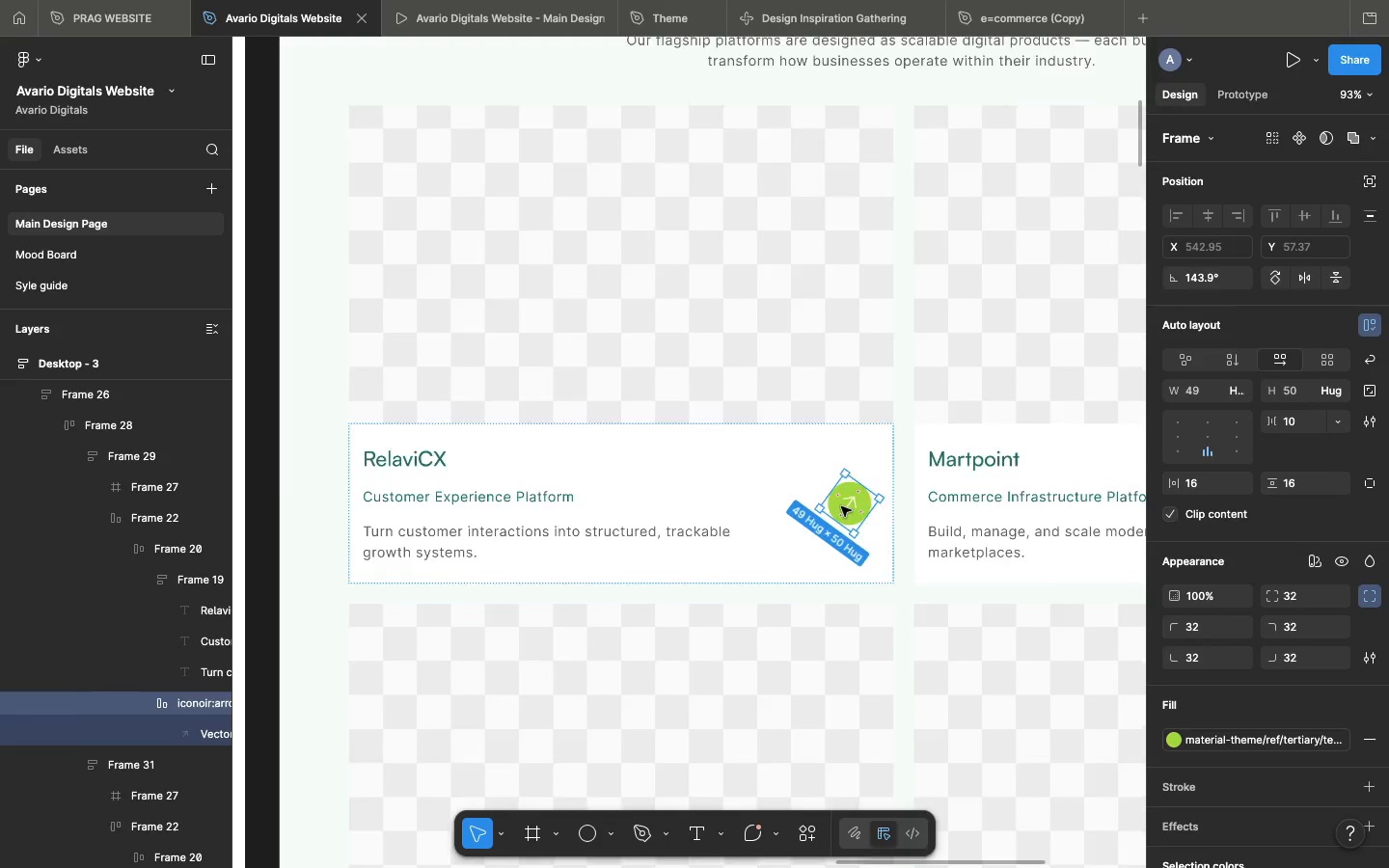 
hold_key(key=C, duration=0.32)
 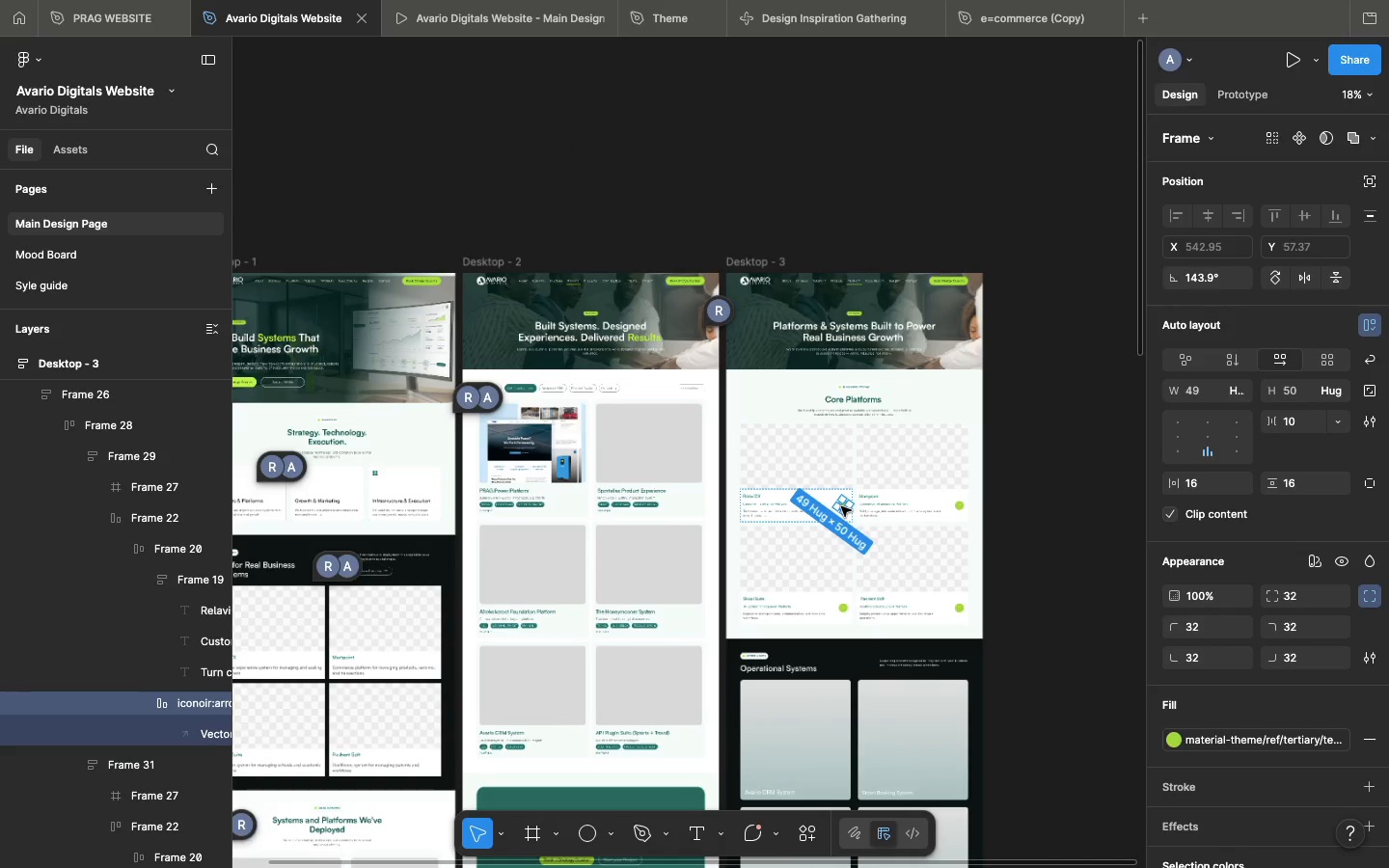 
scroll: coordinate [841, 506], scroll_direction: down, amount: 45.0
 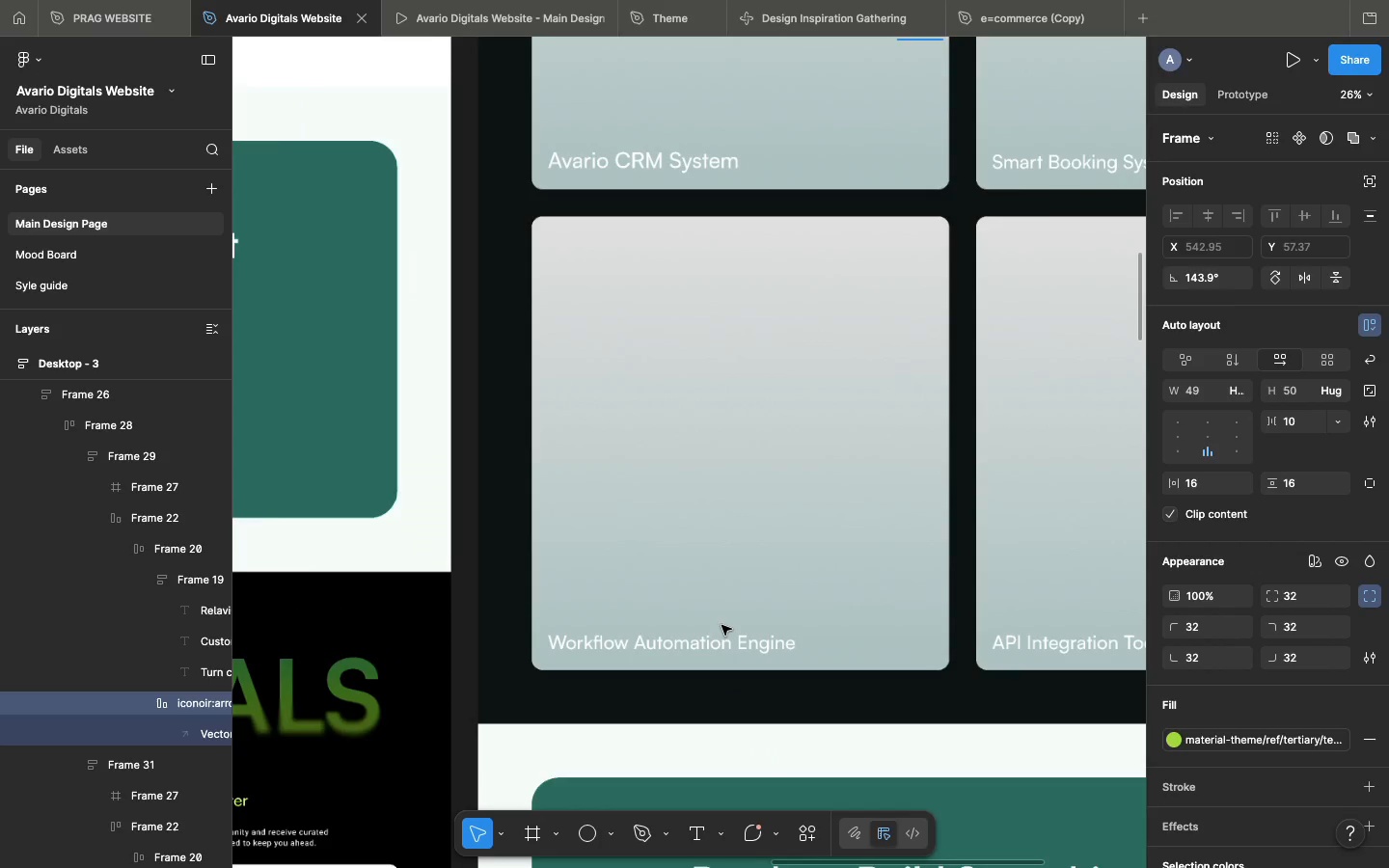 
double_click([722, 625])
 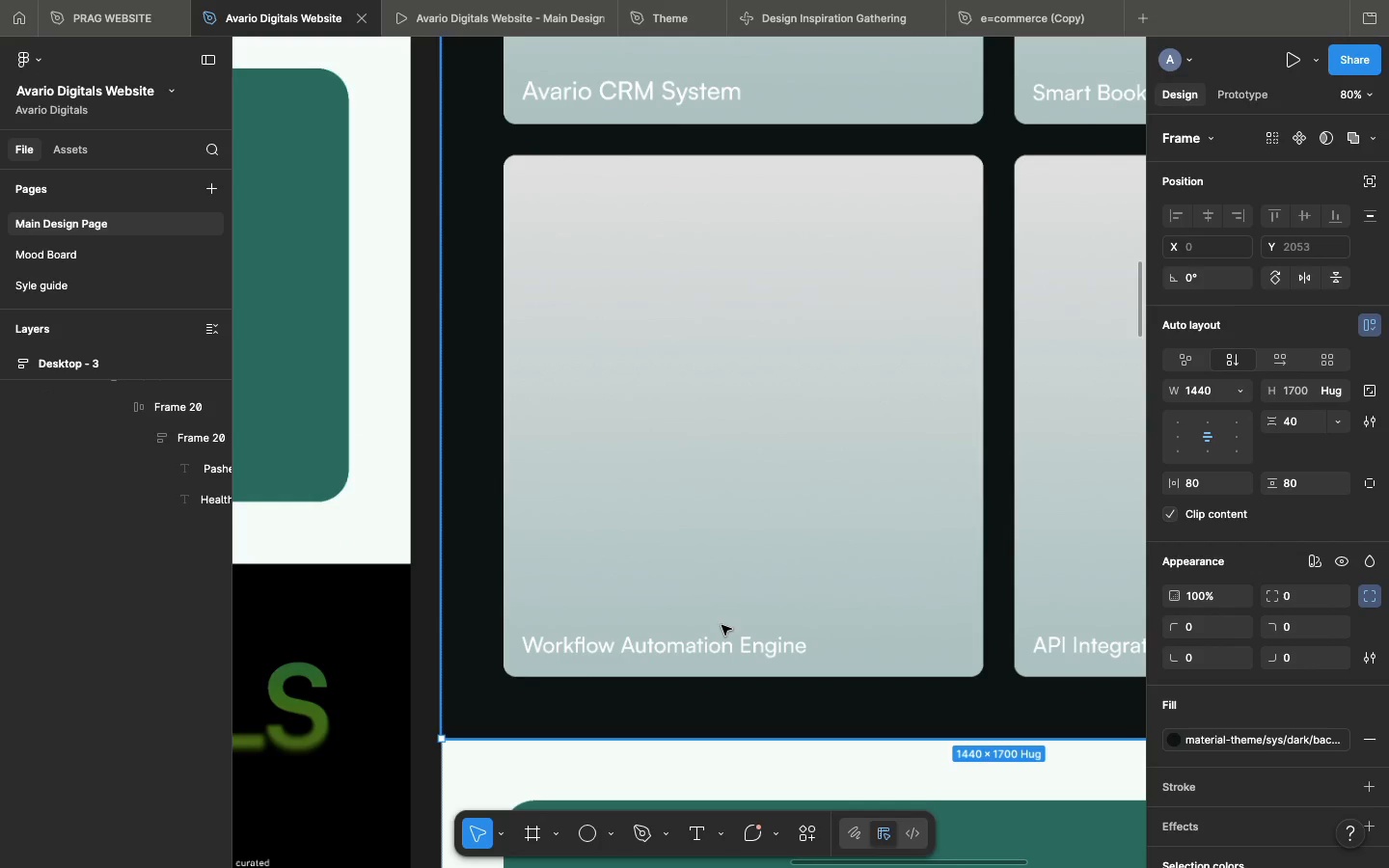 
triple_click([722, 625])
 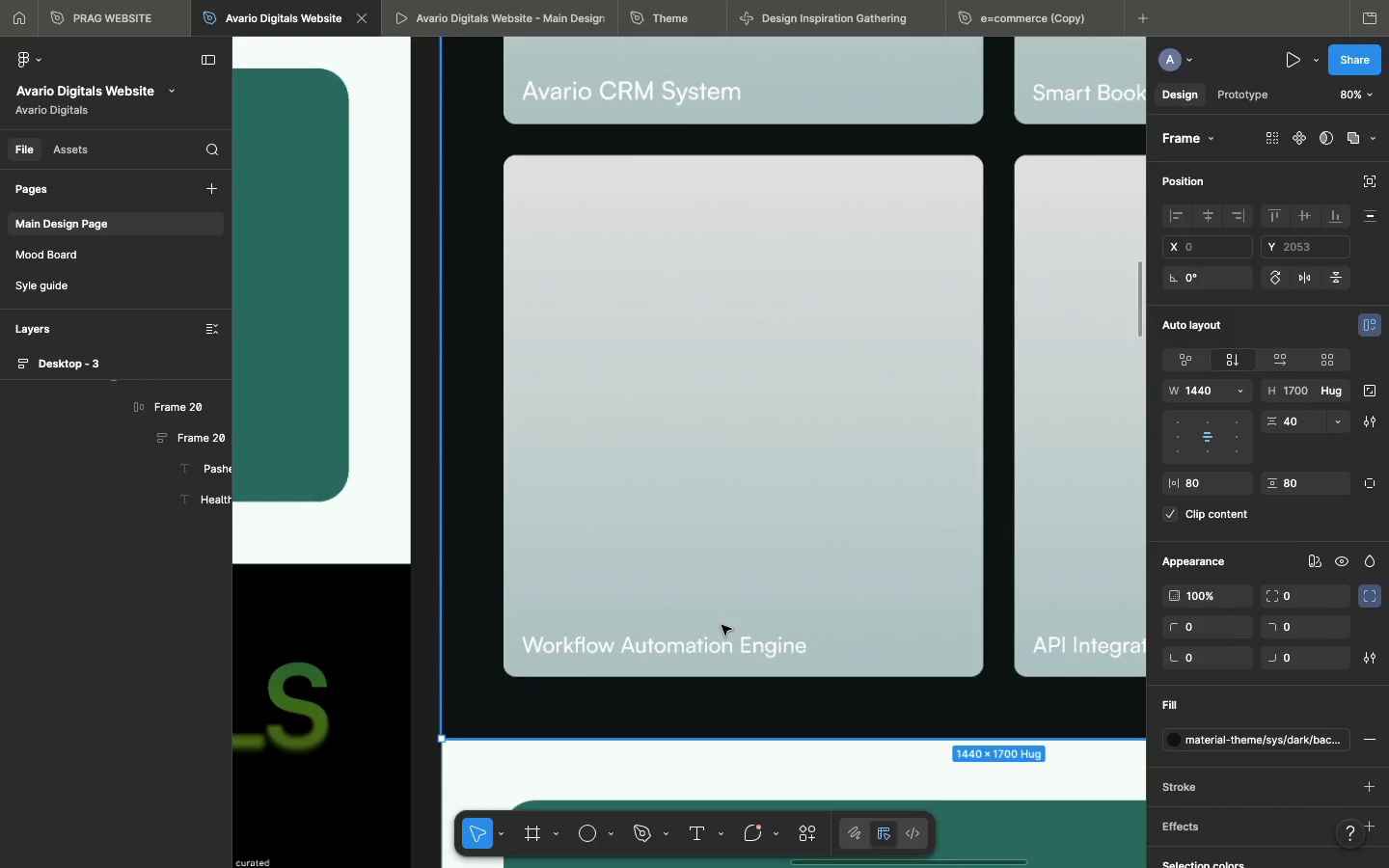 
triple_click([722, 625])
 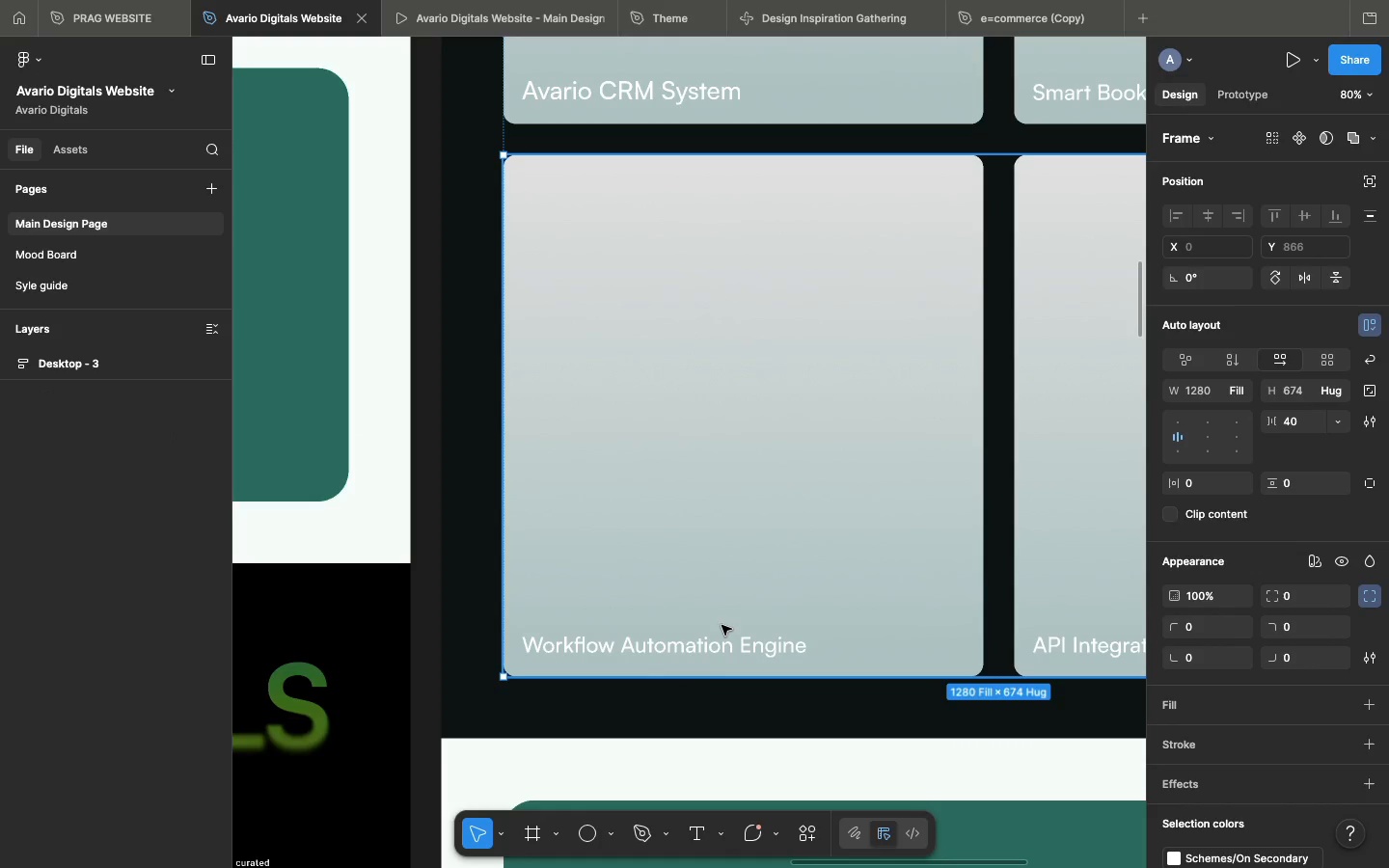 
triple_click([722, 625])
 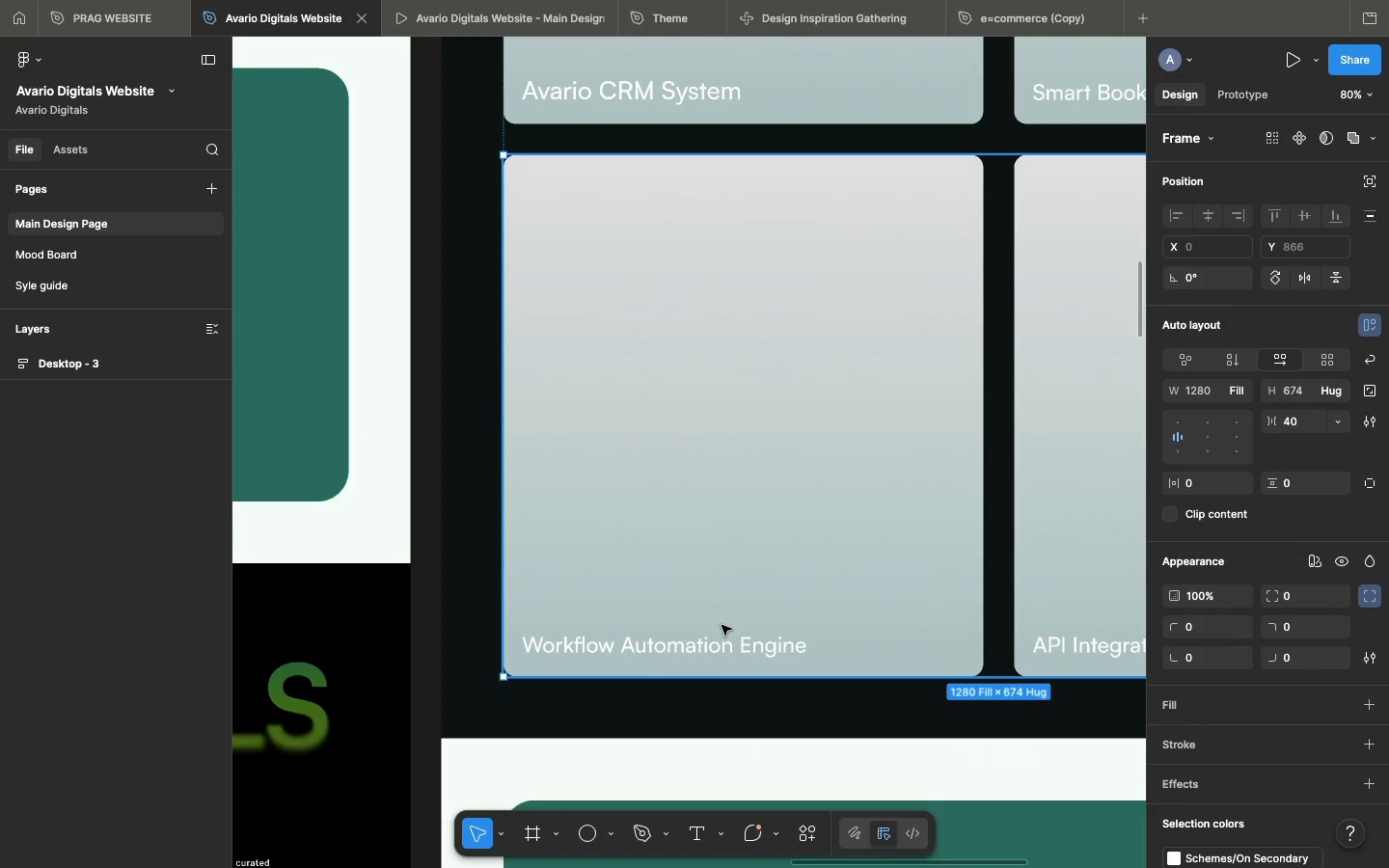 
triple_click([722, 625])
 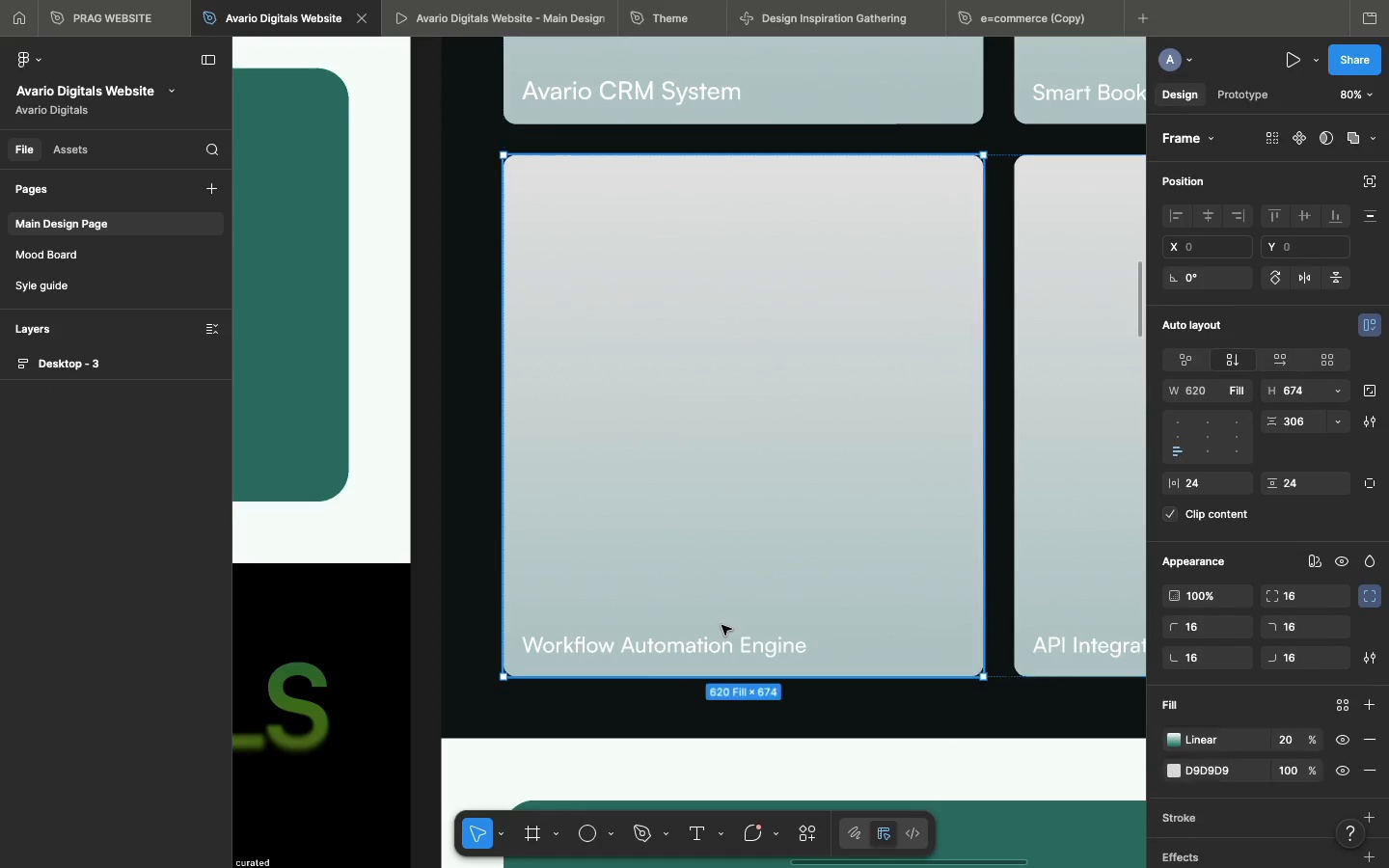 
triple_click([722, 625])
 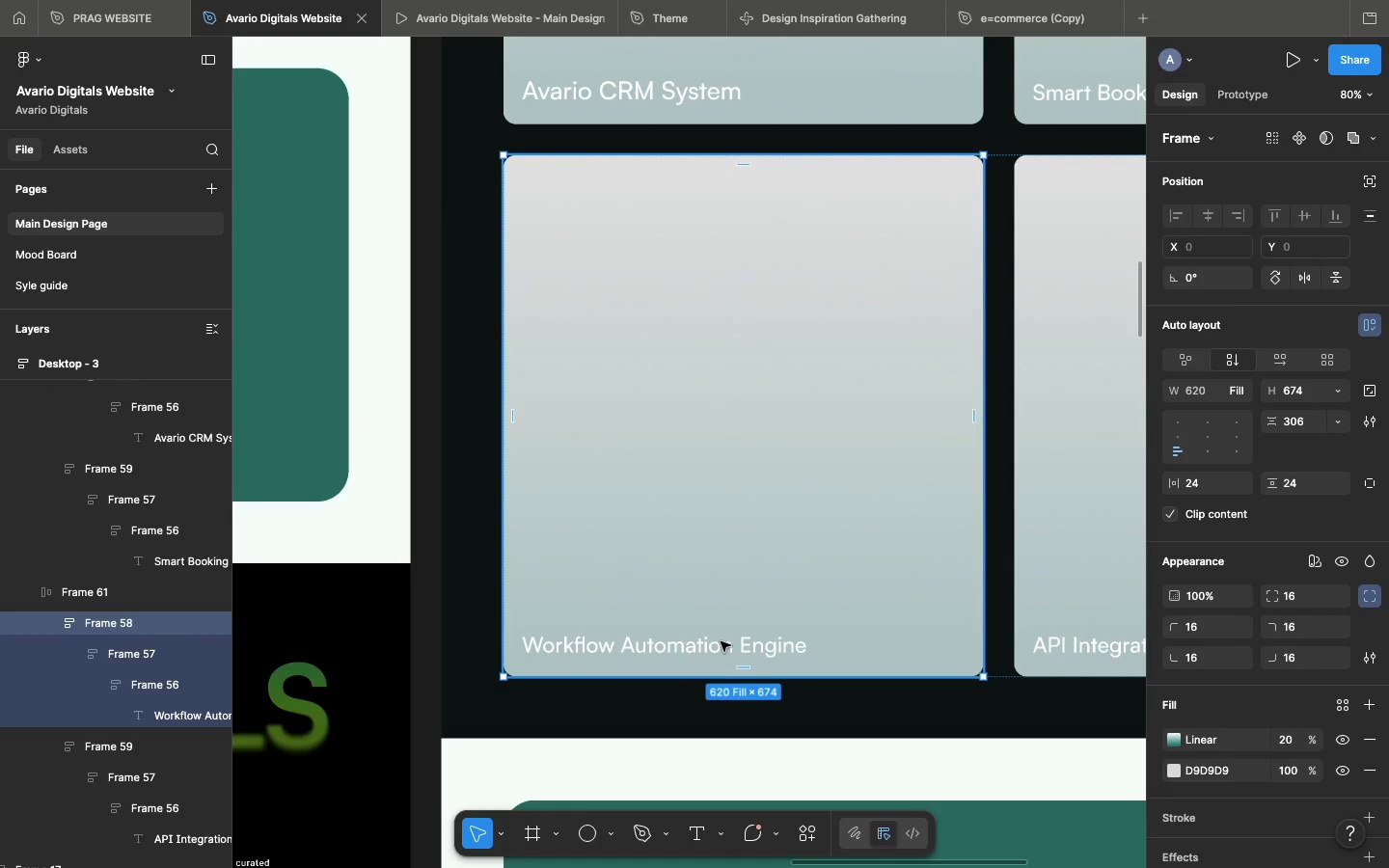 
double_click([721, 641])
 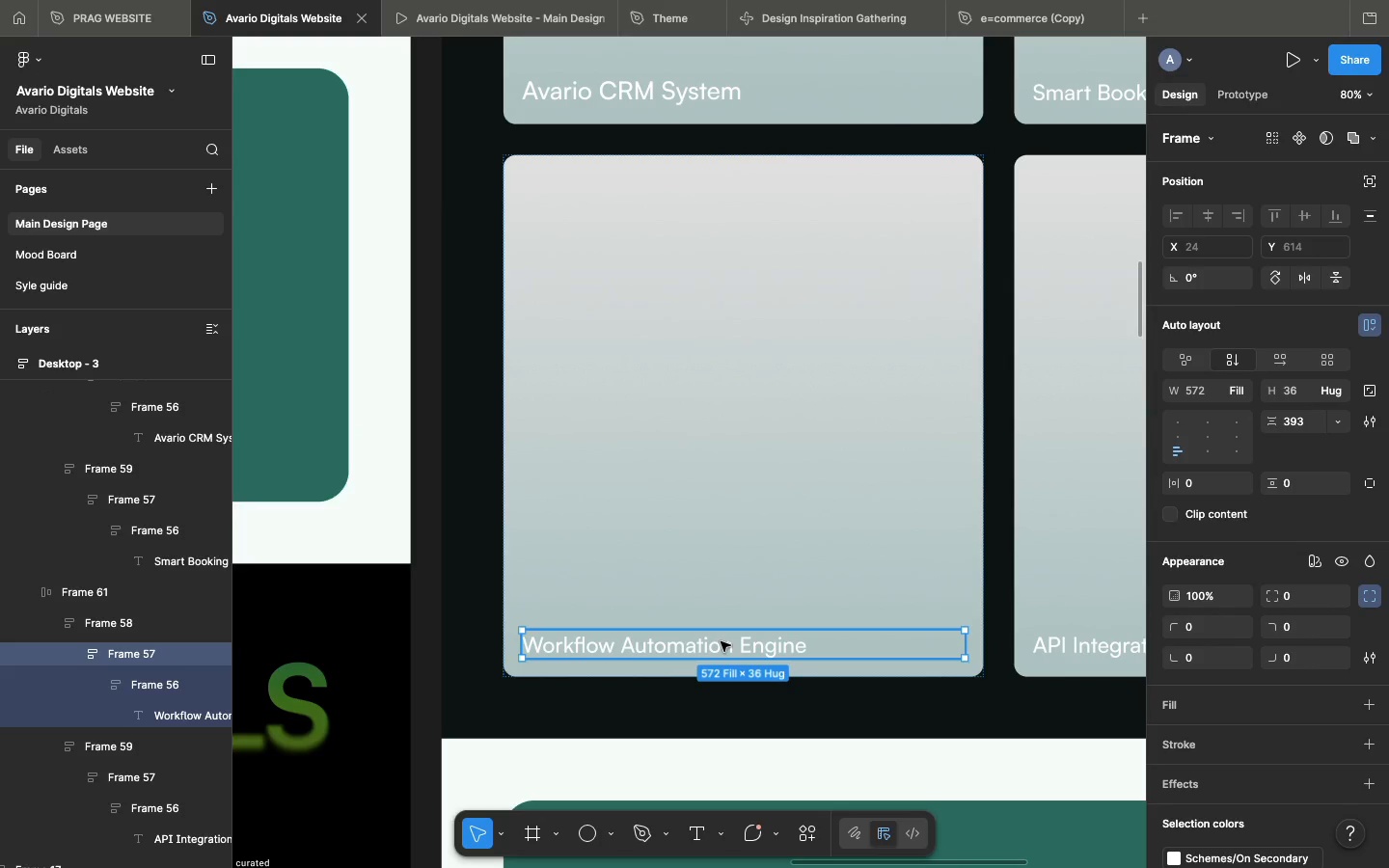 
wait(5.42)
 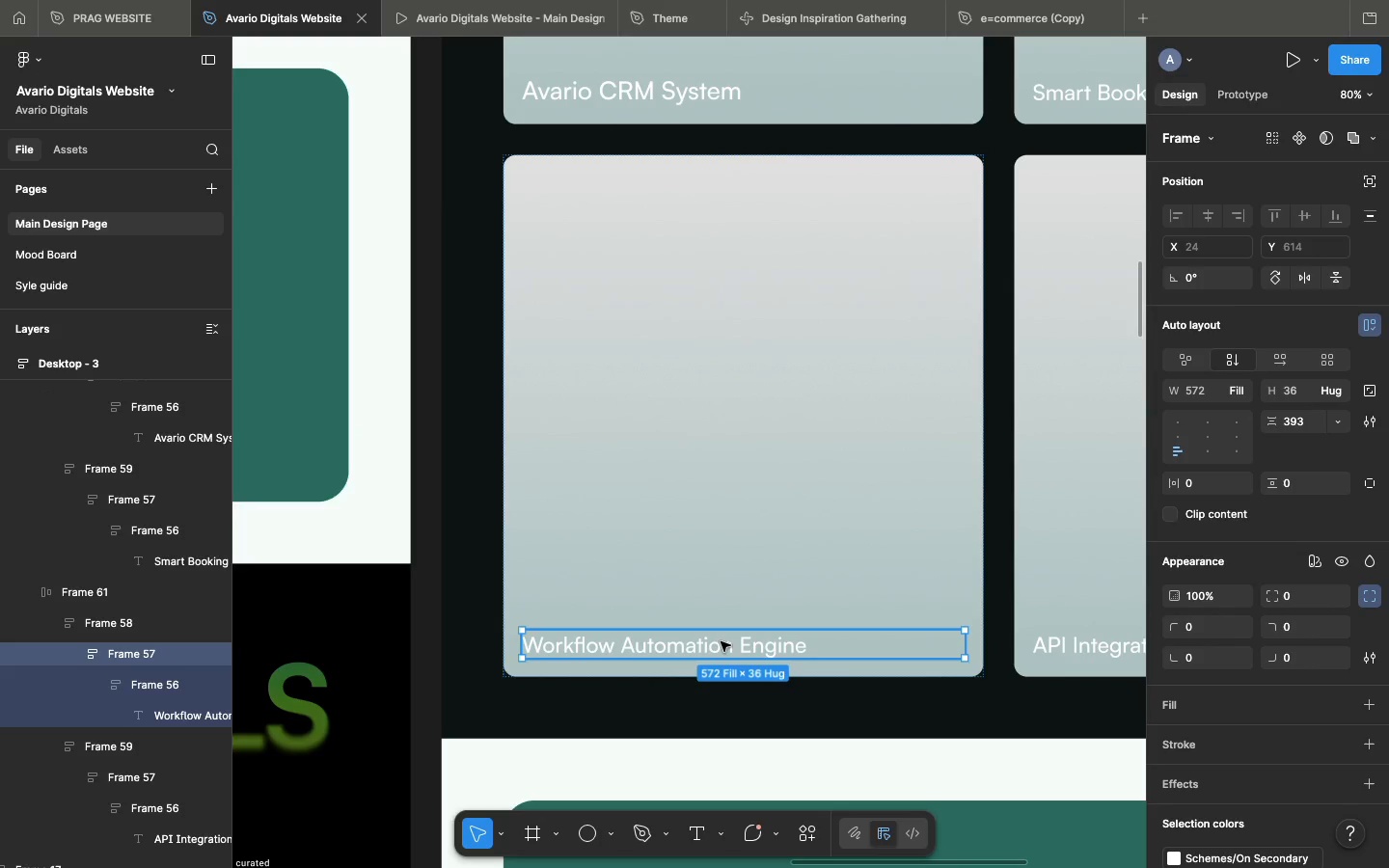 
key(Meta+CommandLeft)
 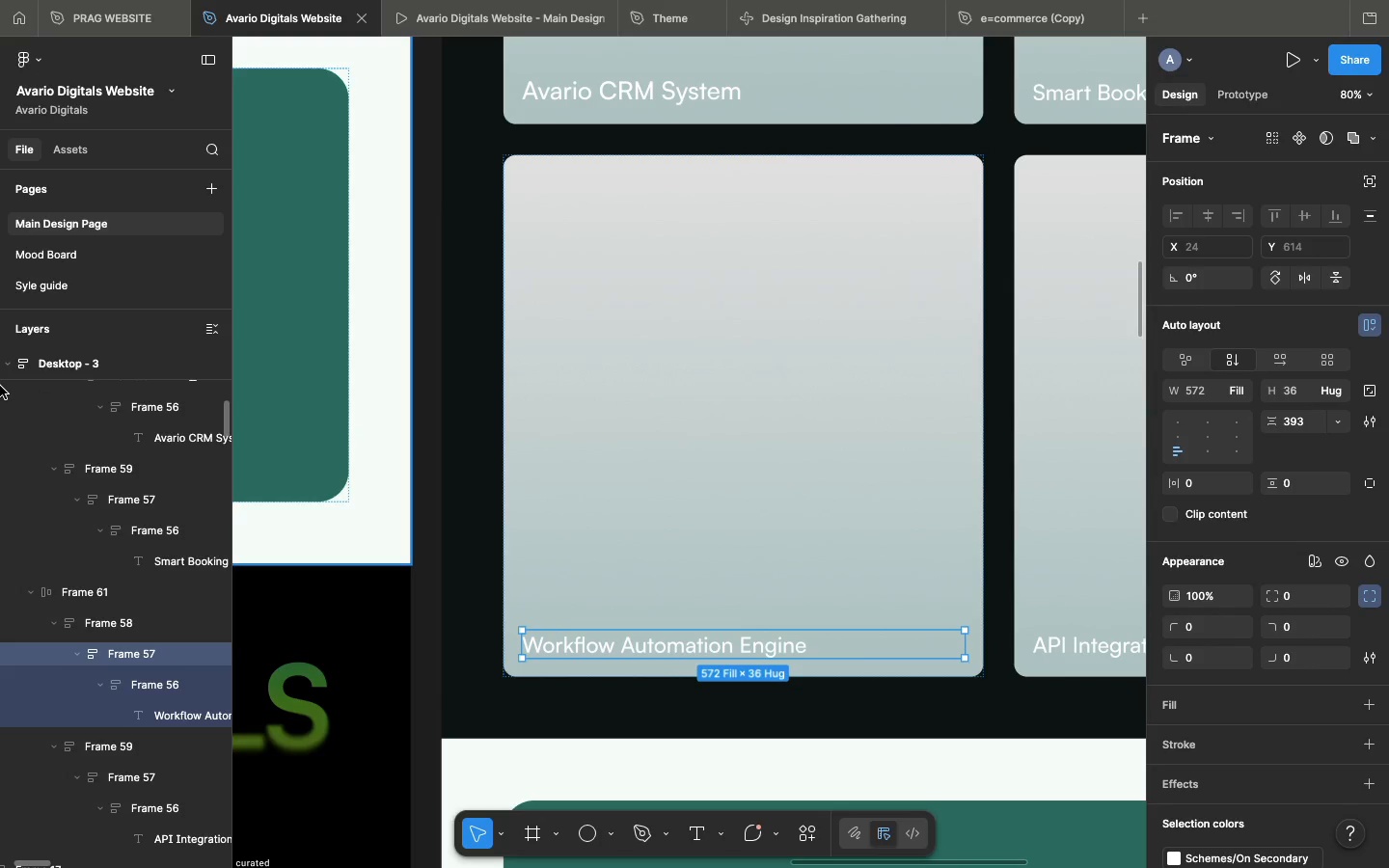 
key(Meta+V)
 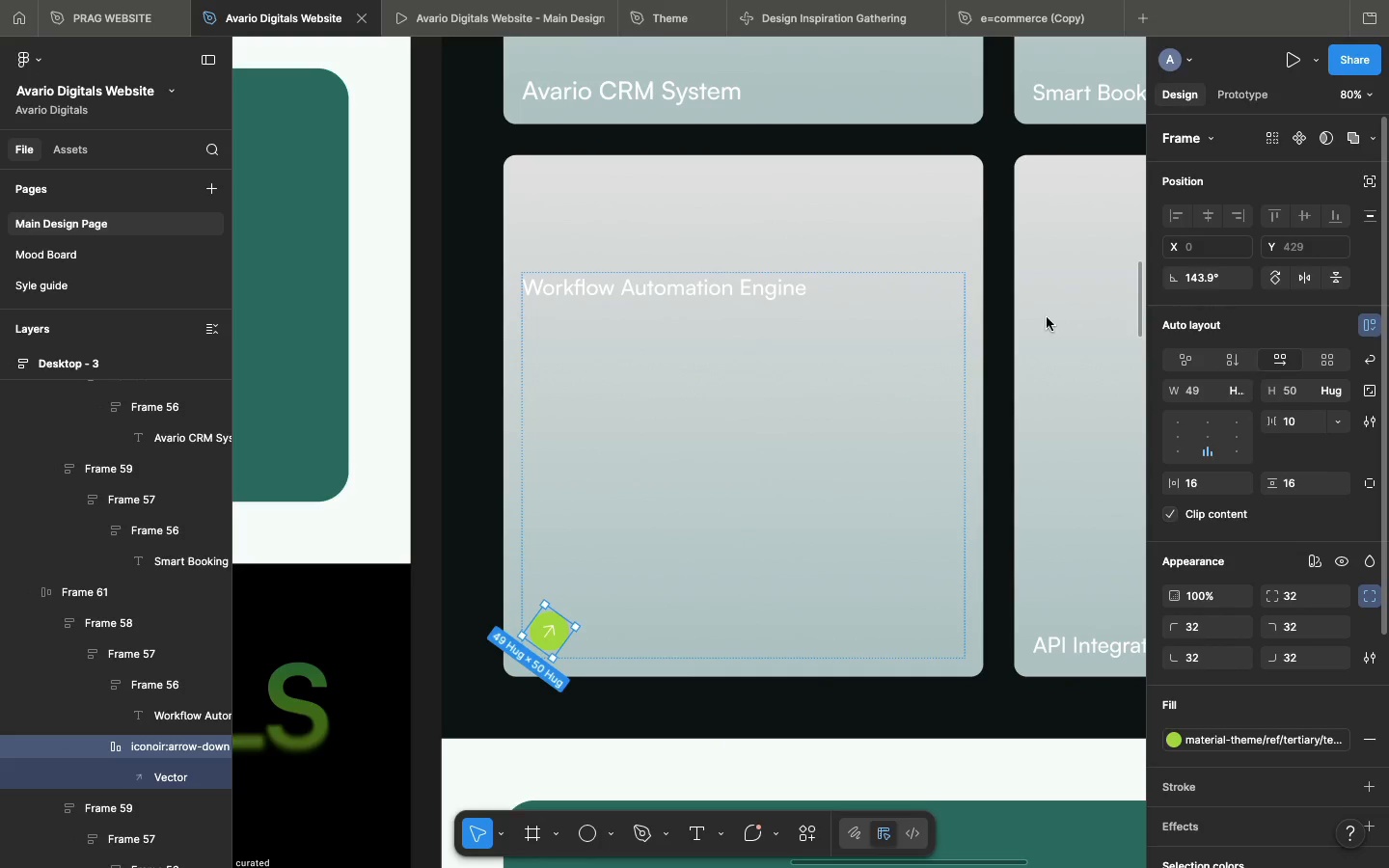 
wait(5.05)
 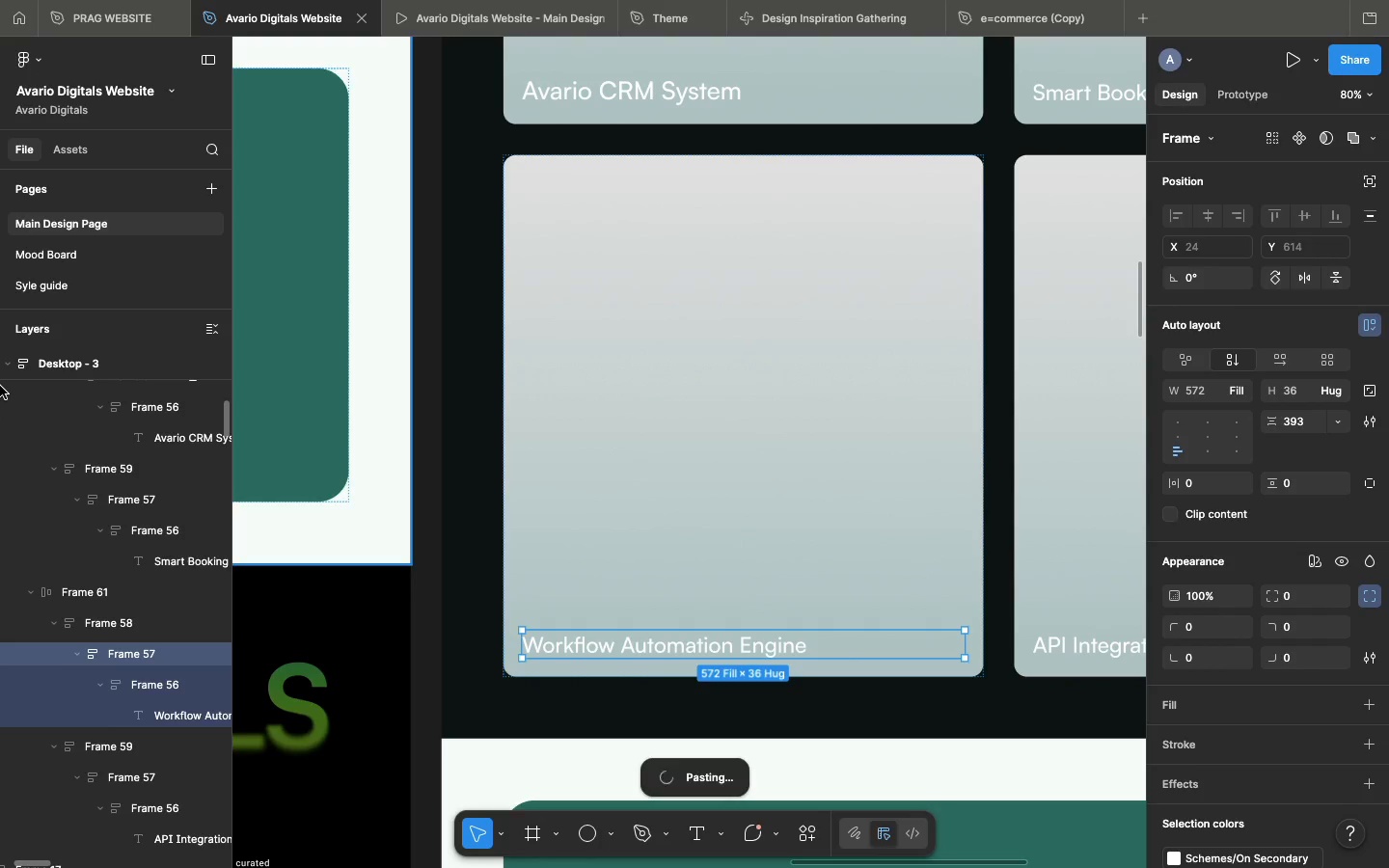 
left_click([899, 360])
 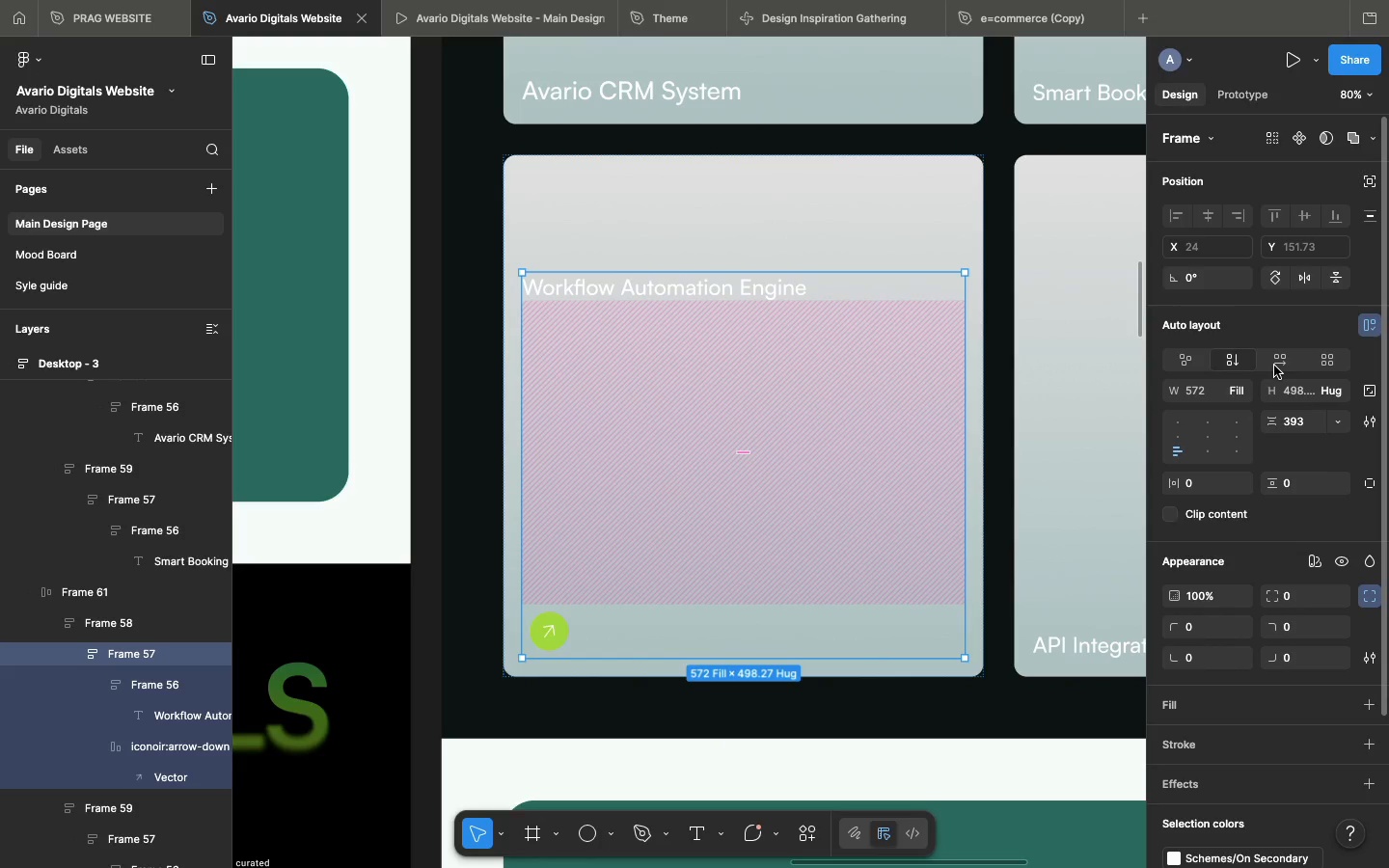 
left_click([1274, 366])
 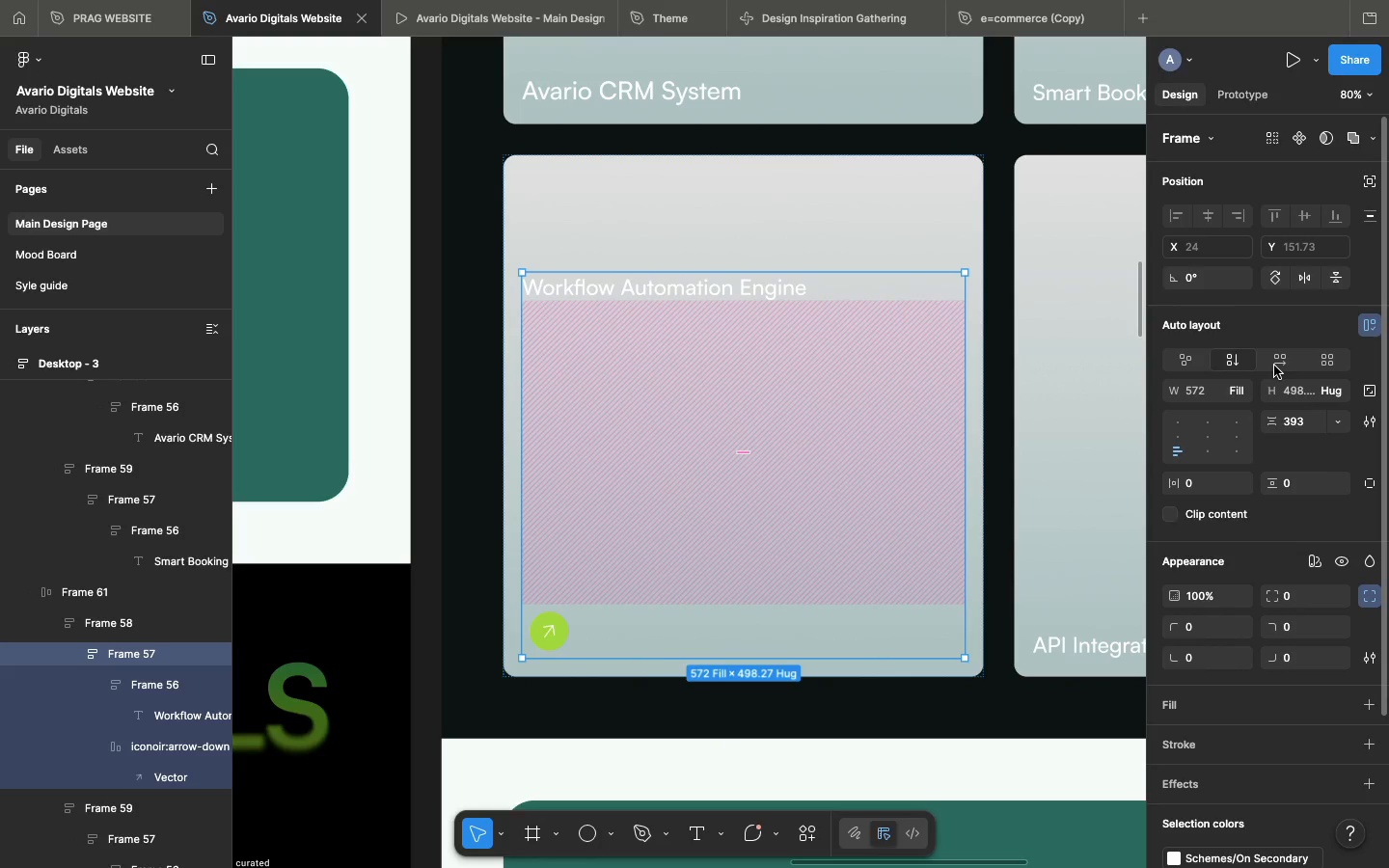 
left_click([1274, 366])
 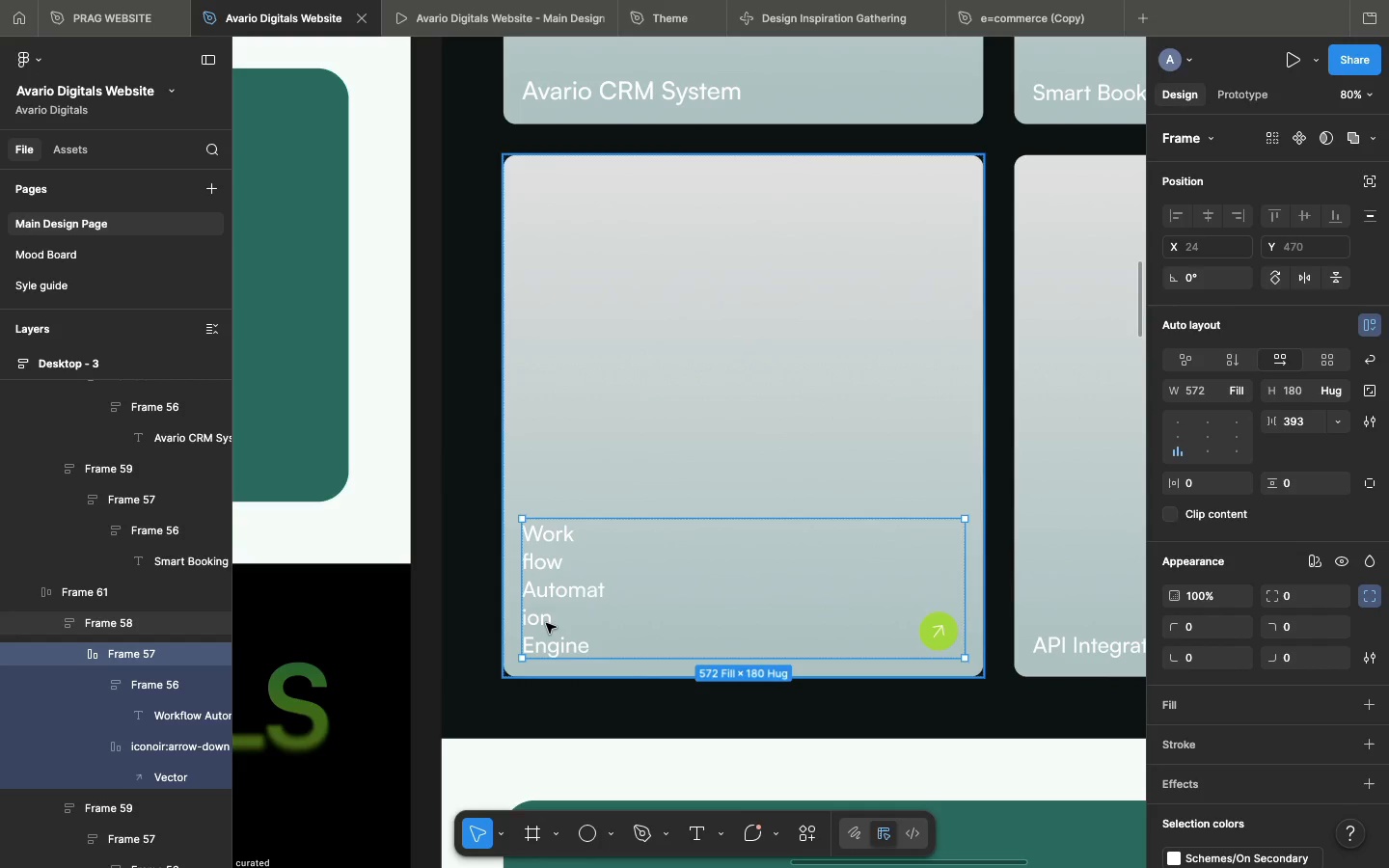 
left_click([546, 623])
 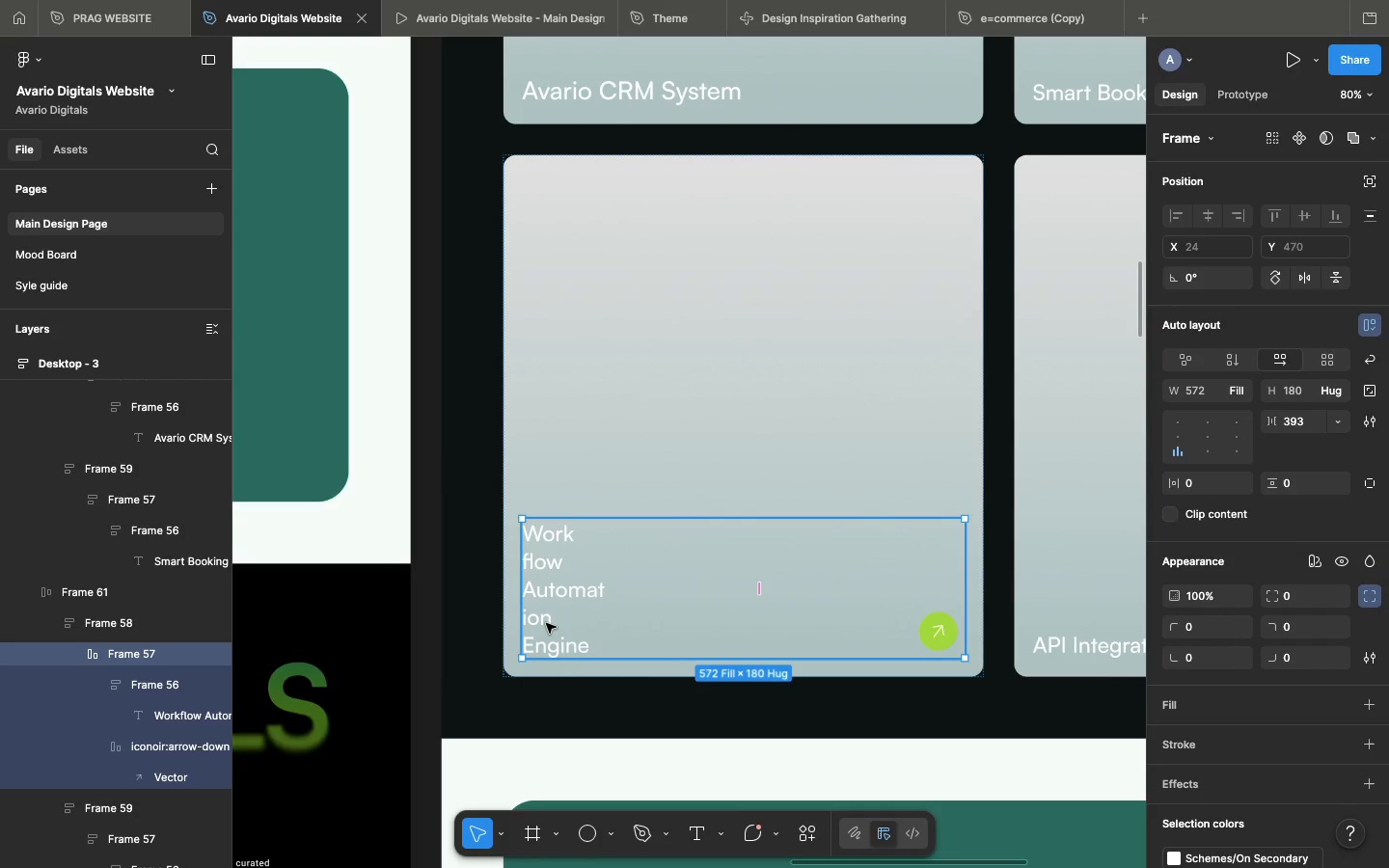 
left_click([546, 623])
 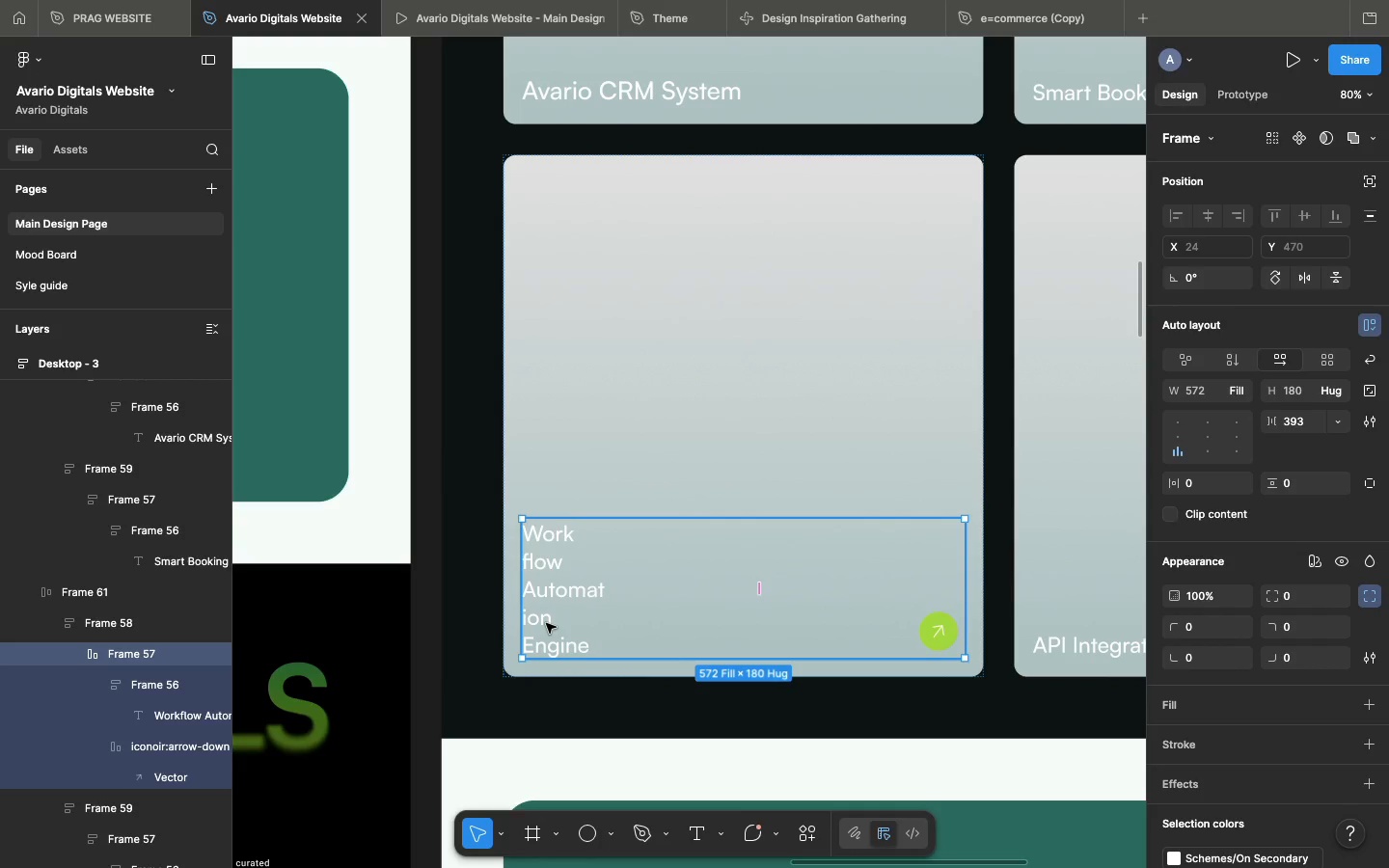 
double_click([546, 623])
 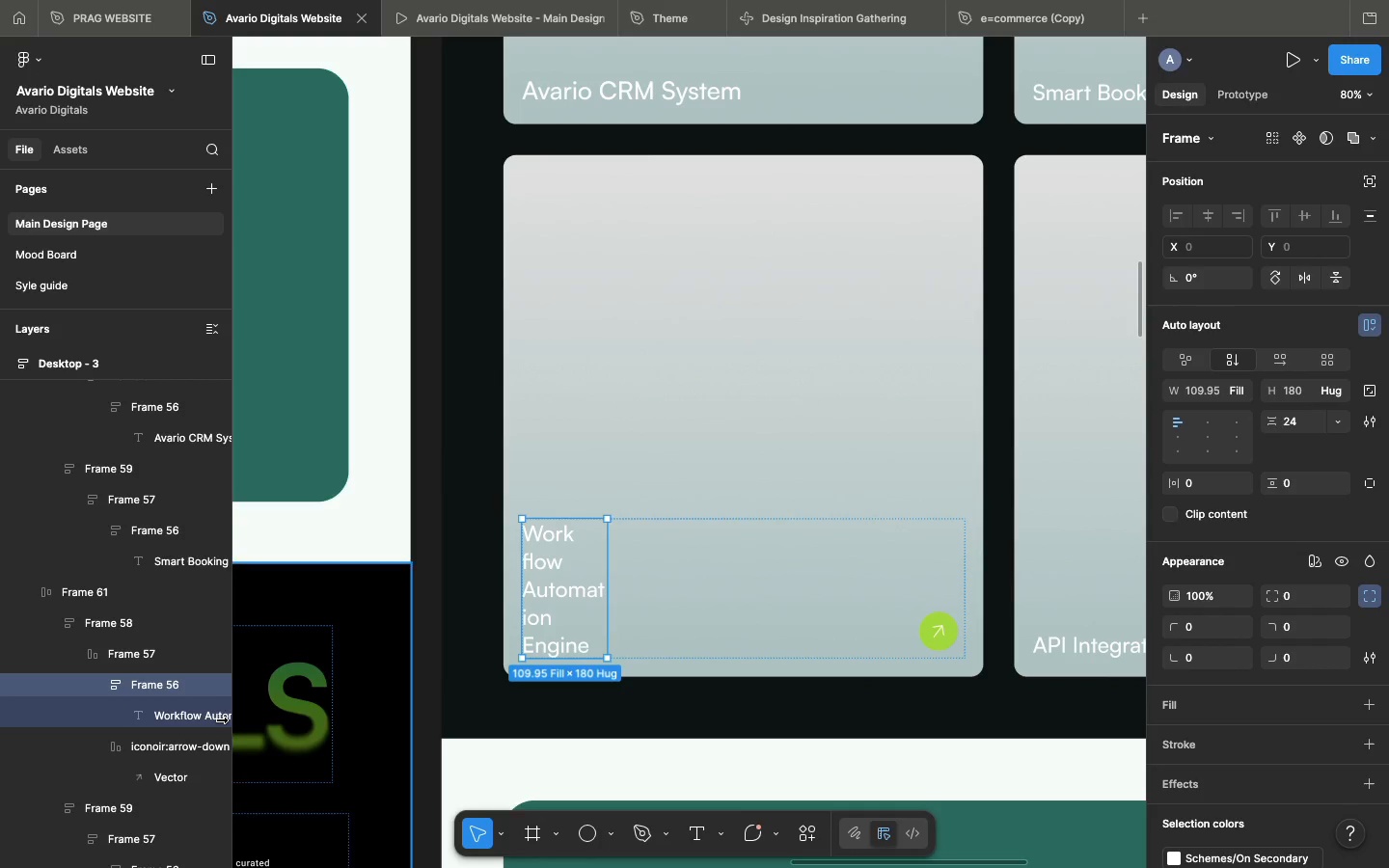 
wait(6.64)
 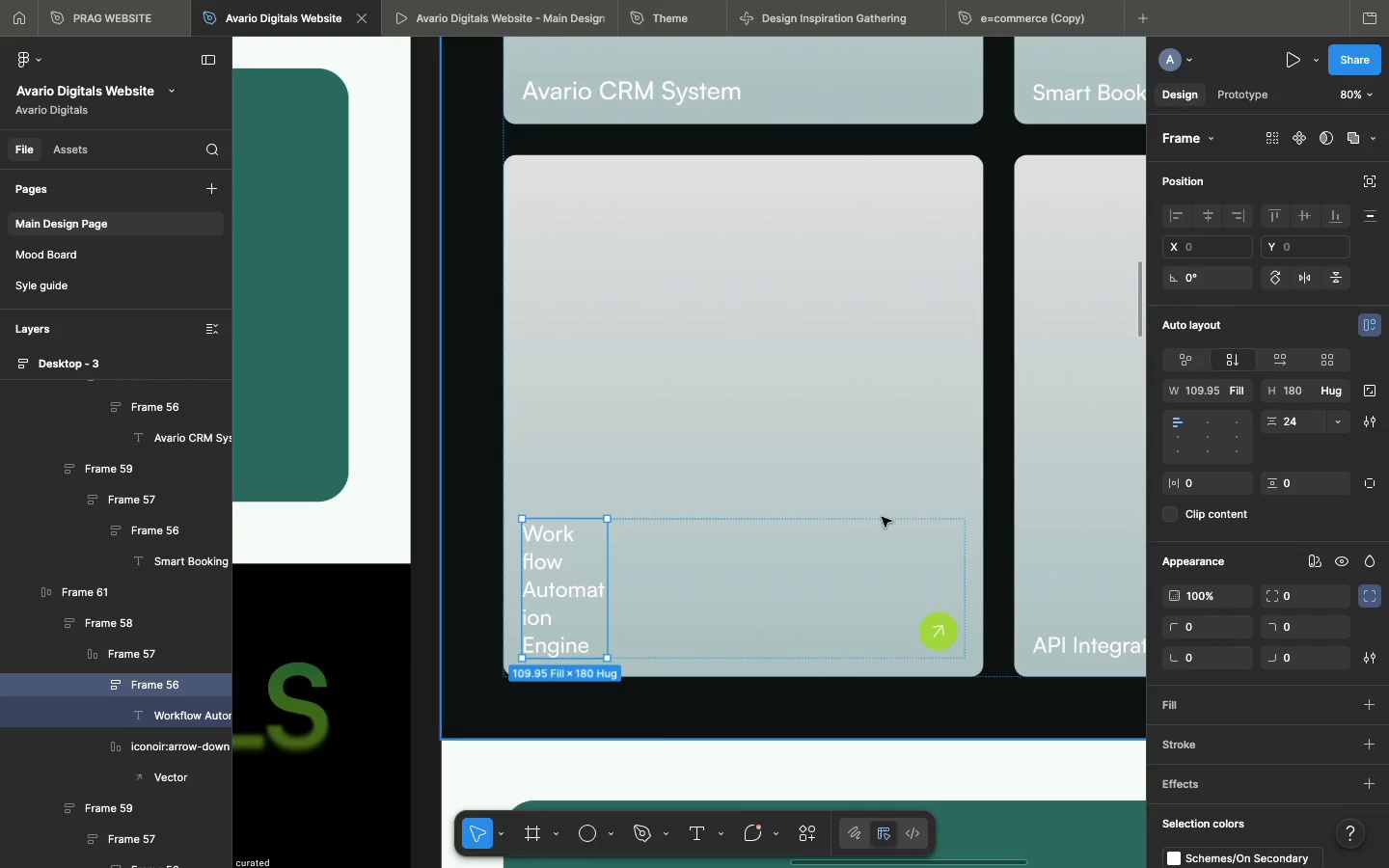 
left_click([127, 656])
 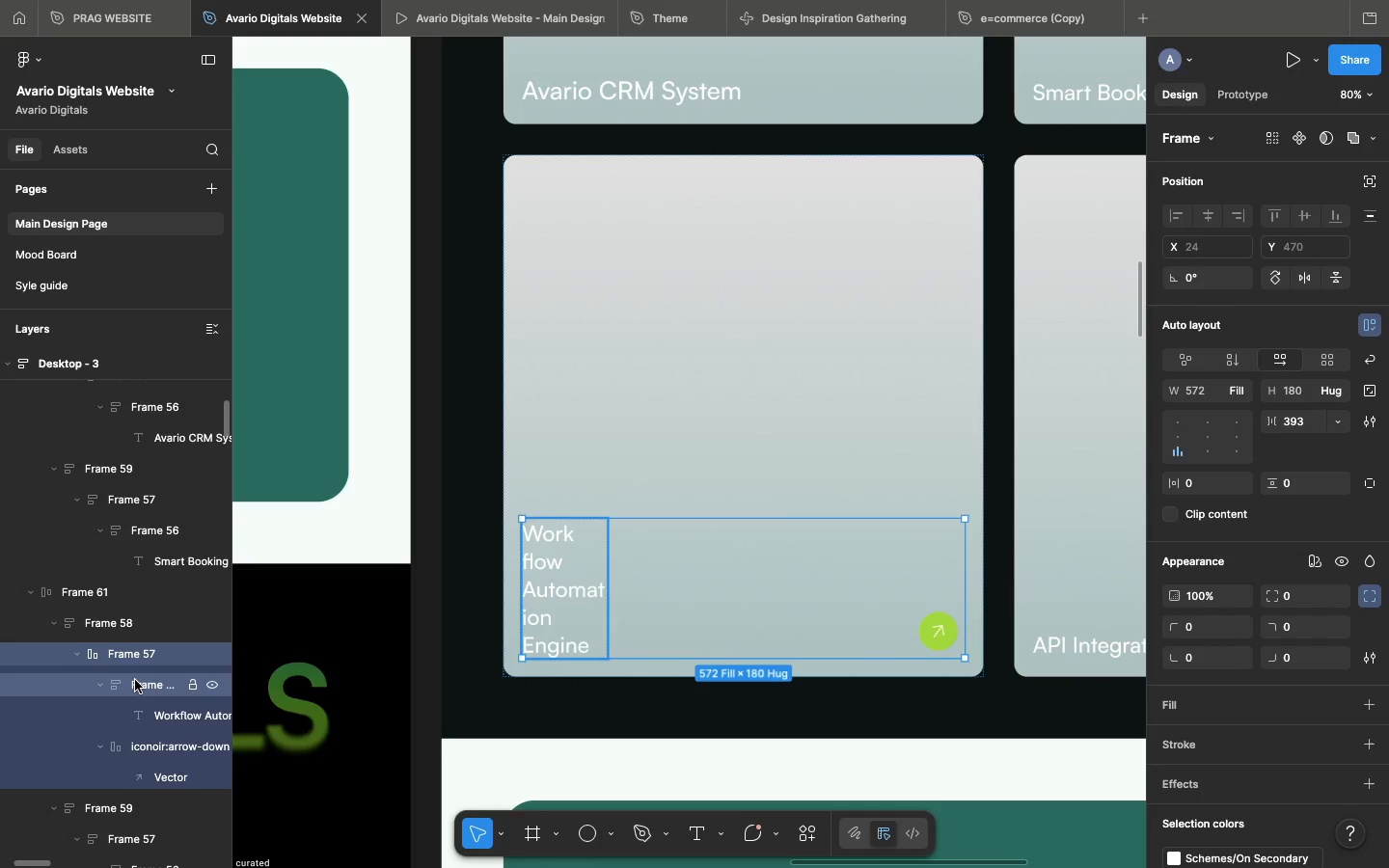 
left_click([135, 680])
 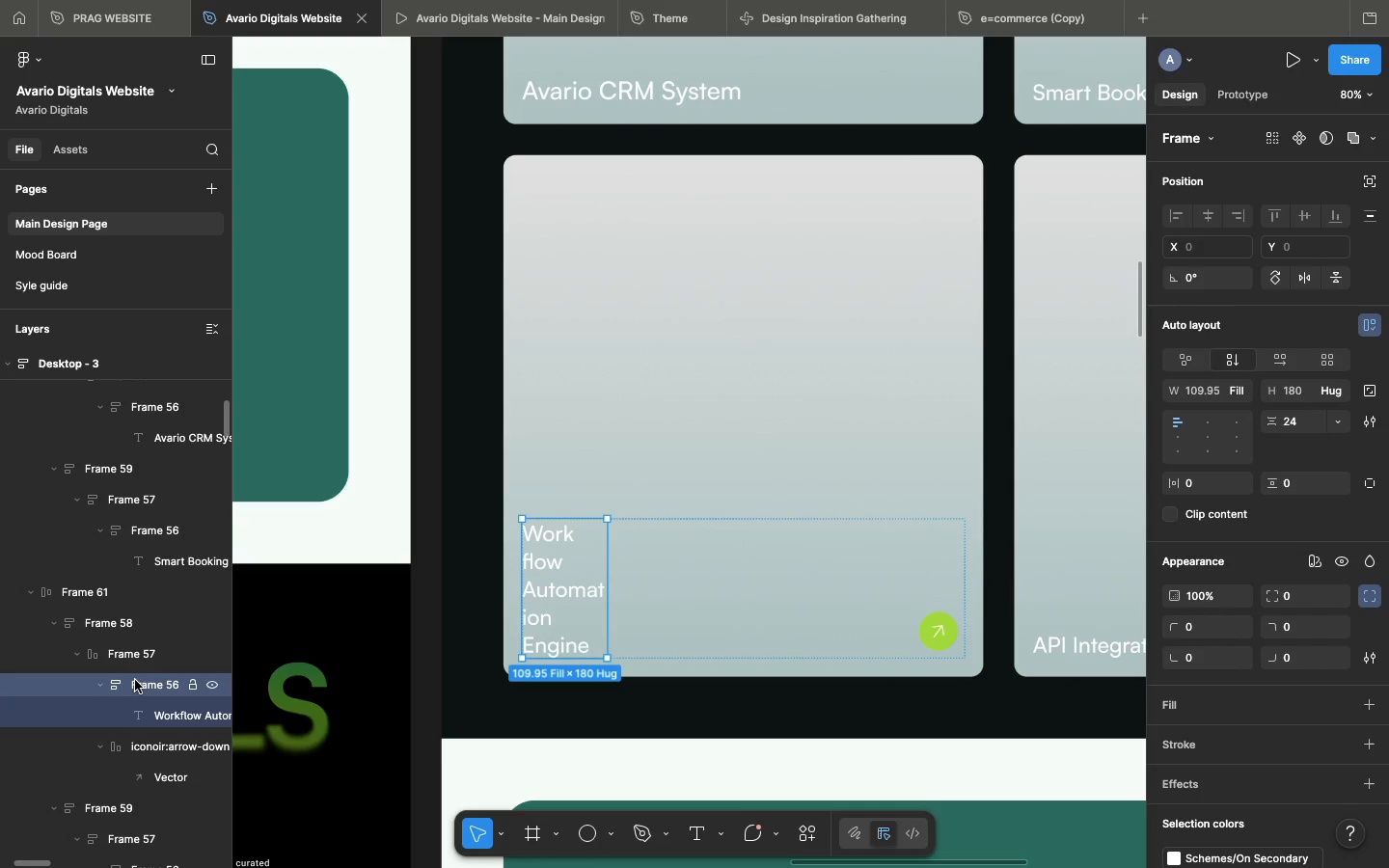 
left_click([135, 680])
 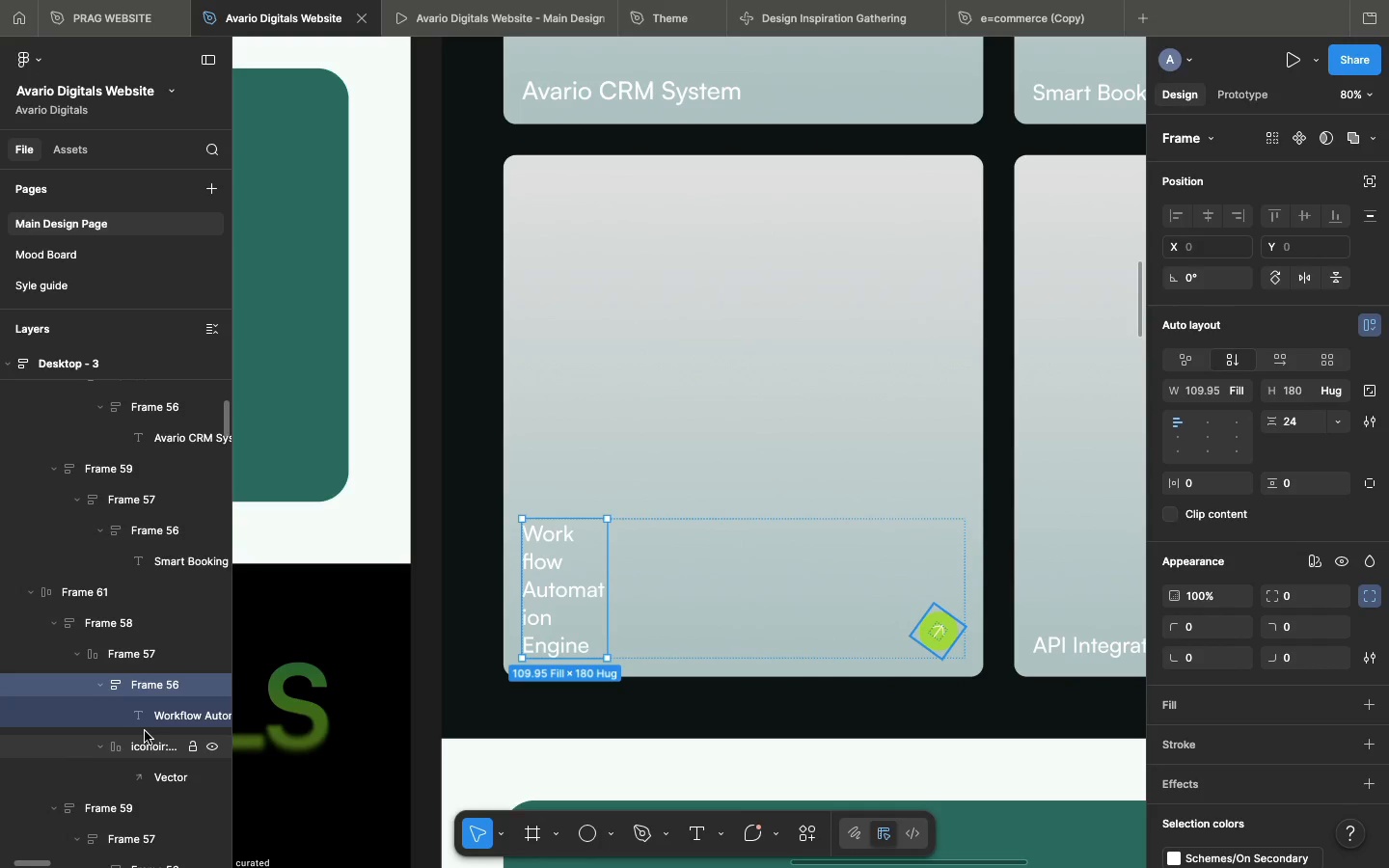 
left_click([142, 722])
 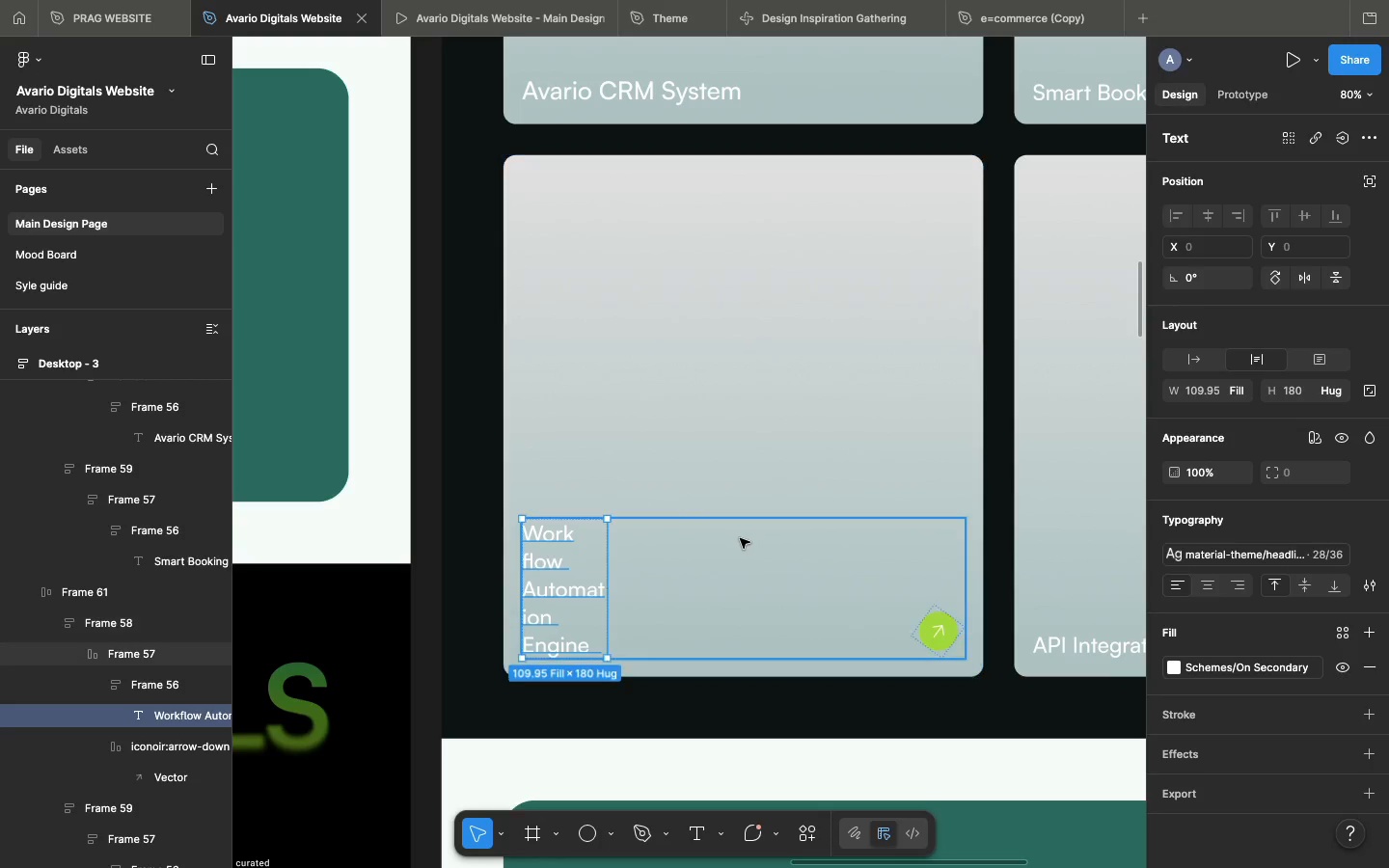 
left_click([740, 538])
 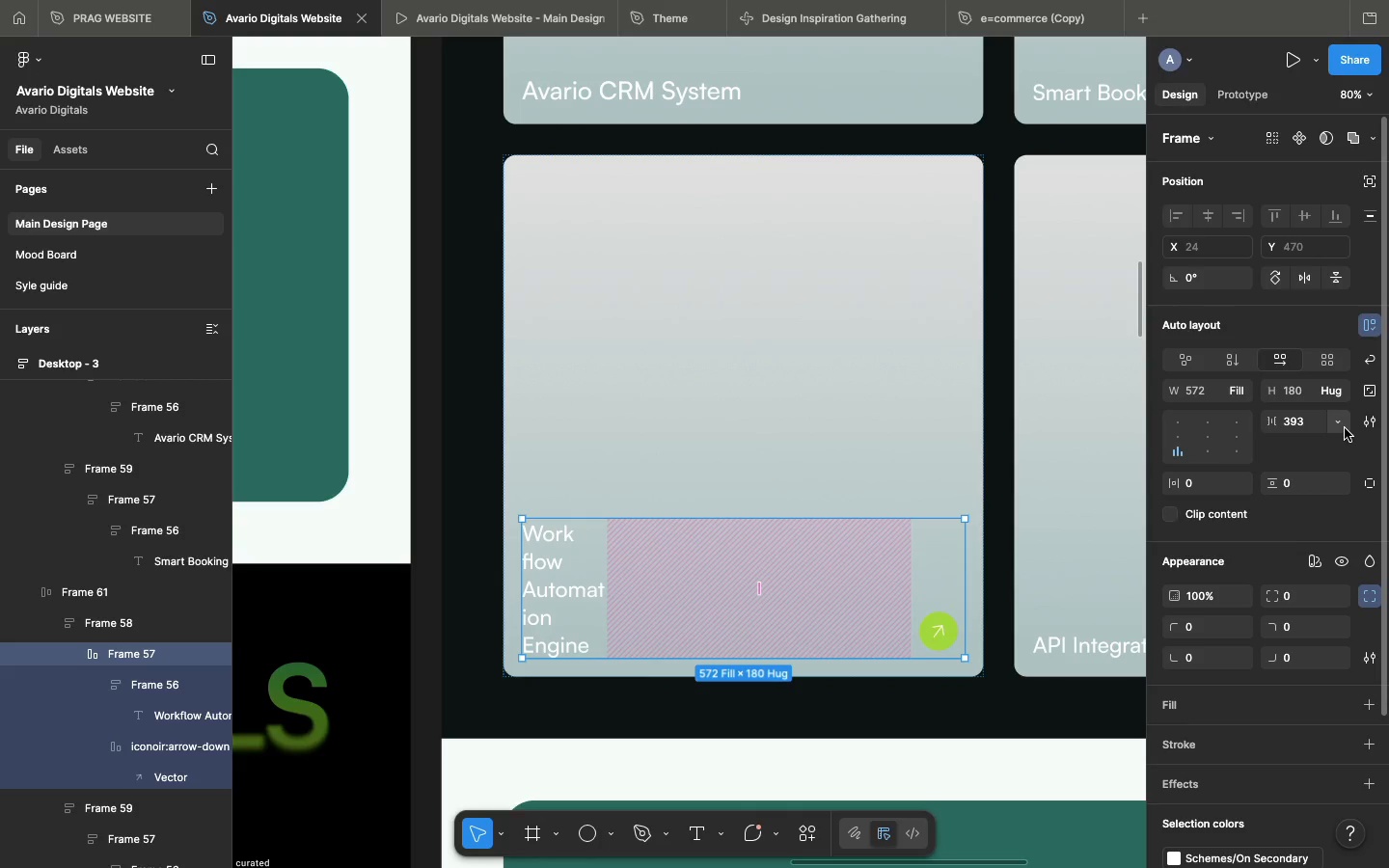 
wait(5.12)
 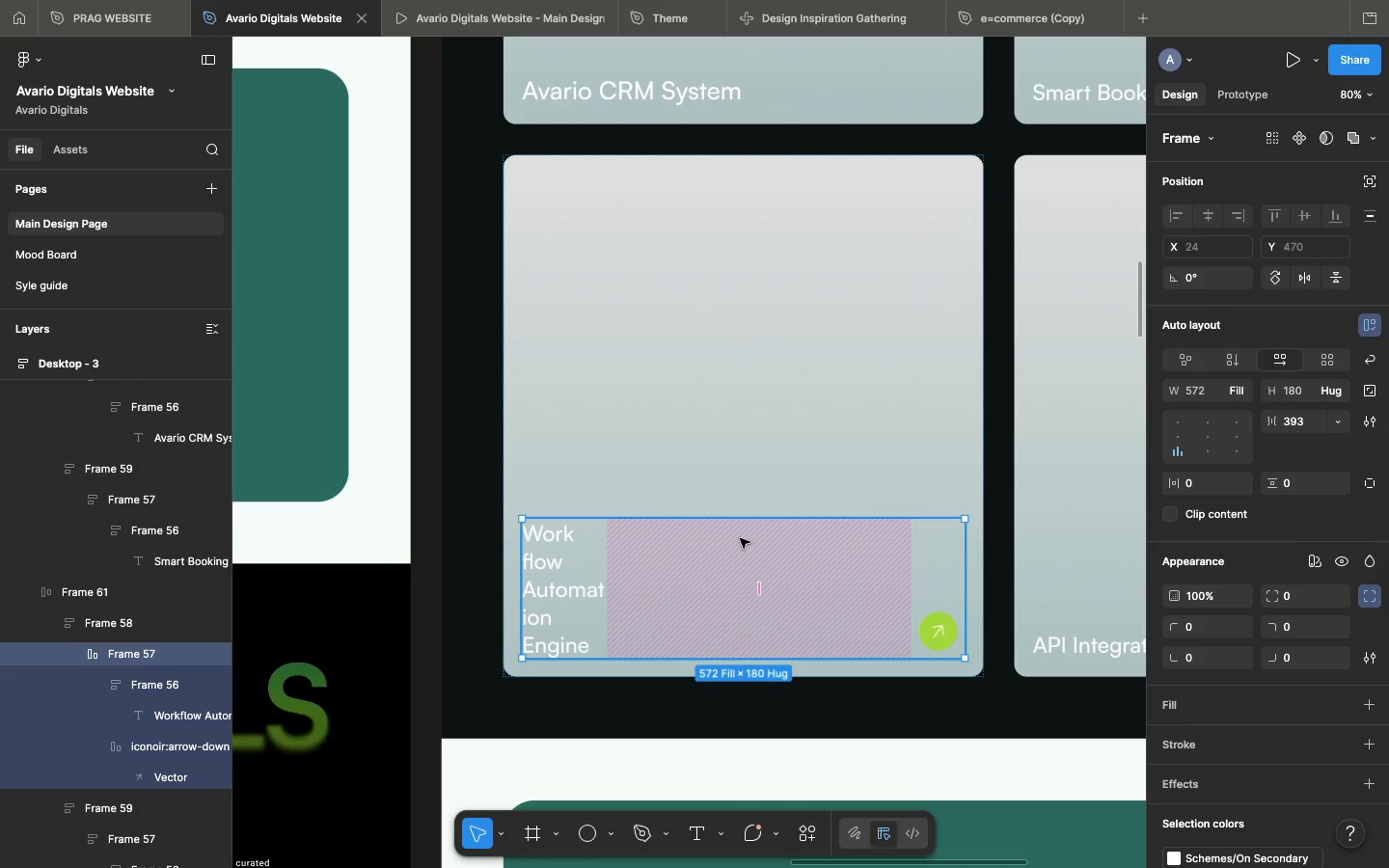 
left_click([1345, 428])
 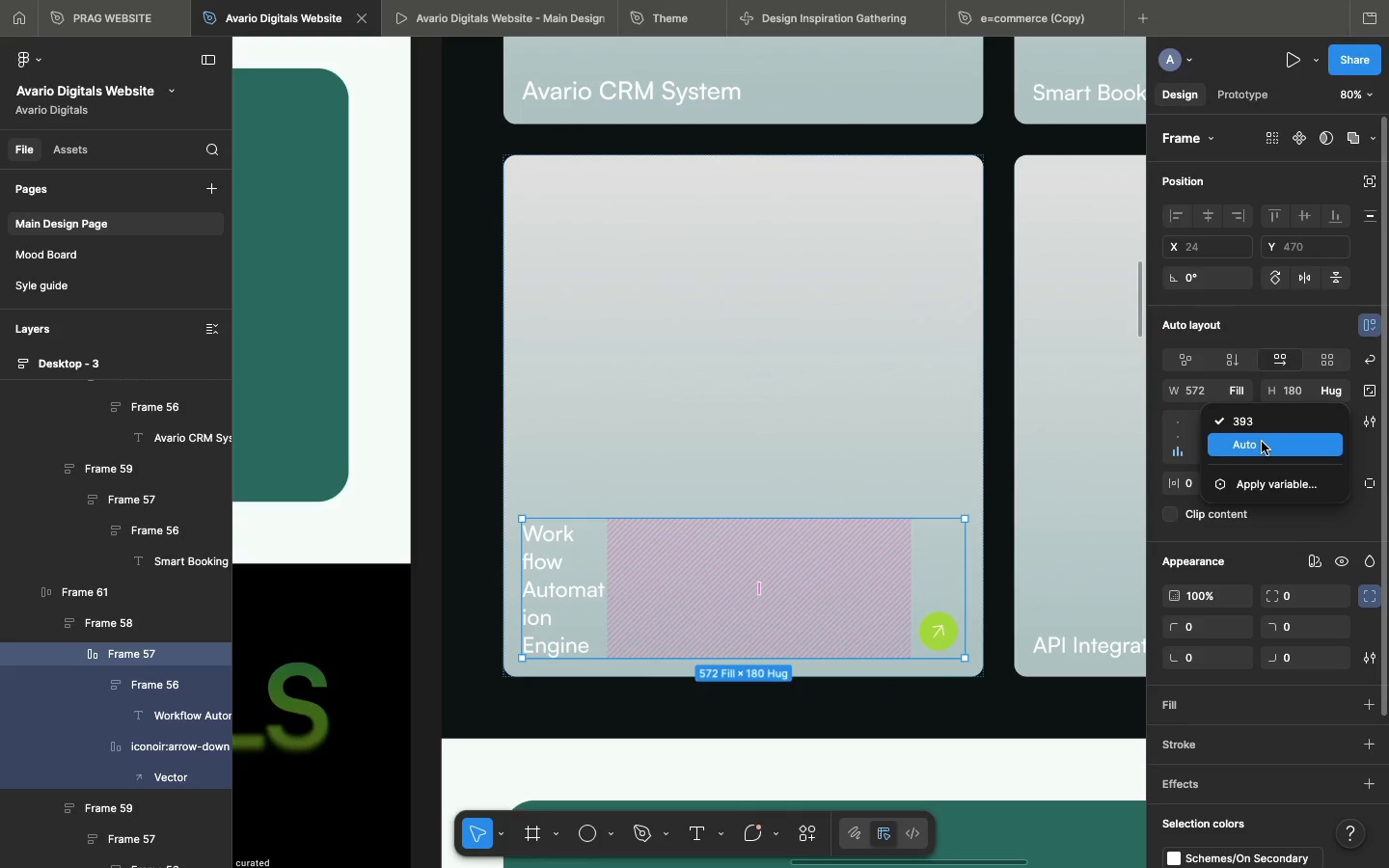 
left_click([1262, 442])
 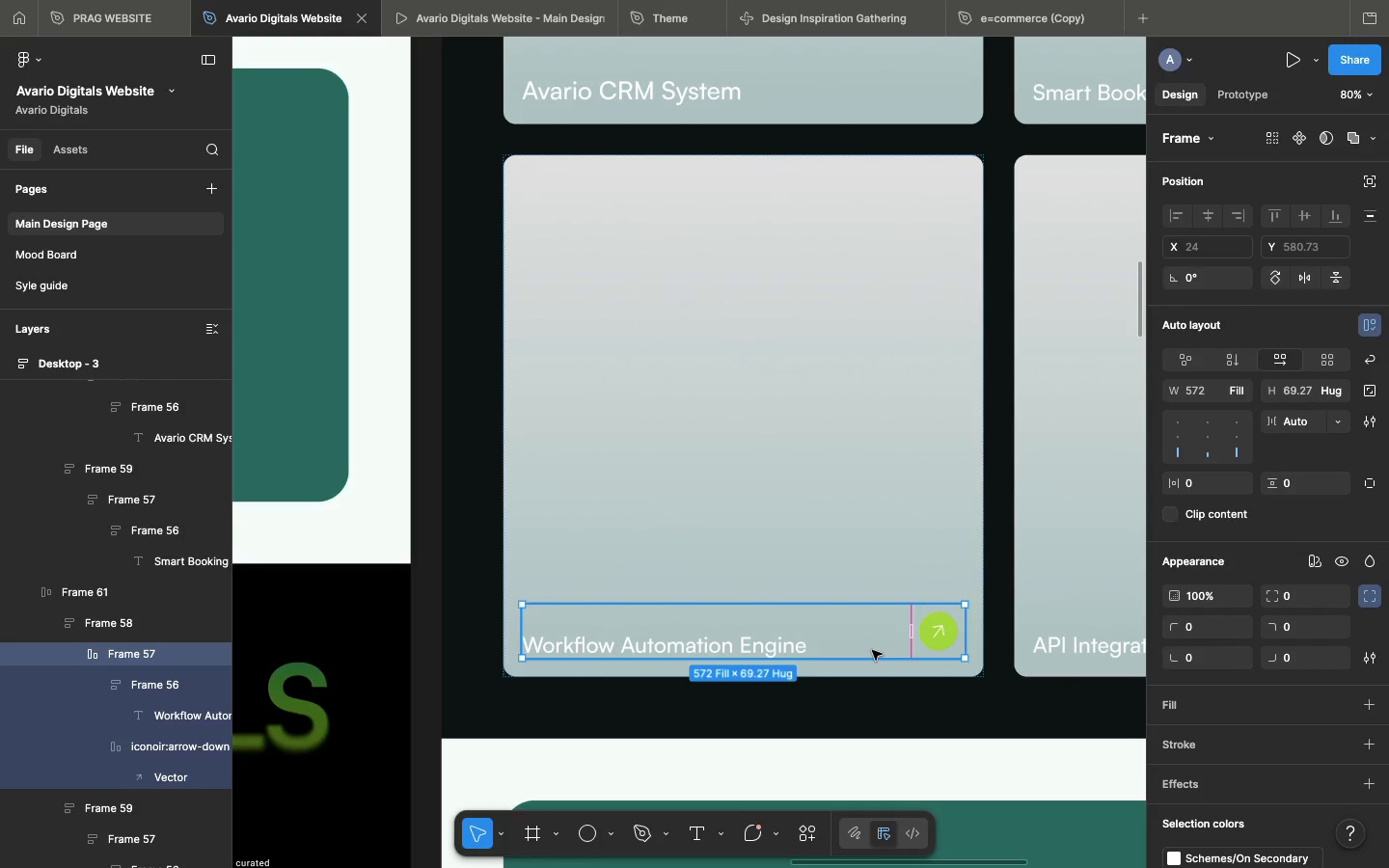 
left_click([872, 650])
 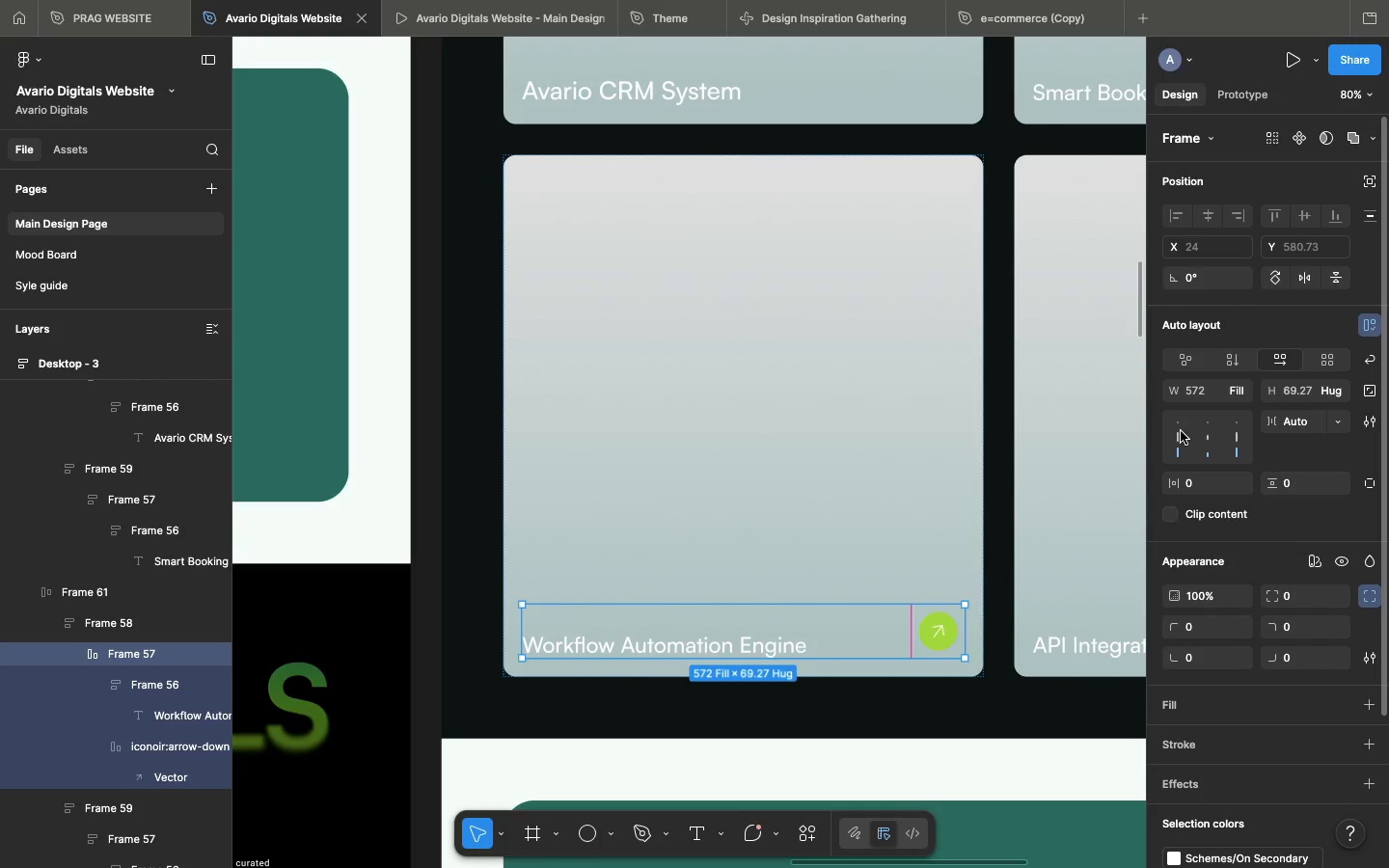 
left_click([1181, 431])
 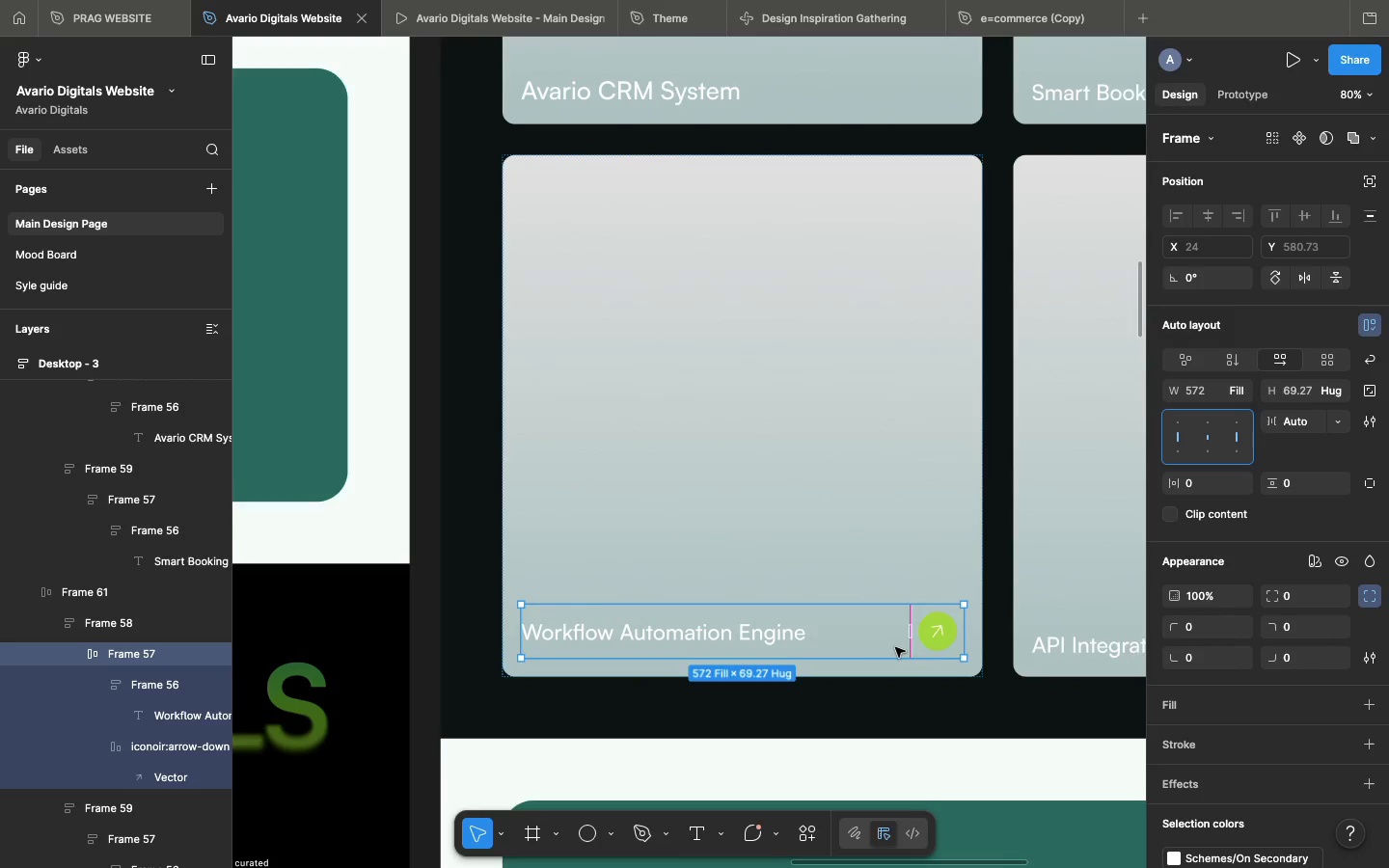 
scroll: coordinate [895, 647], scroll_direction: down, amount: 25.0
 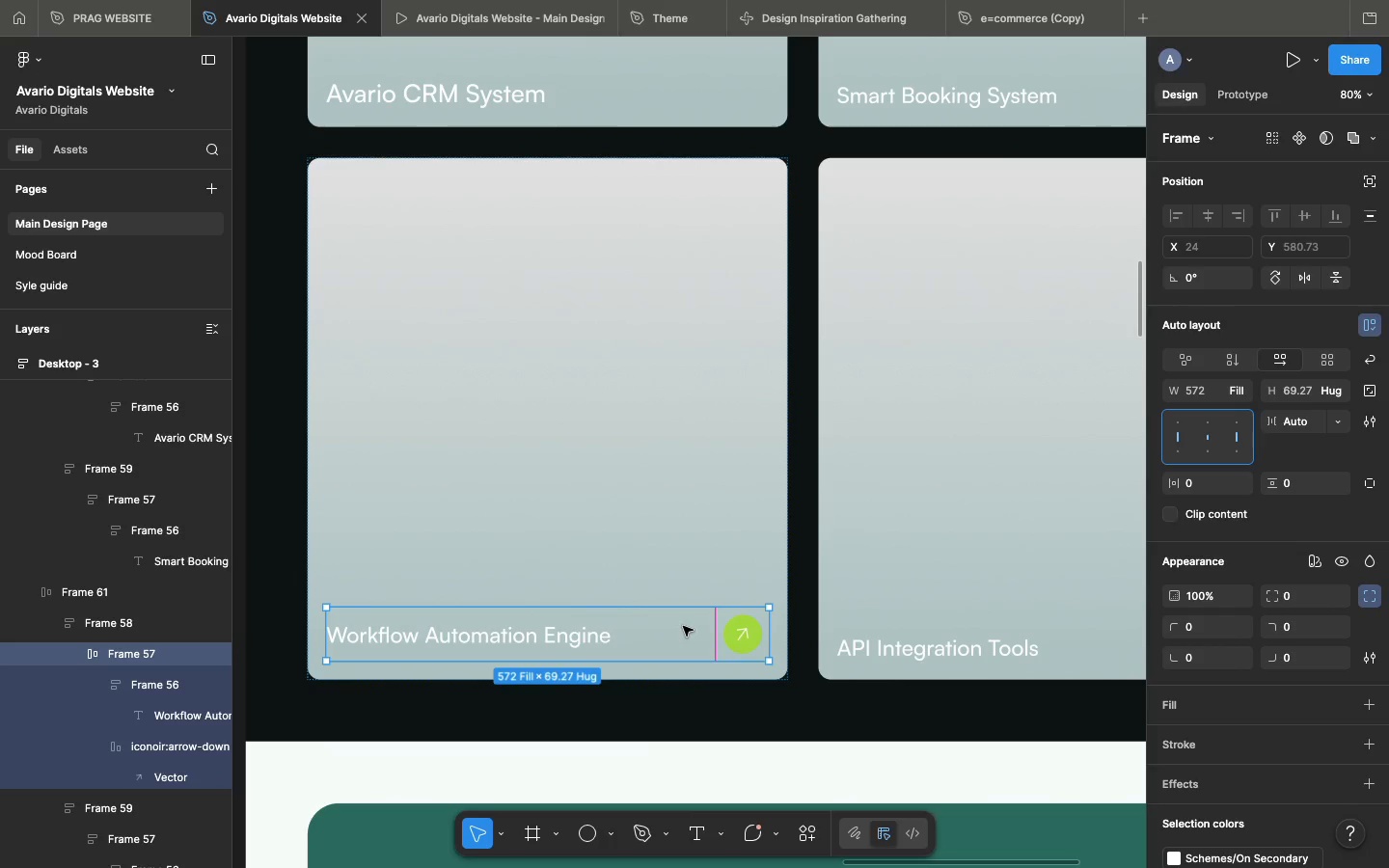 
key(Meta+D)
 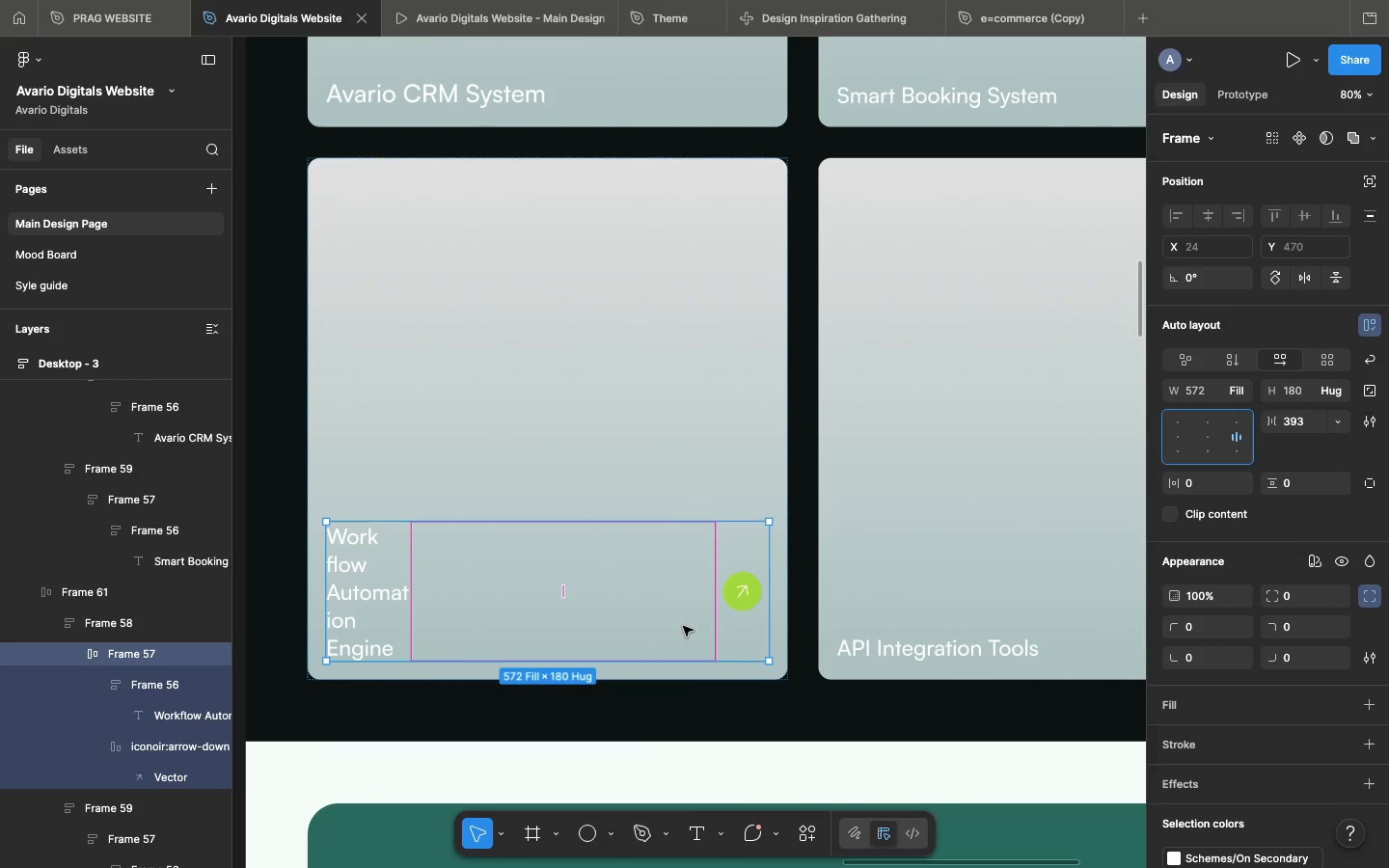 
key(Meta+Z)
 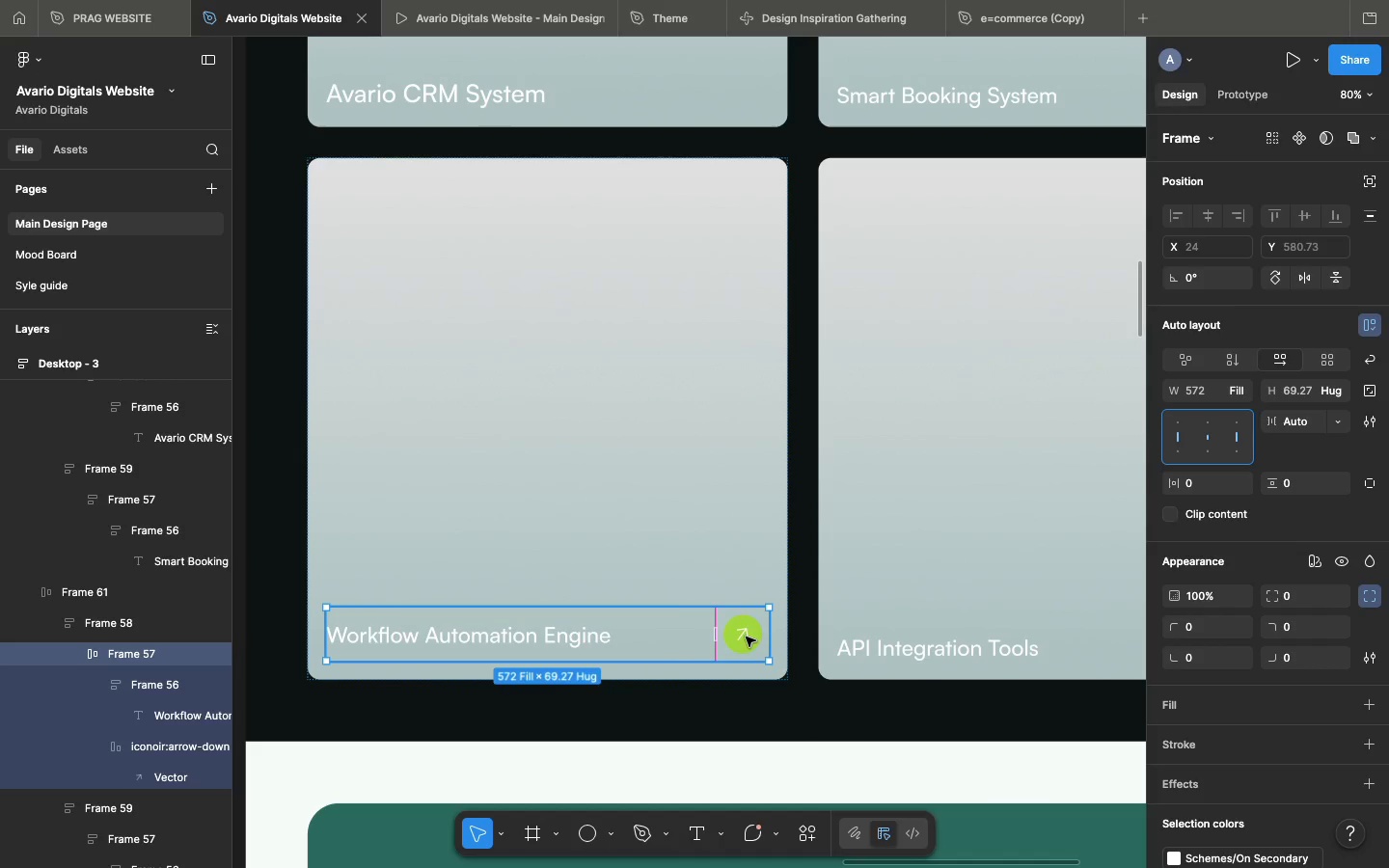 
double_click([746, 637])
 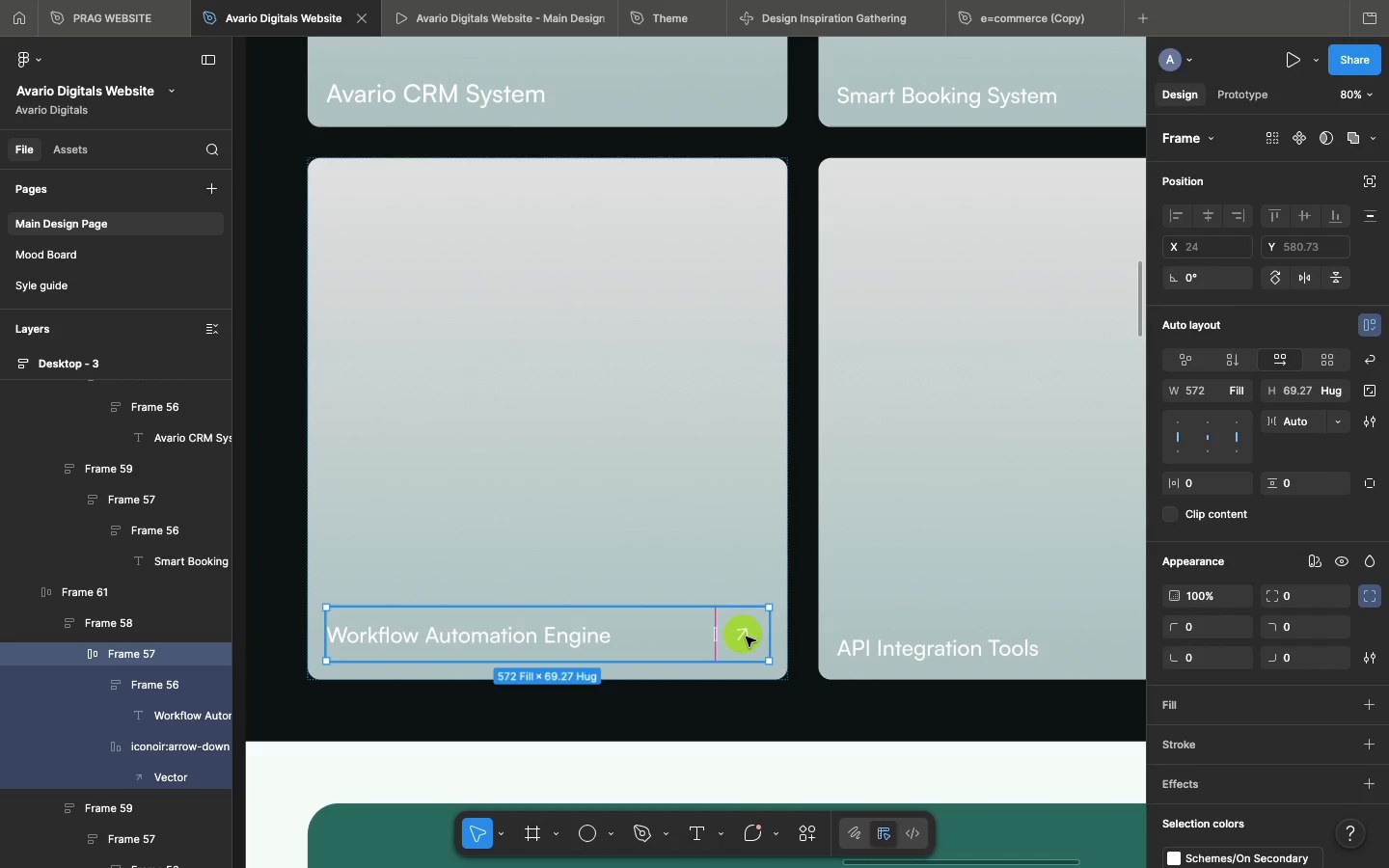 
triple_click([746, 637])
 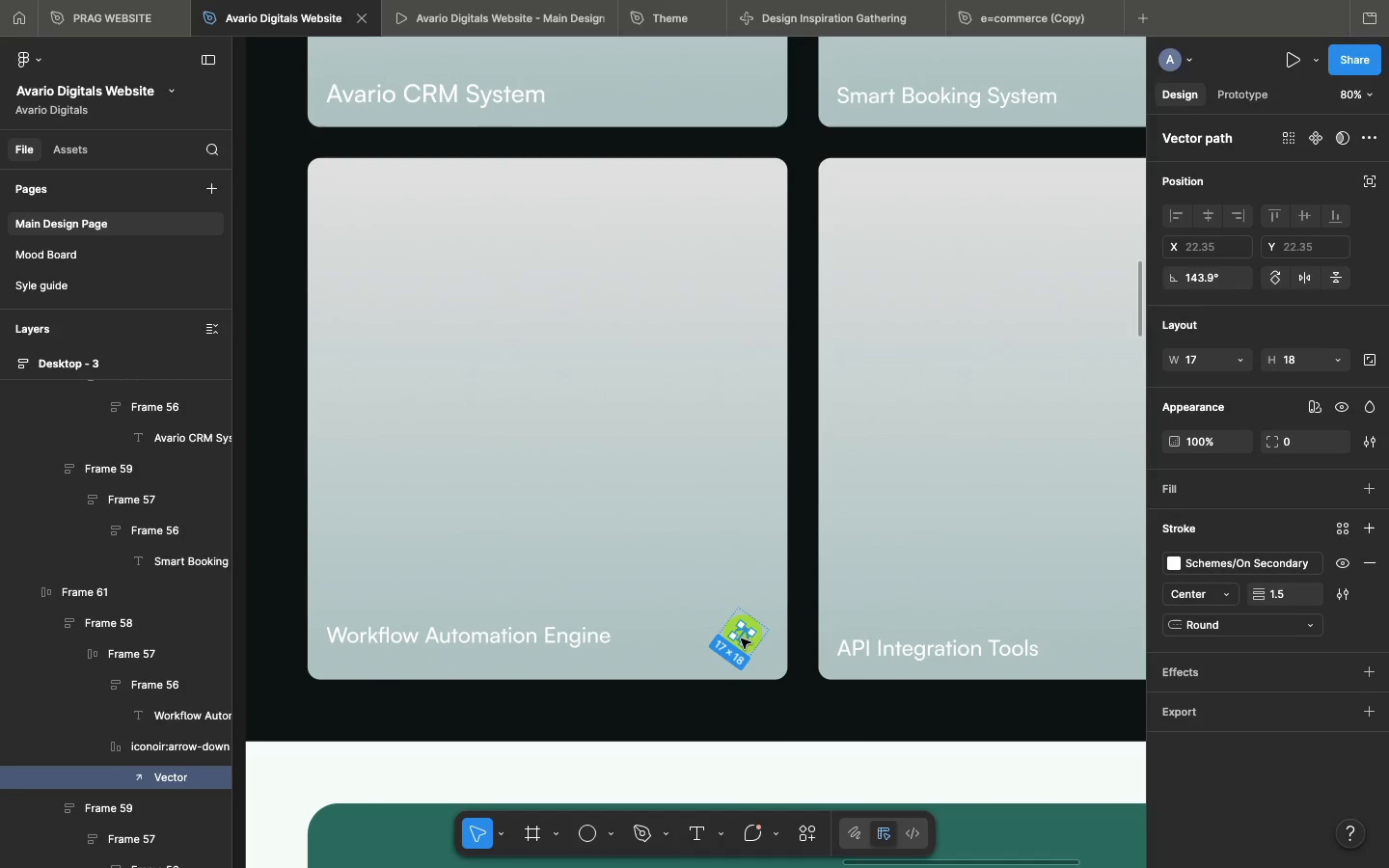 
key(Meta+CommandLeft)
 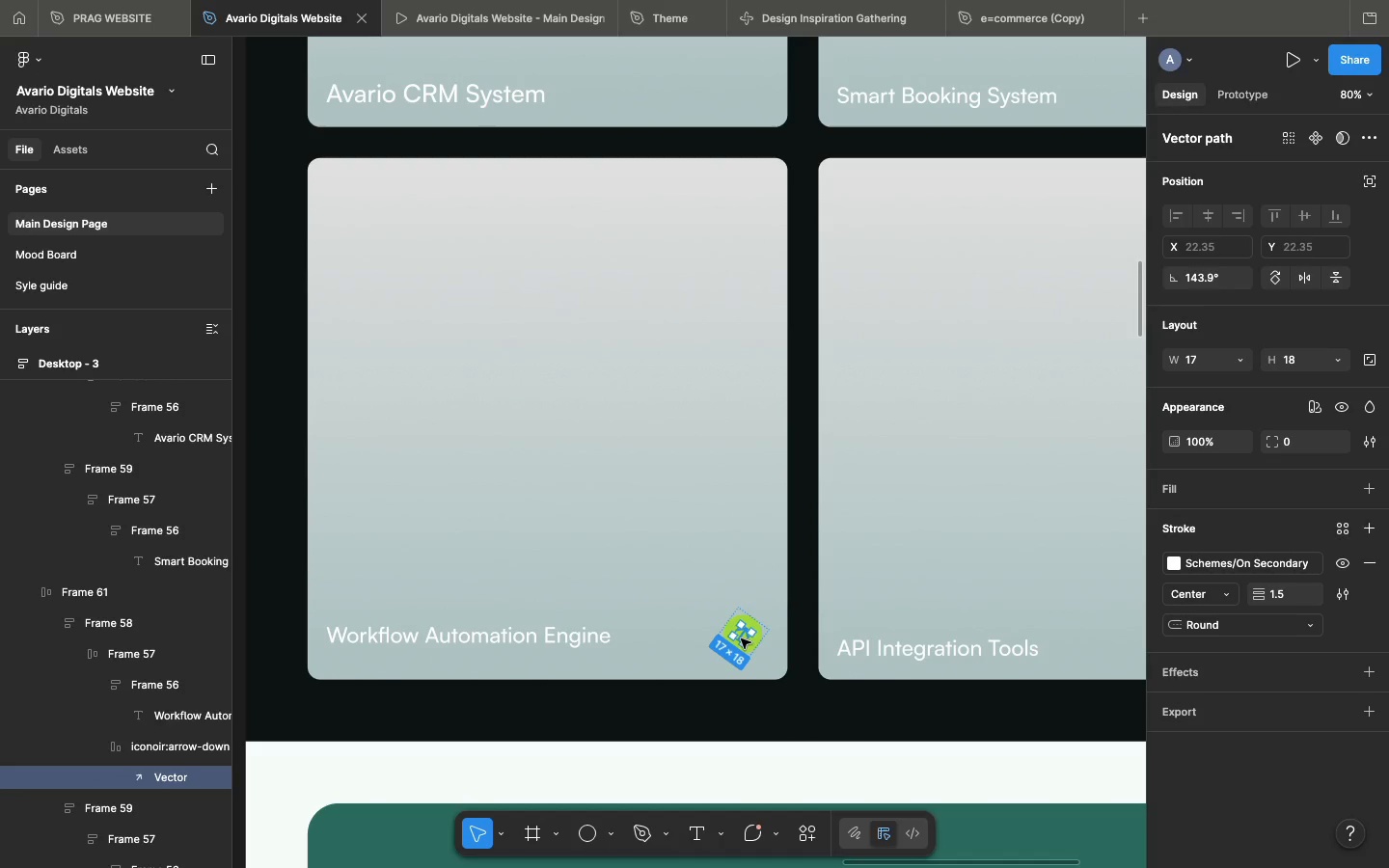 
key(Meta+C)
 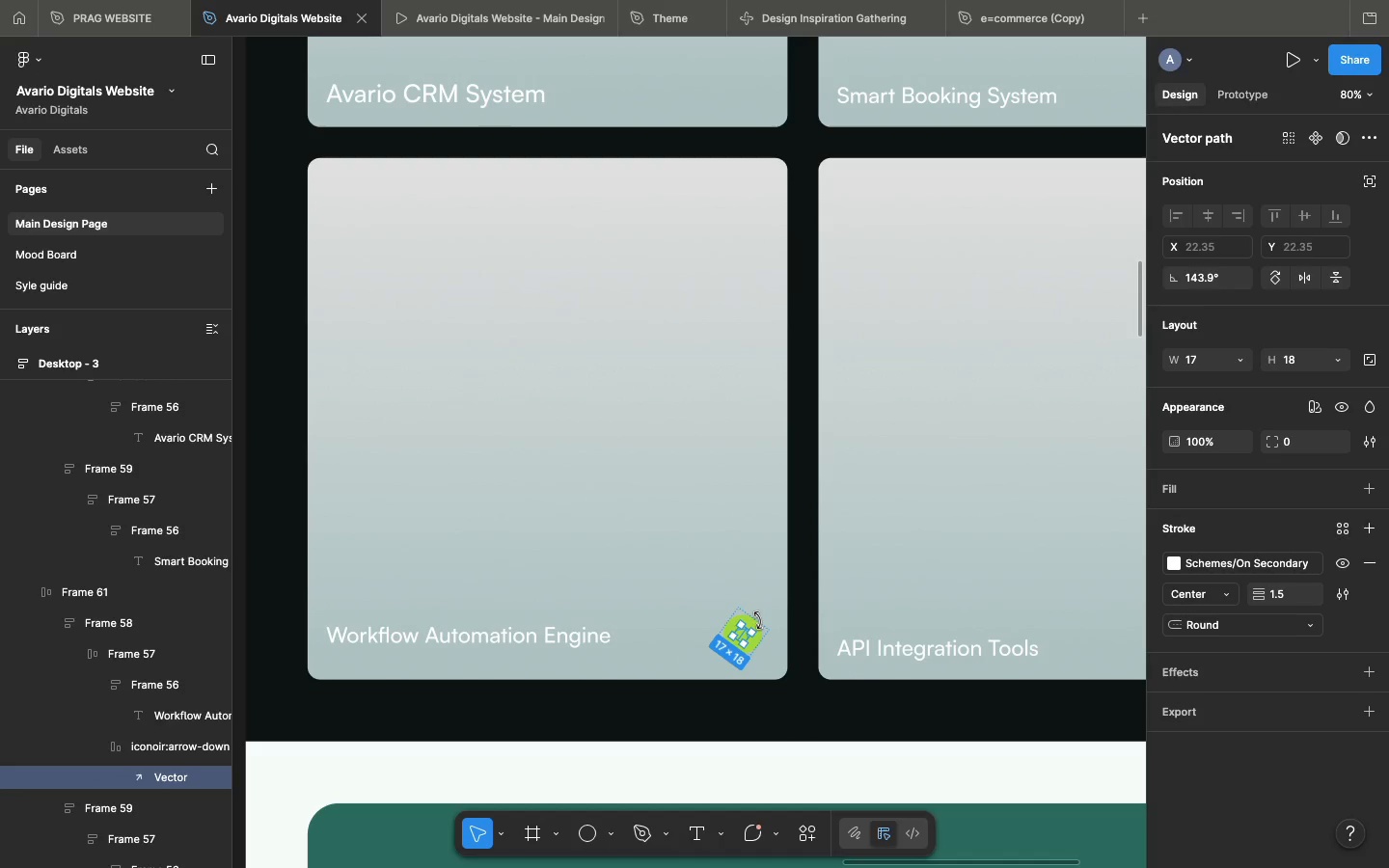 
left_click([758, 620])
 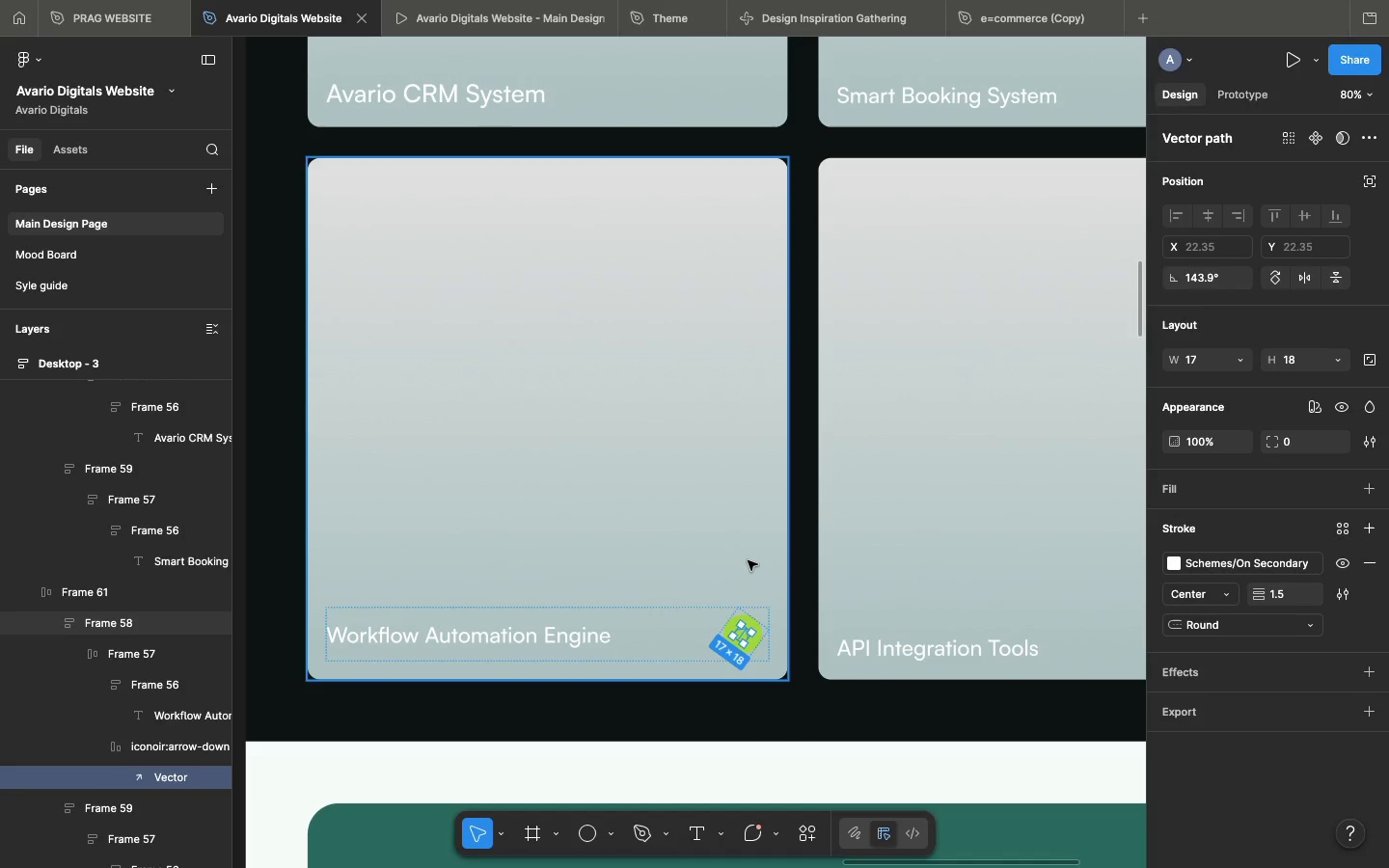 
left_click([748, 560])
 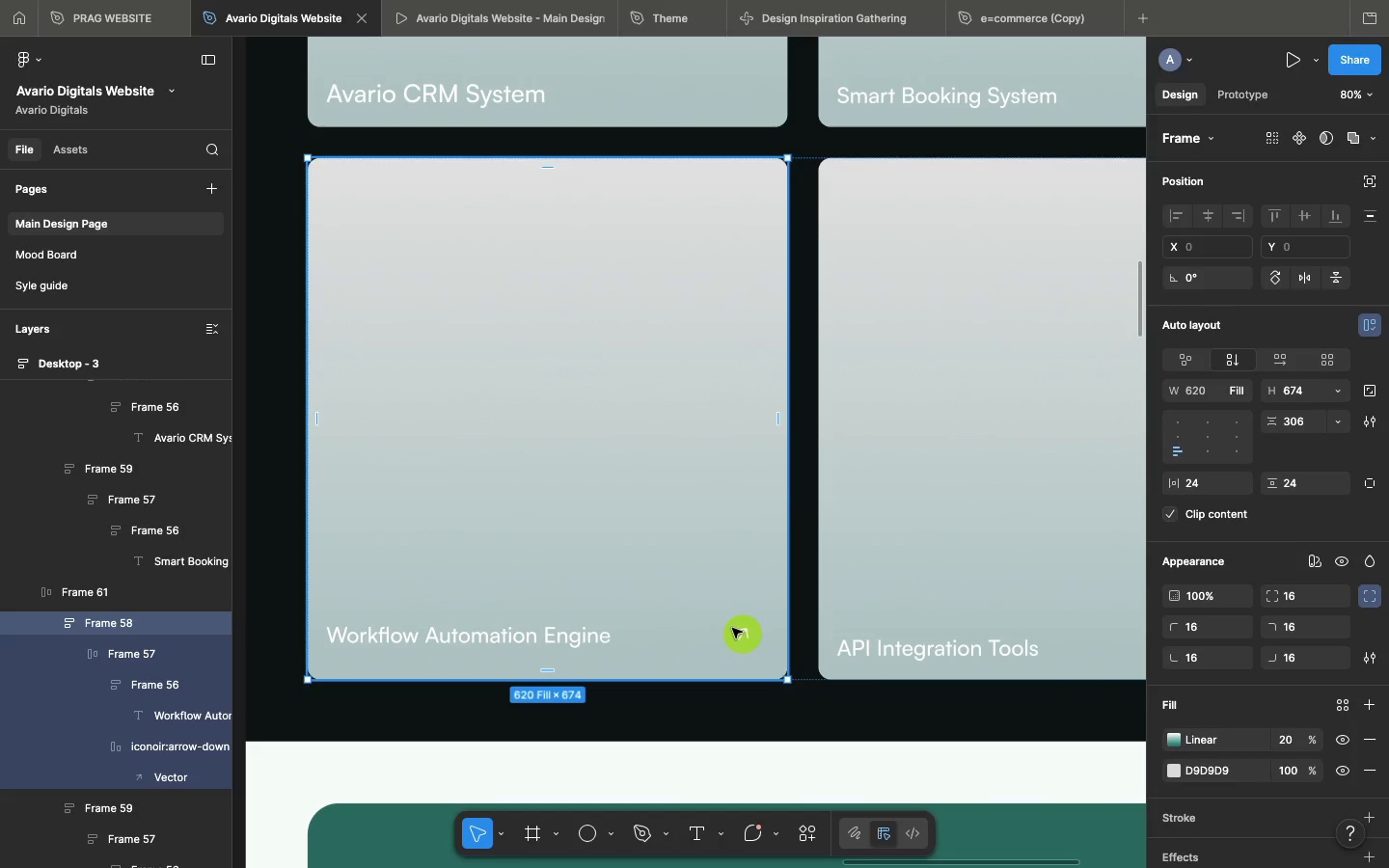 
double_click([732, 628])
 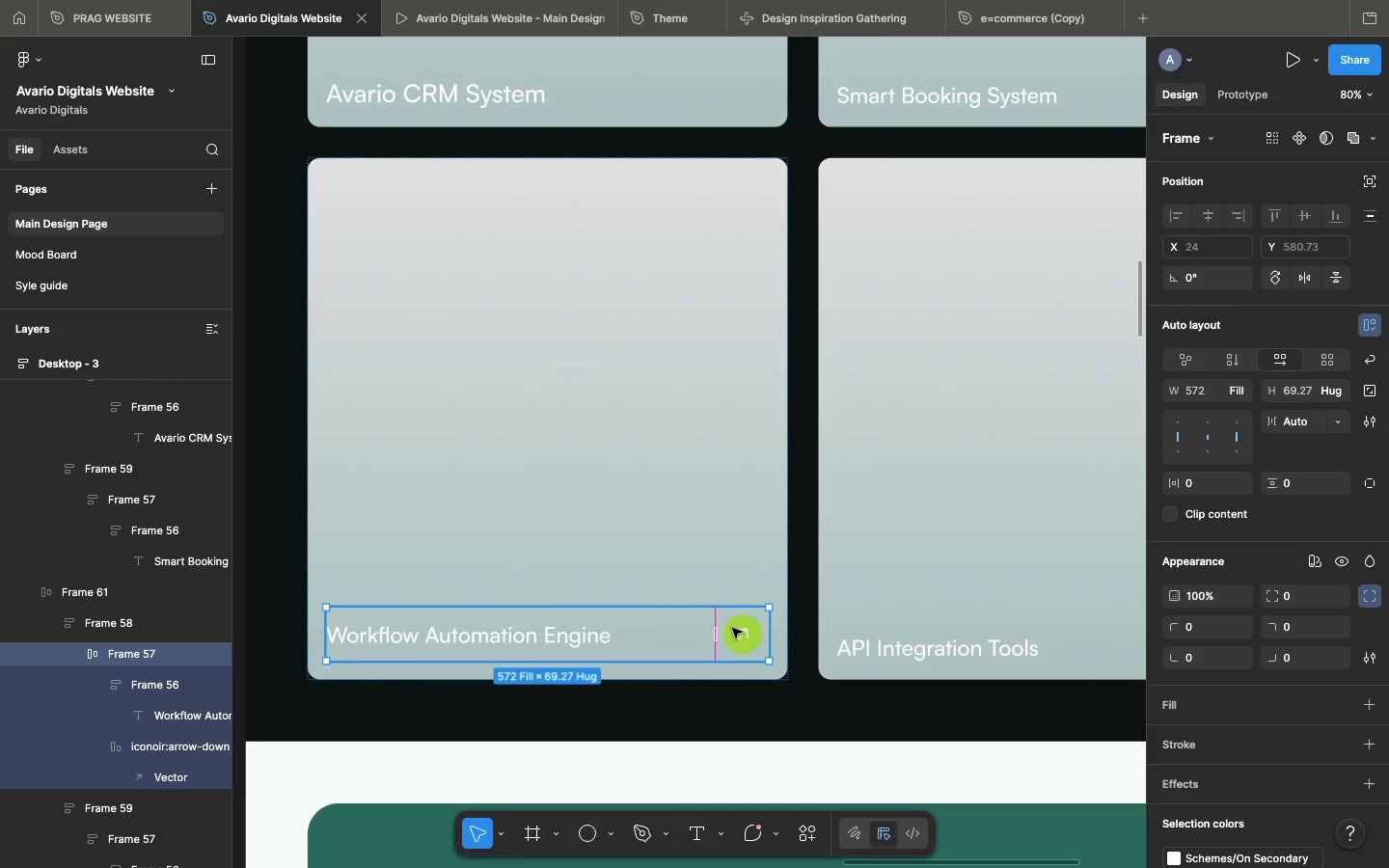 
key(Meta+CommandLeft)
 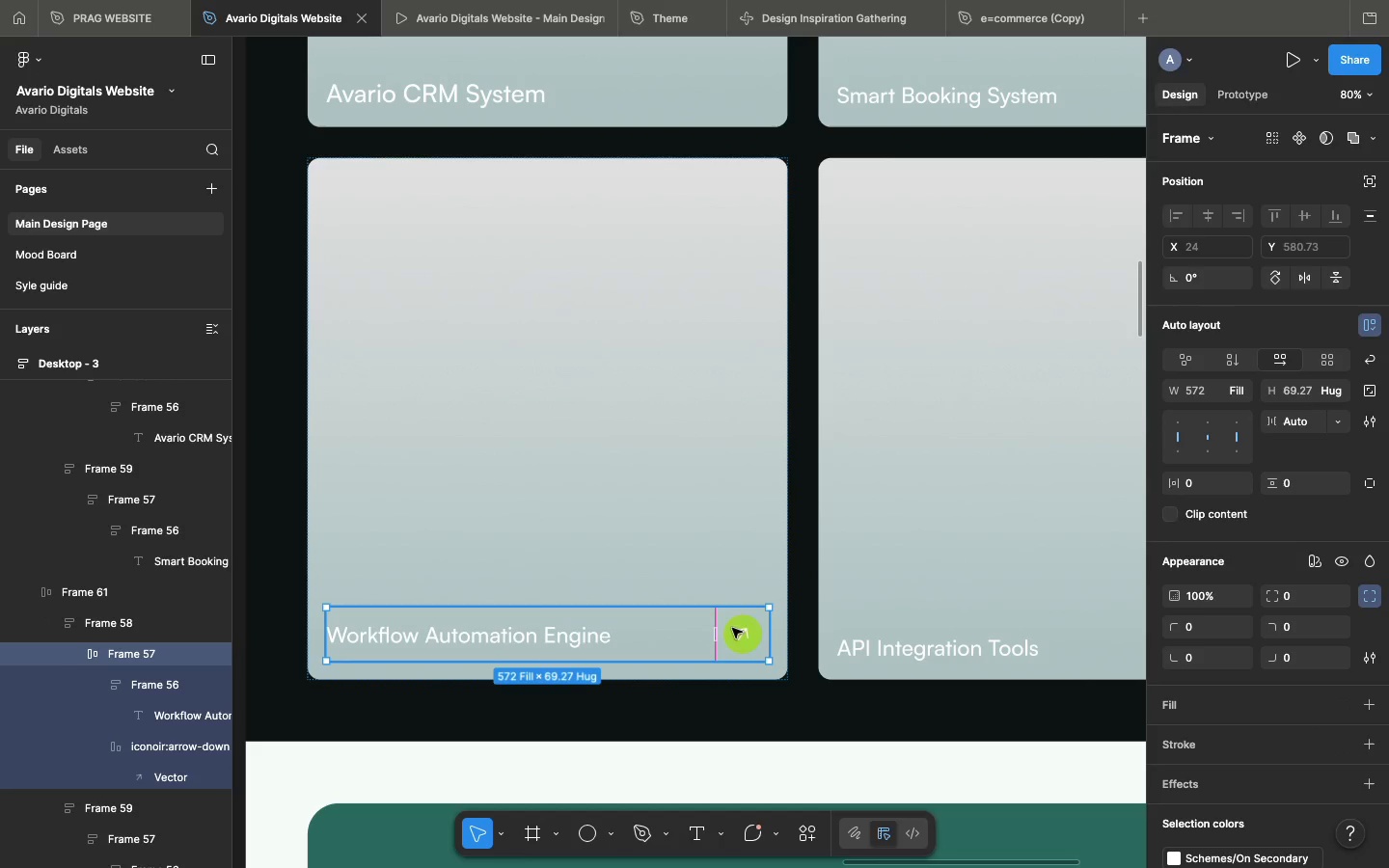 
key(Meta+C)
 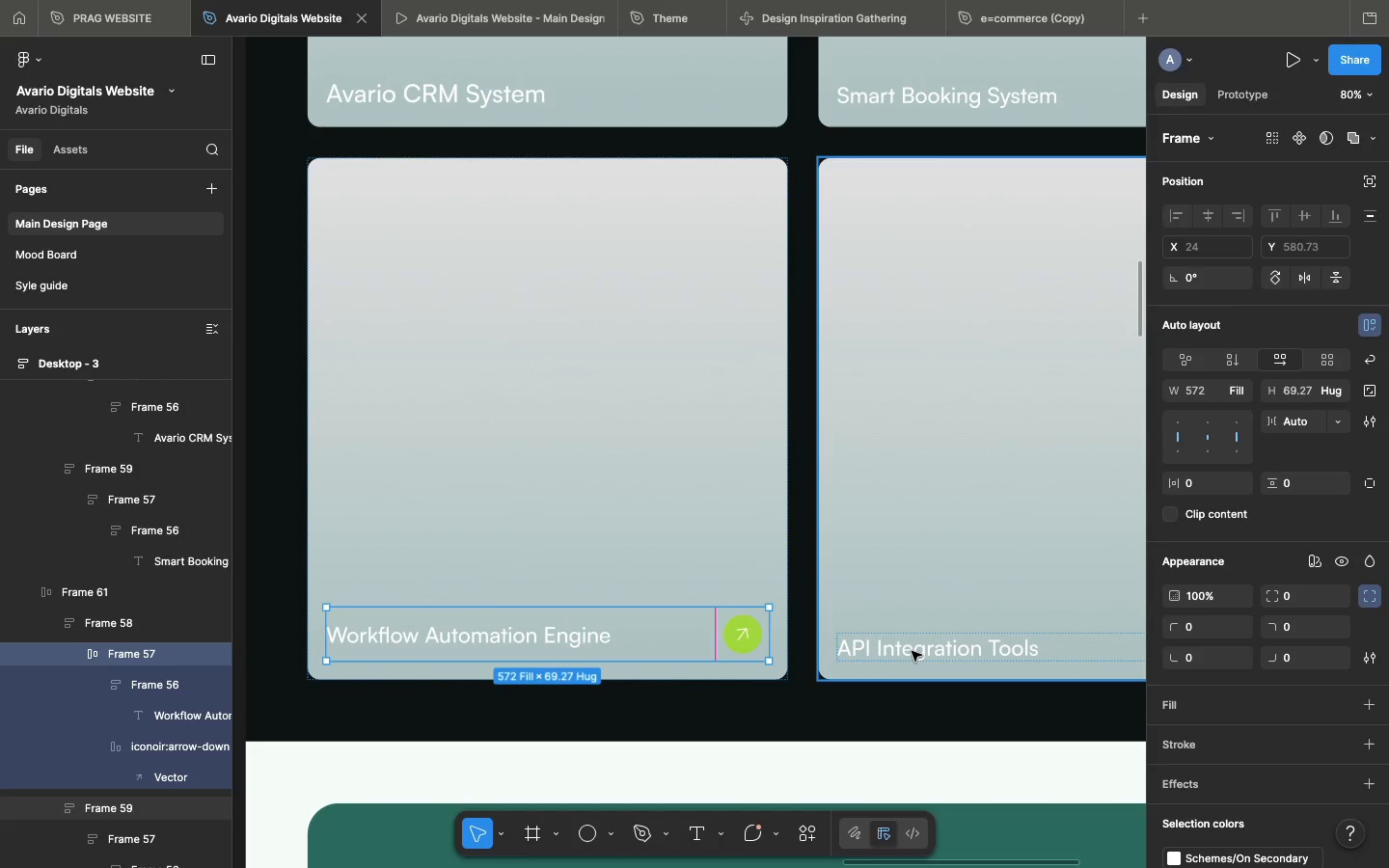 
left_click([912, 651])
 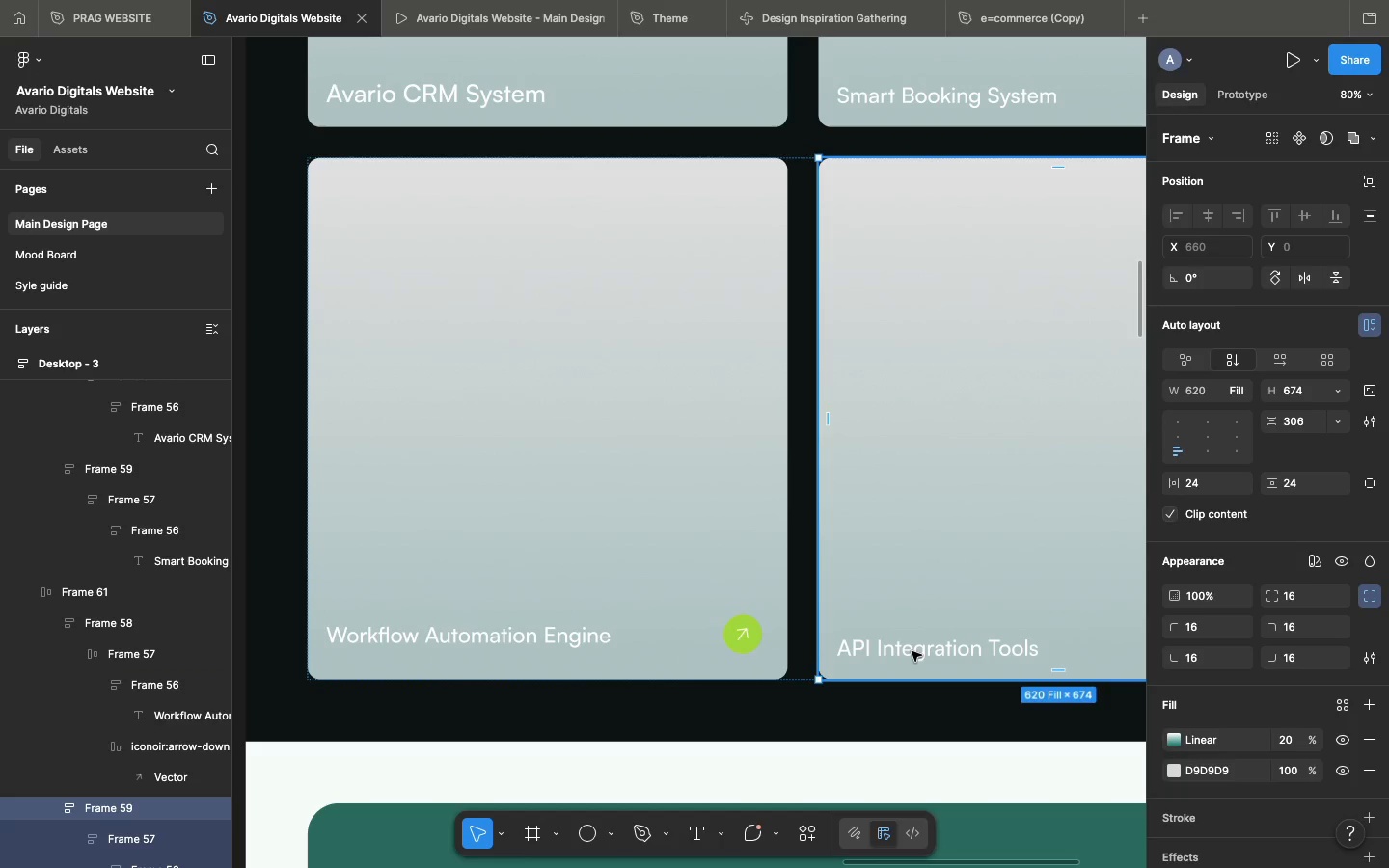 
left_click([912, 651])
 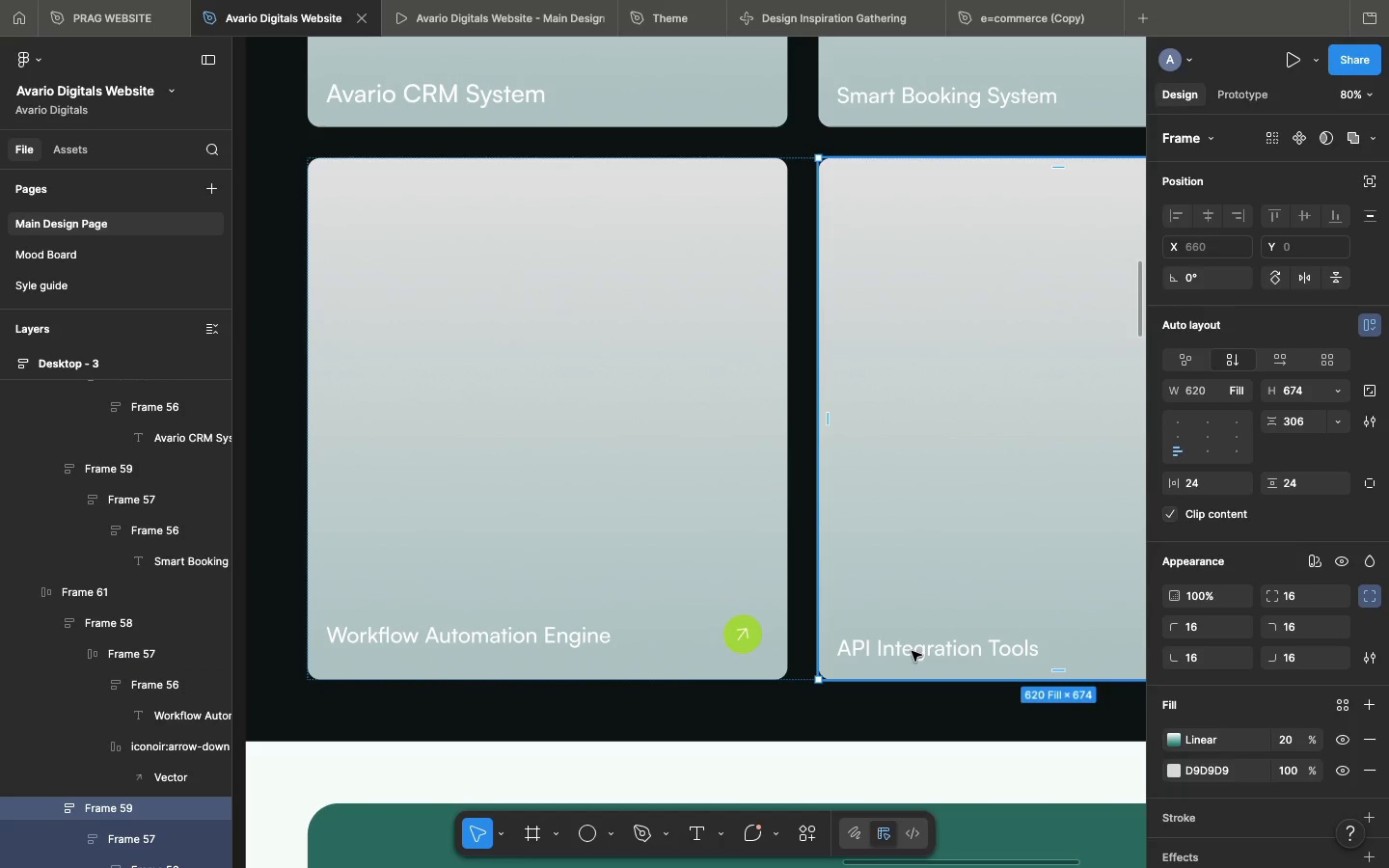 
double_click([912, 651])
 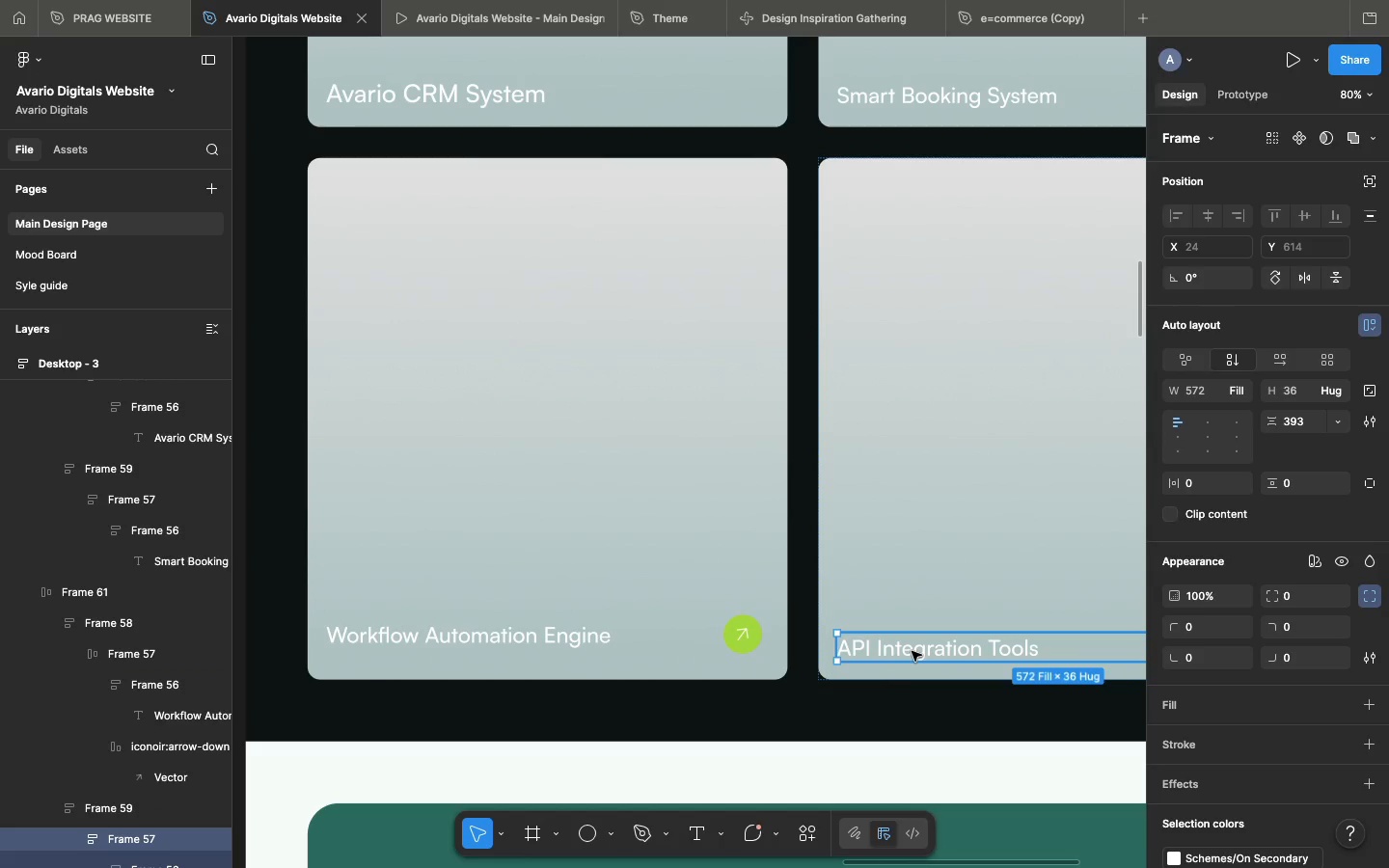 
key(Meta+V)
 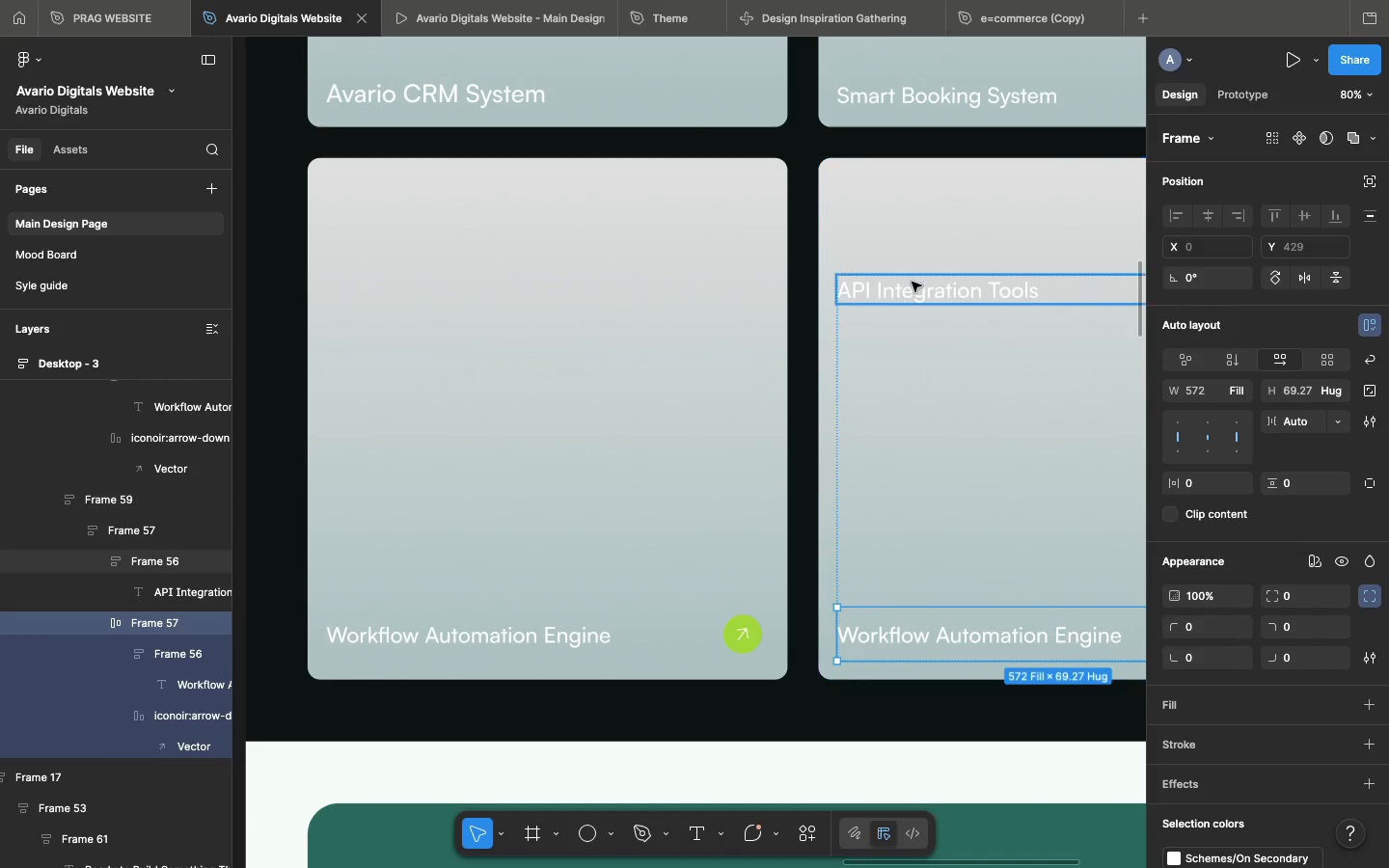 
left_click([912, 282])
 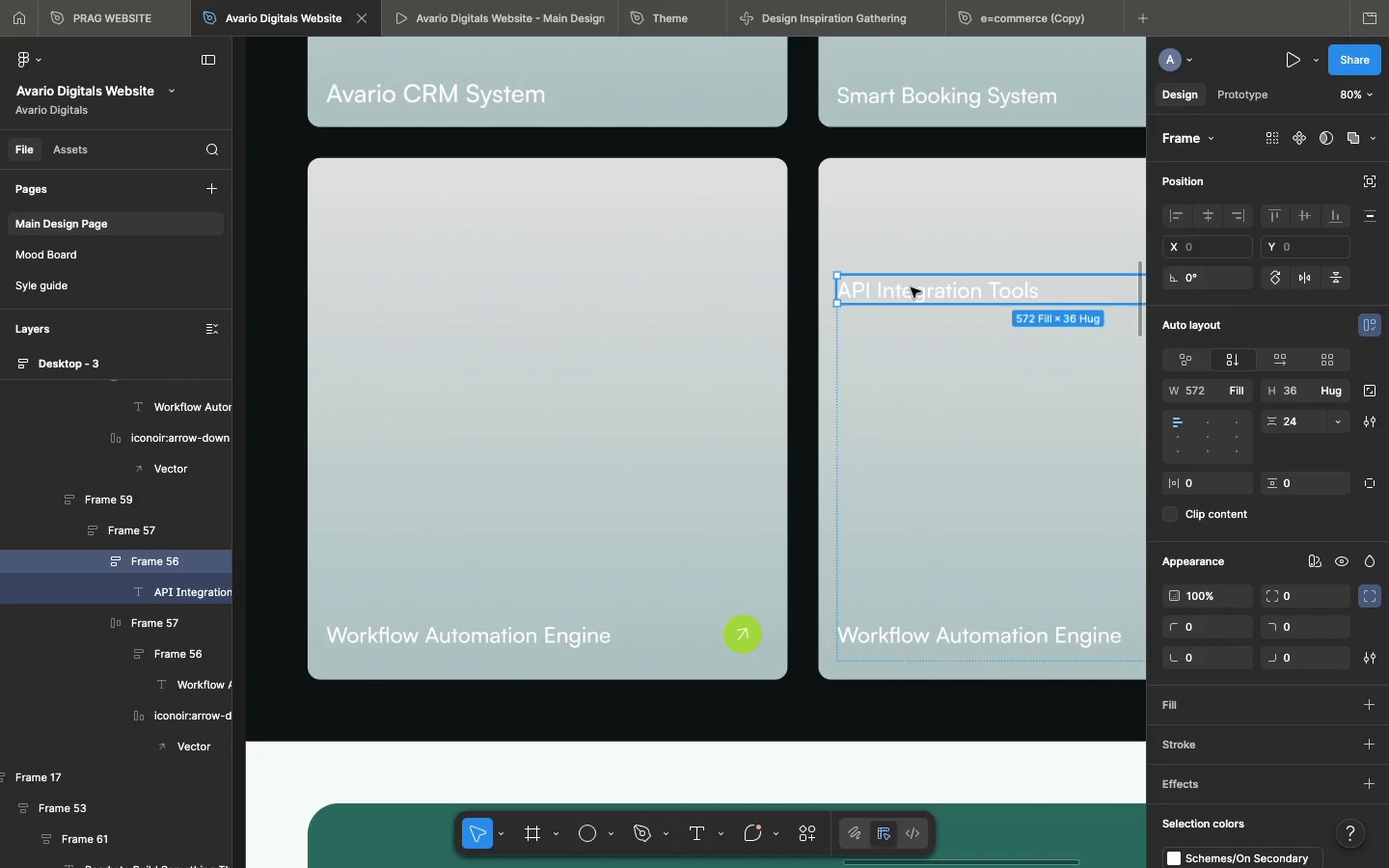 
double_click([910, 287])
 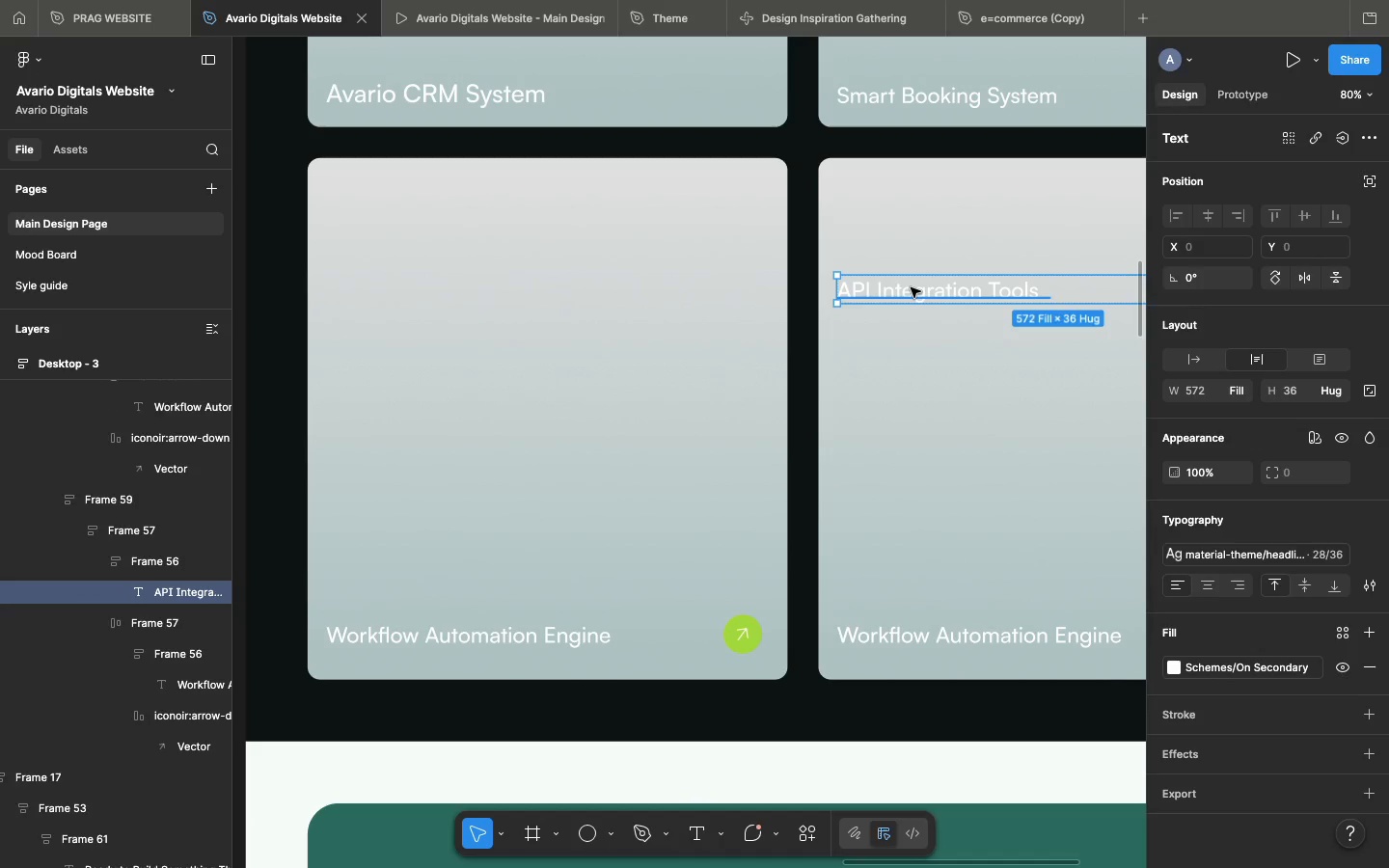 
key(Meta+CommandLeft)
 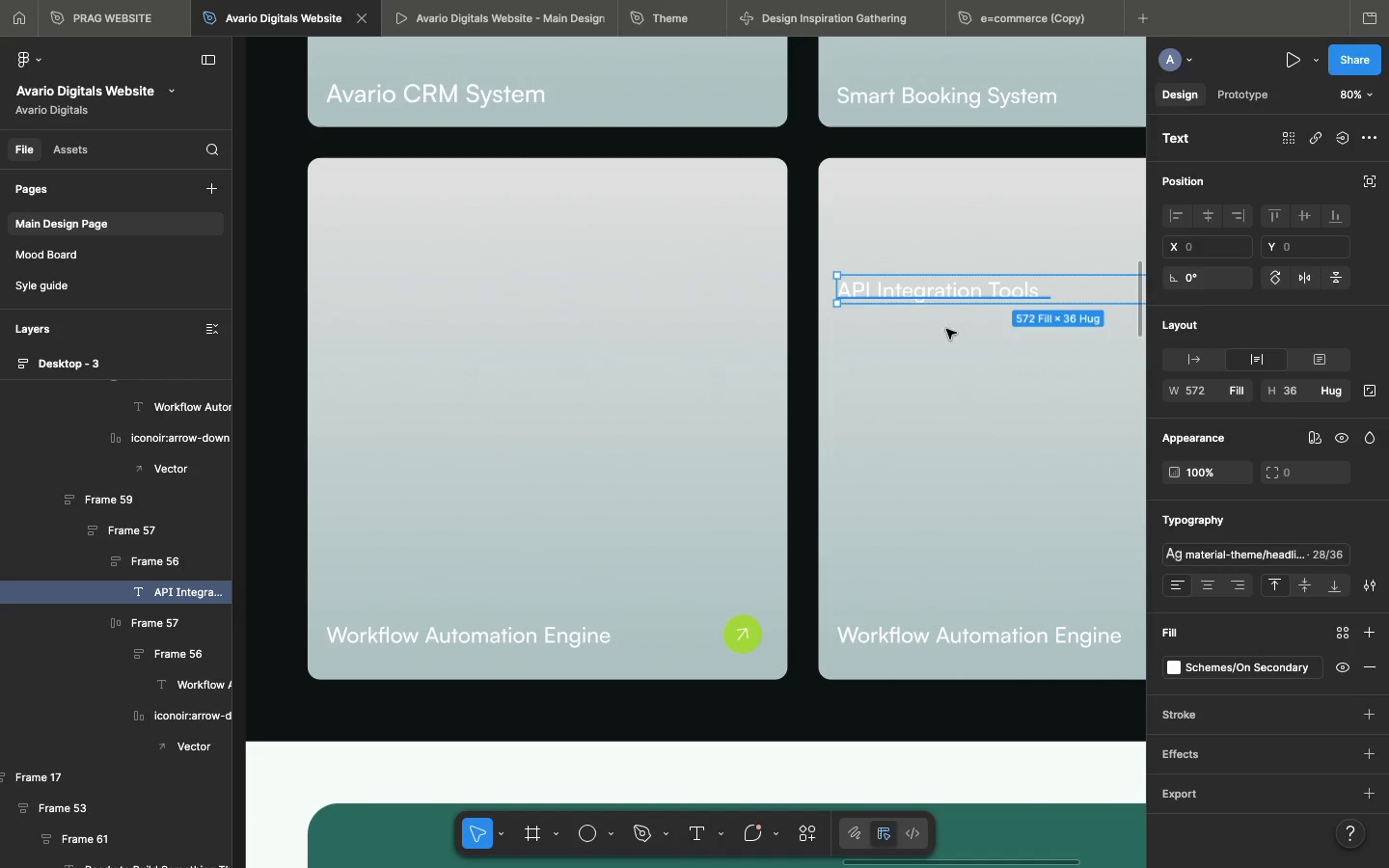 
key(Meta+C)
 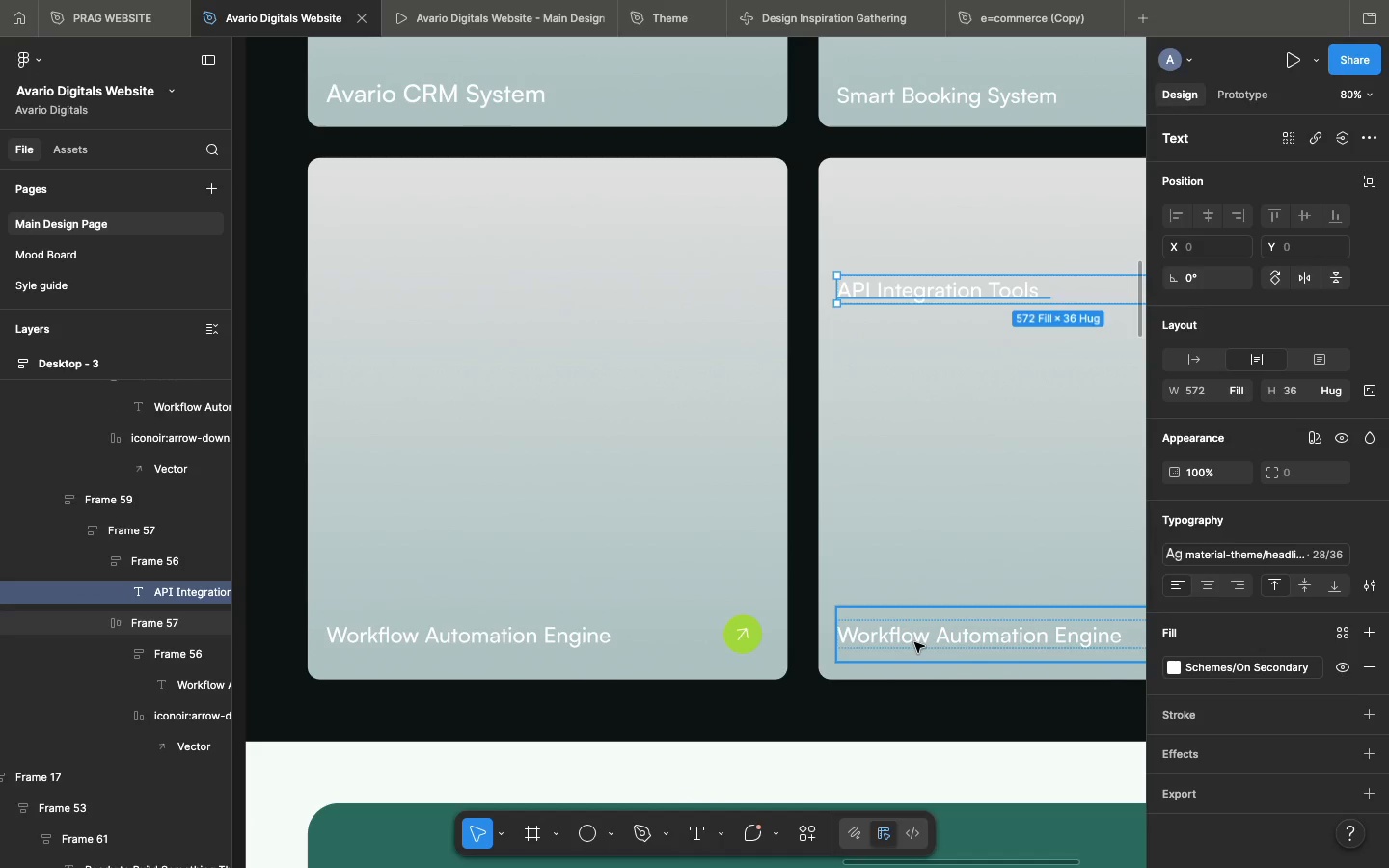 
double_click([914, 642])
 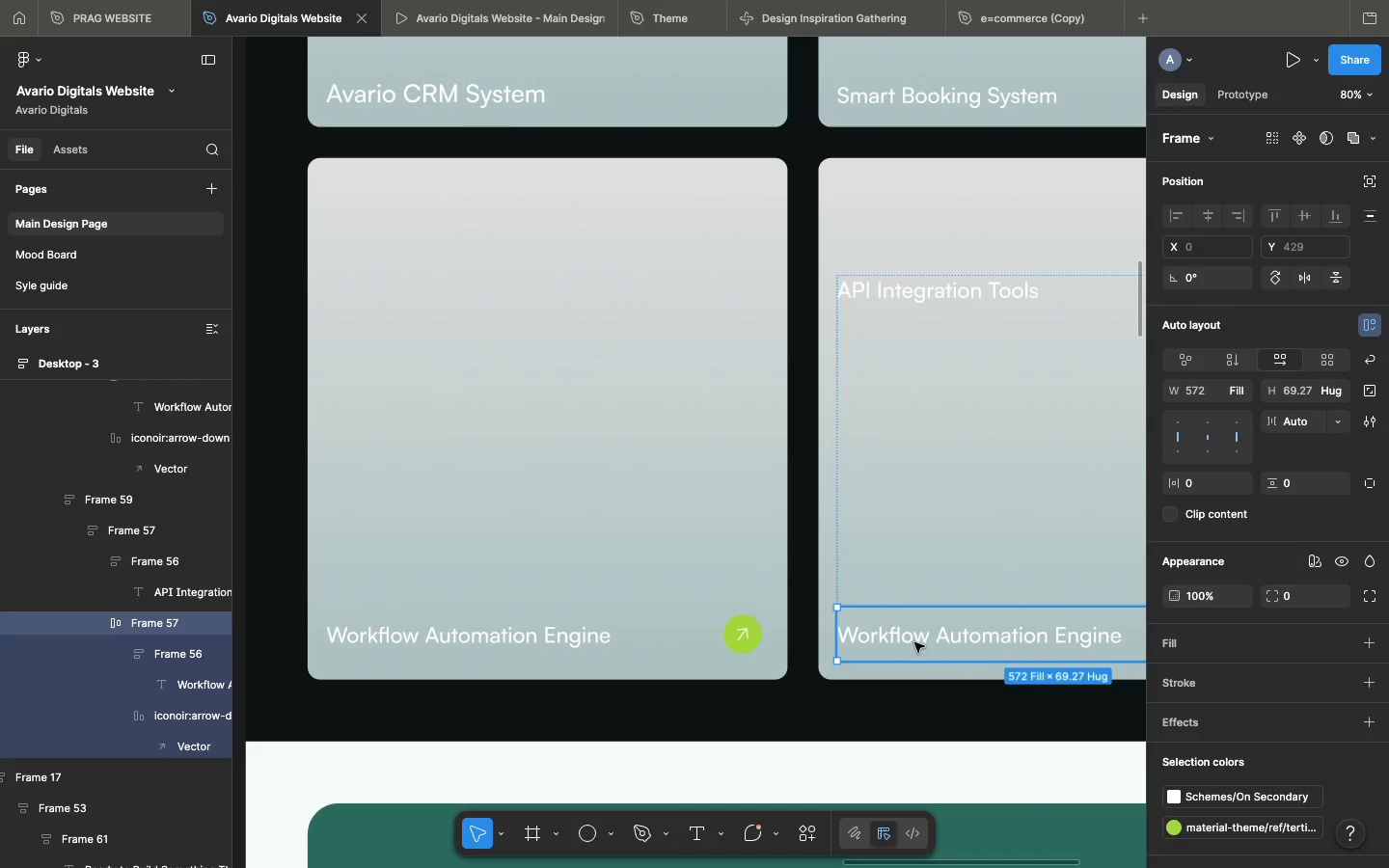 
triple_click([914, 642])
 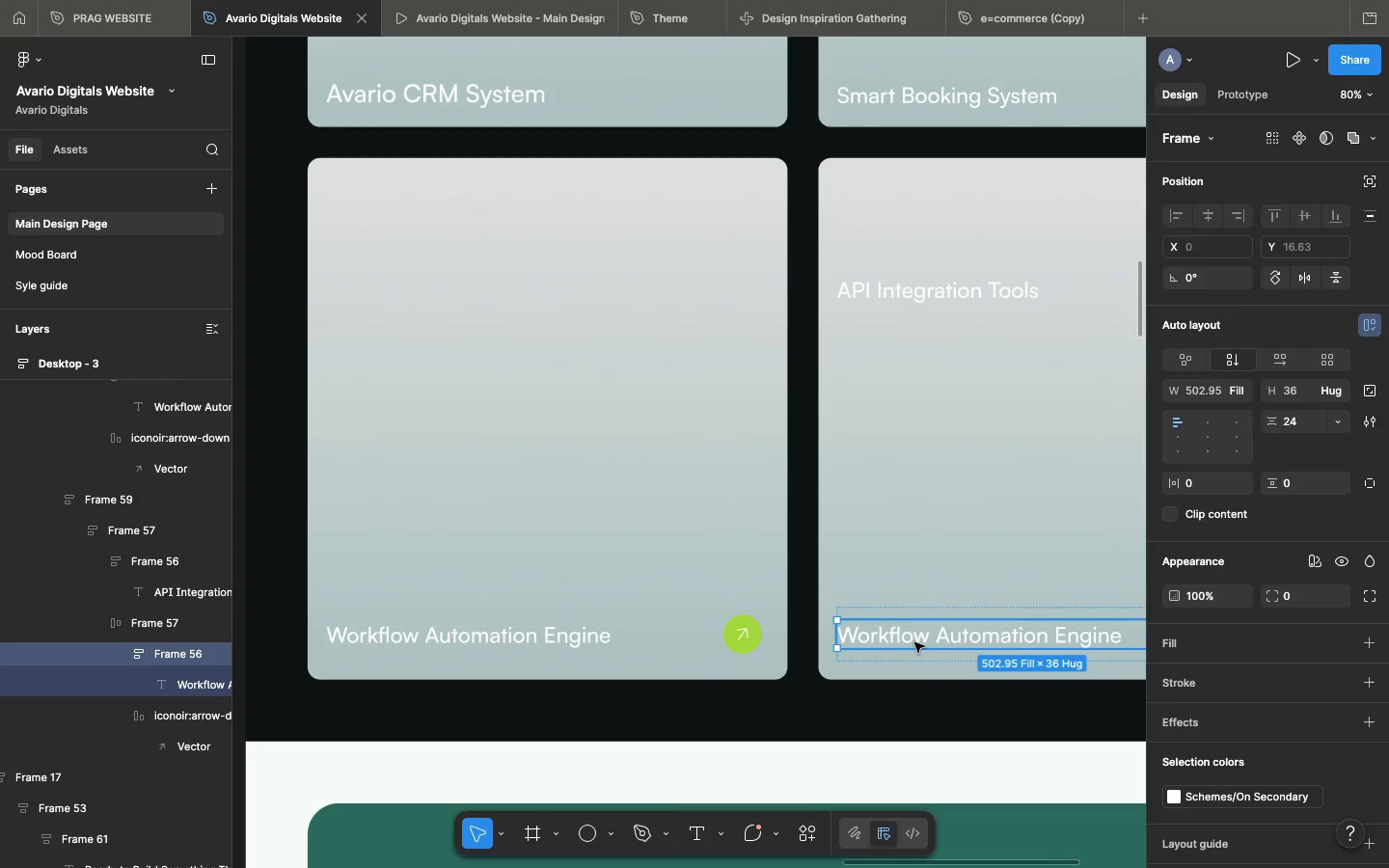 
triple_click([914, 642])
 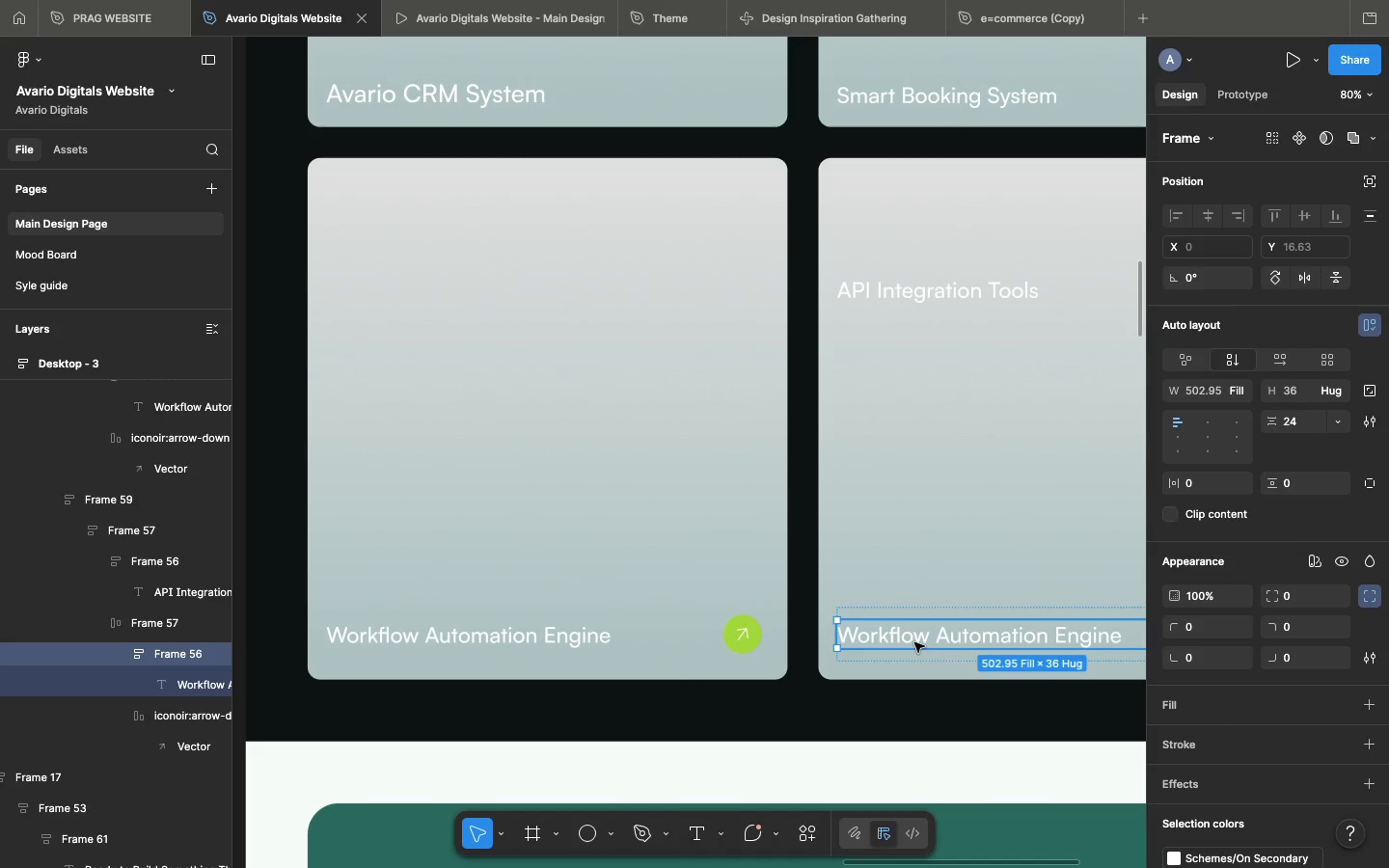 
double_click([914, 642])
 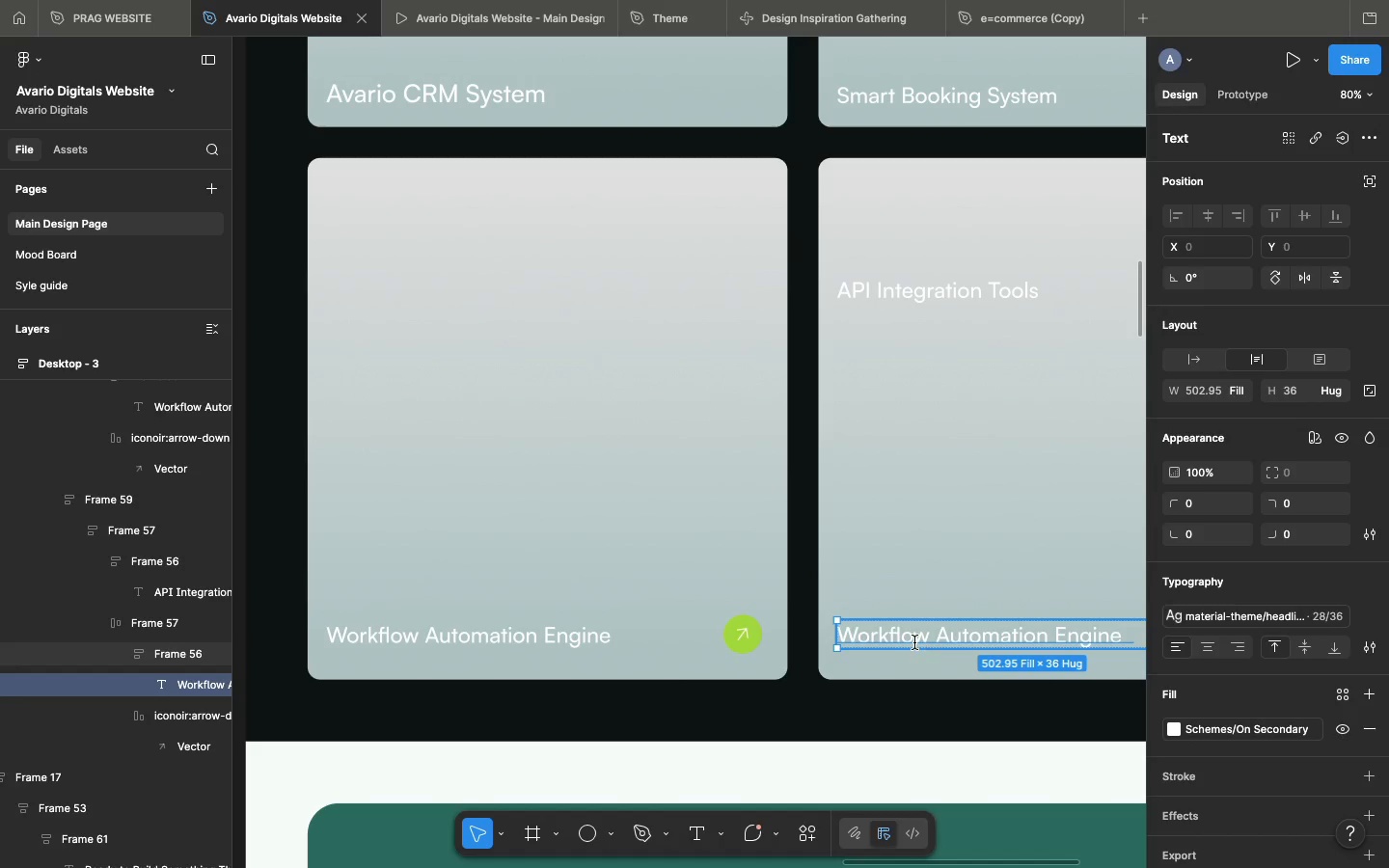 
triple_click([914, 642])
 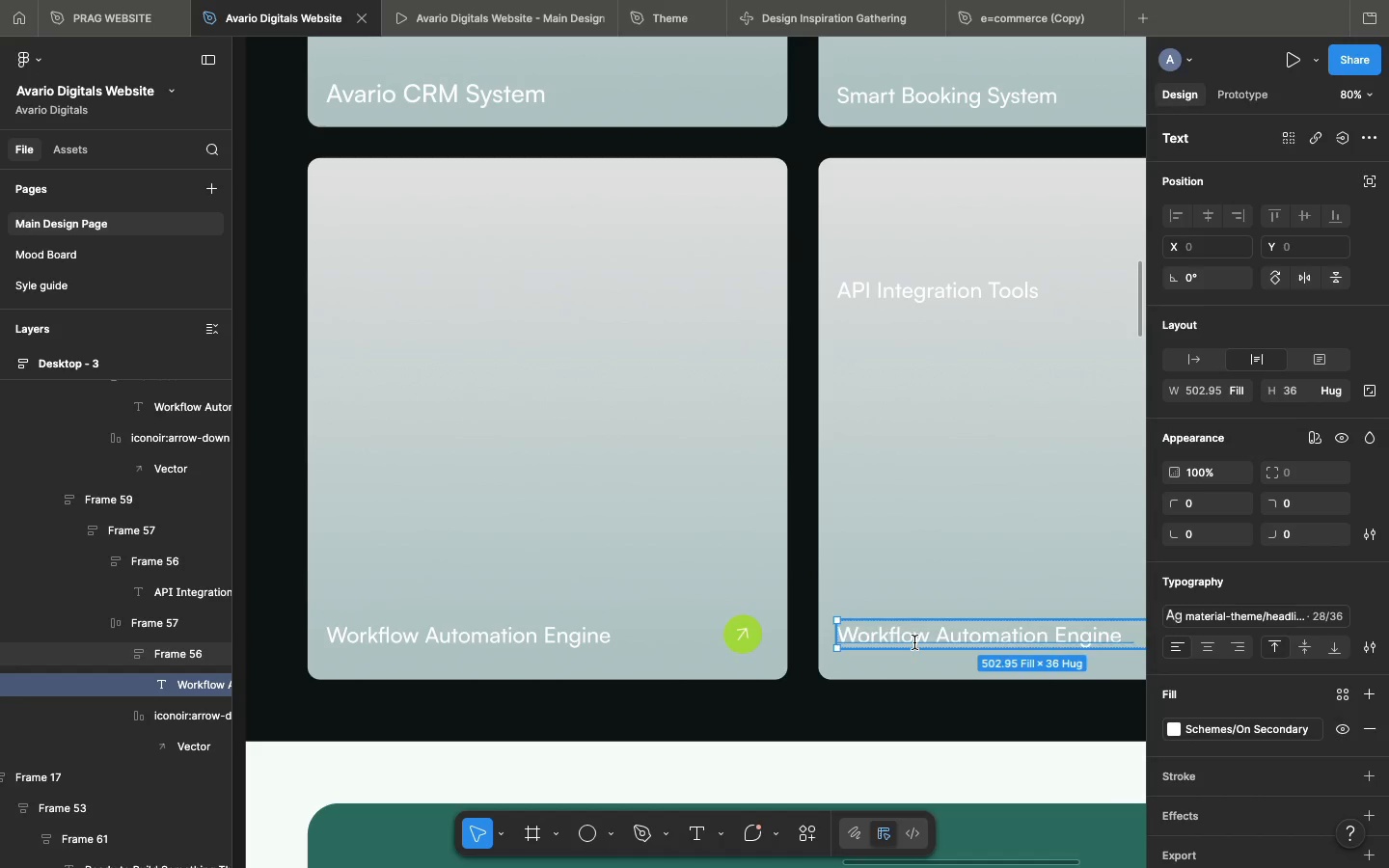 
triple_click([914, 642])
 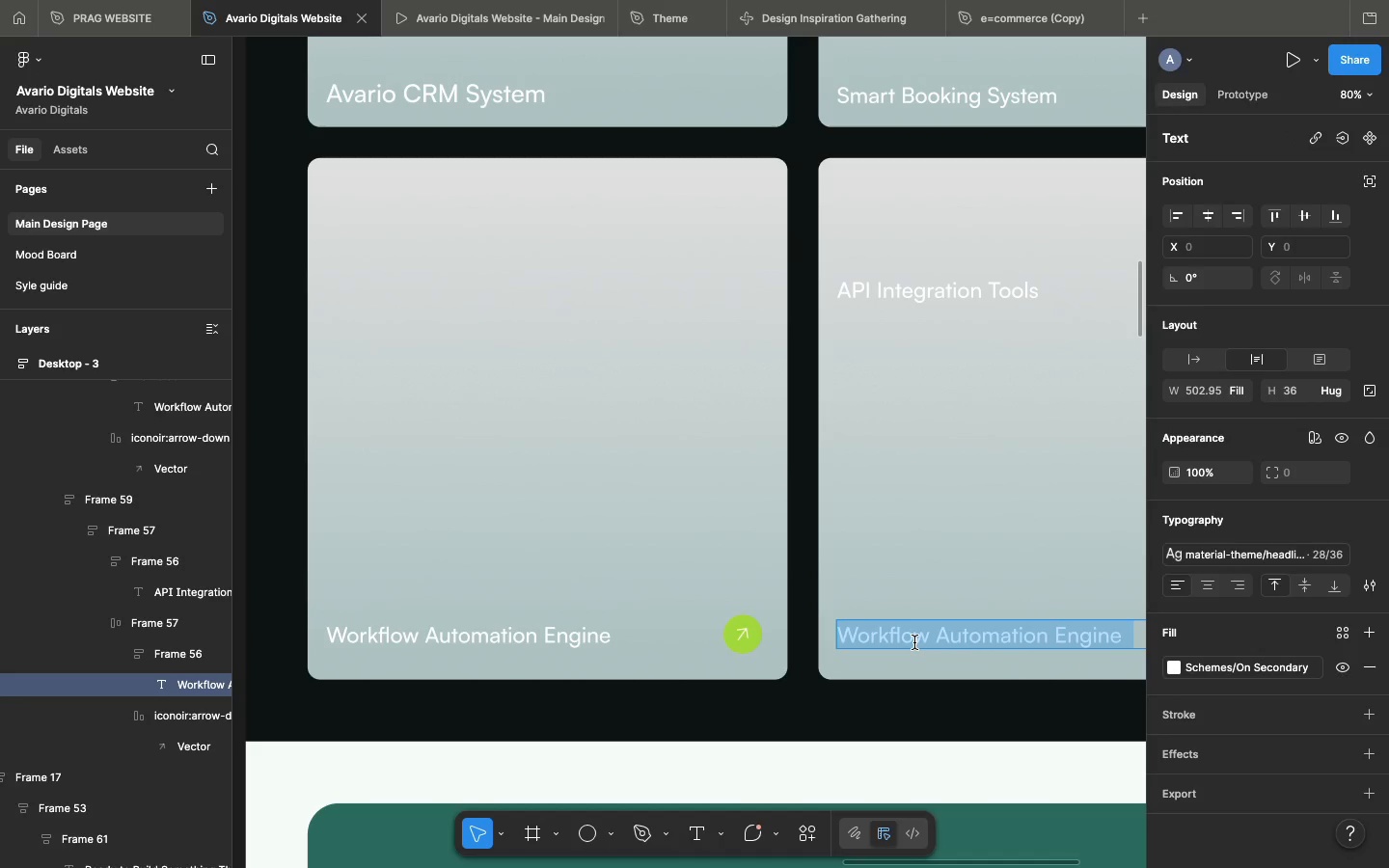 
key(Meta+CommandLeft)
 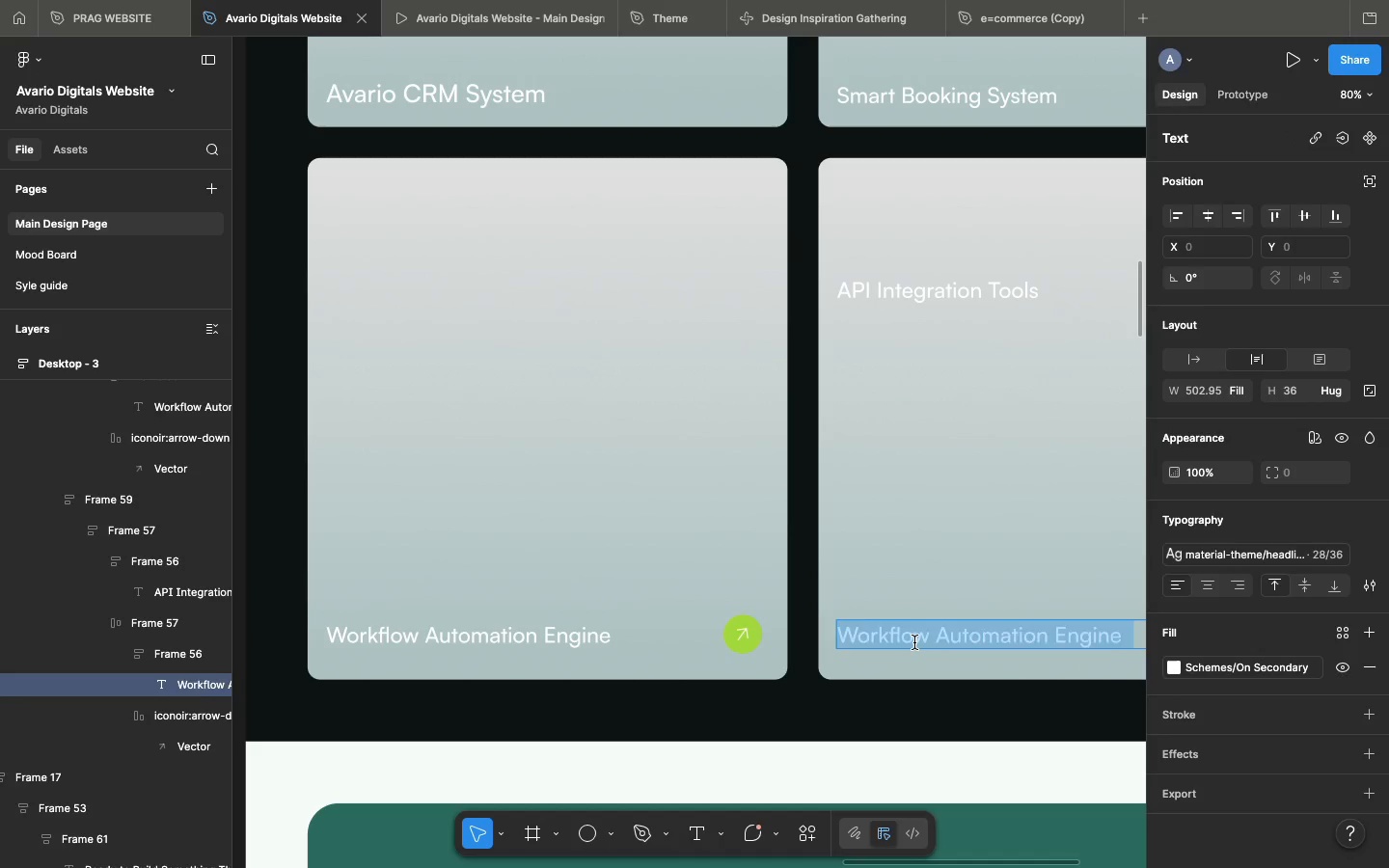 
key(Meta+V)
 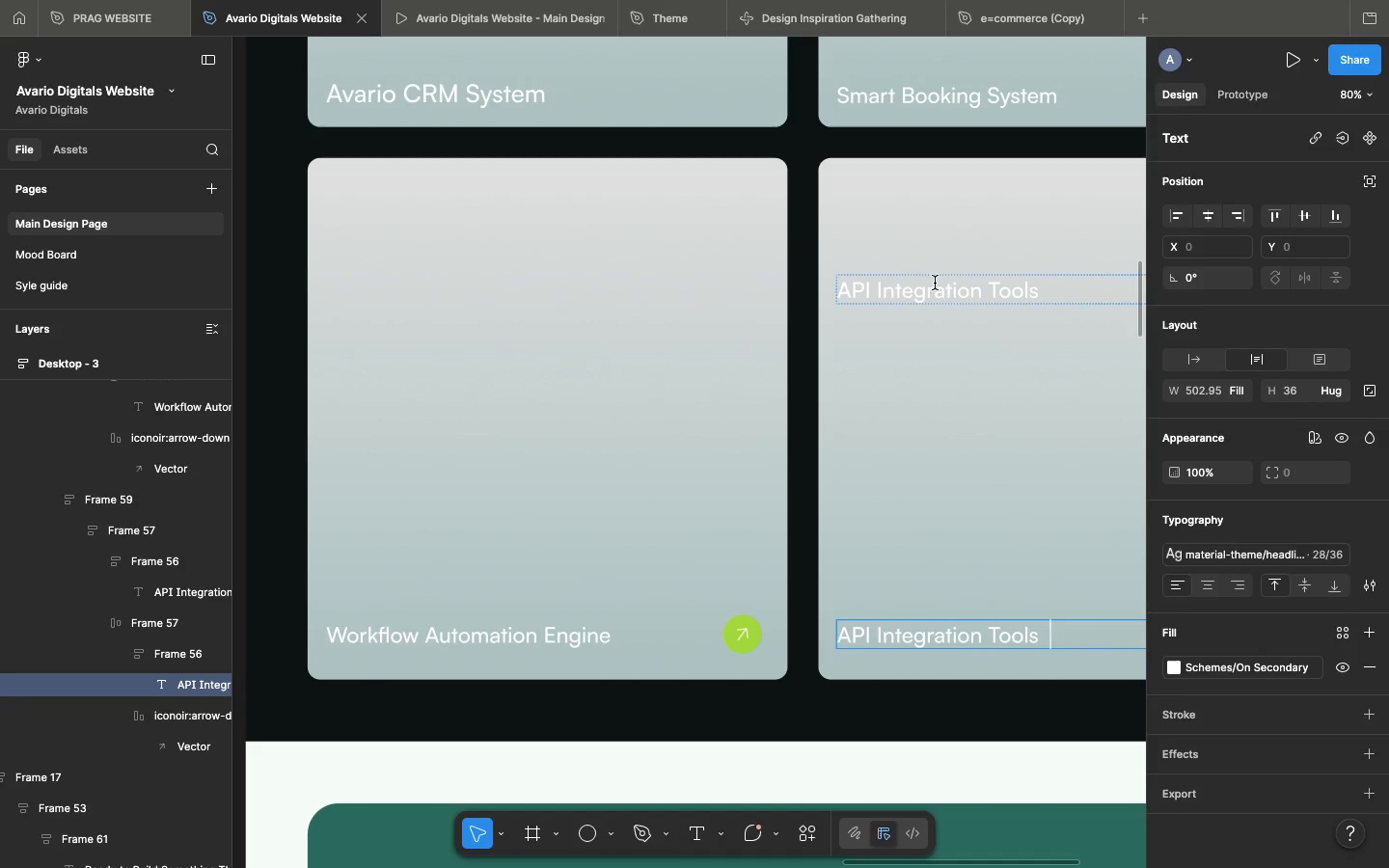 
left_click([935, 283])
 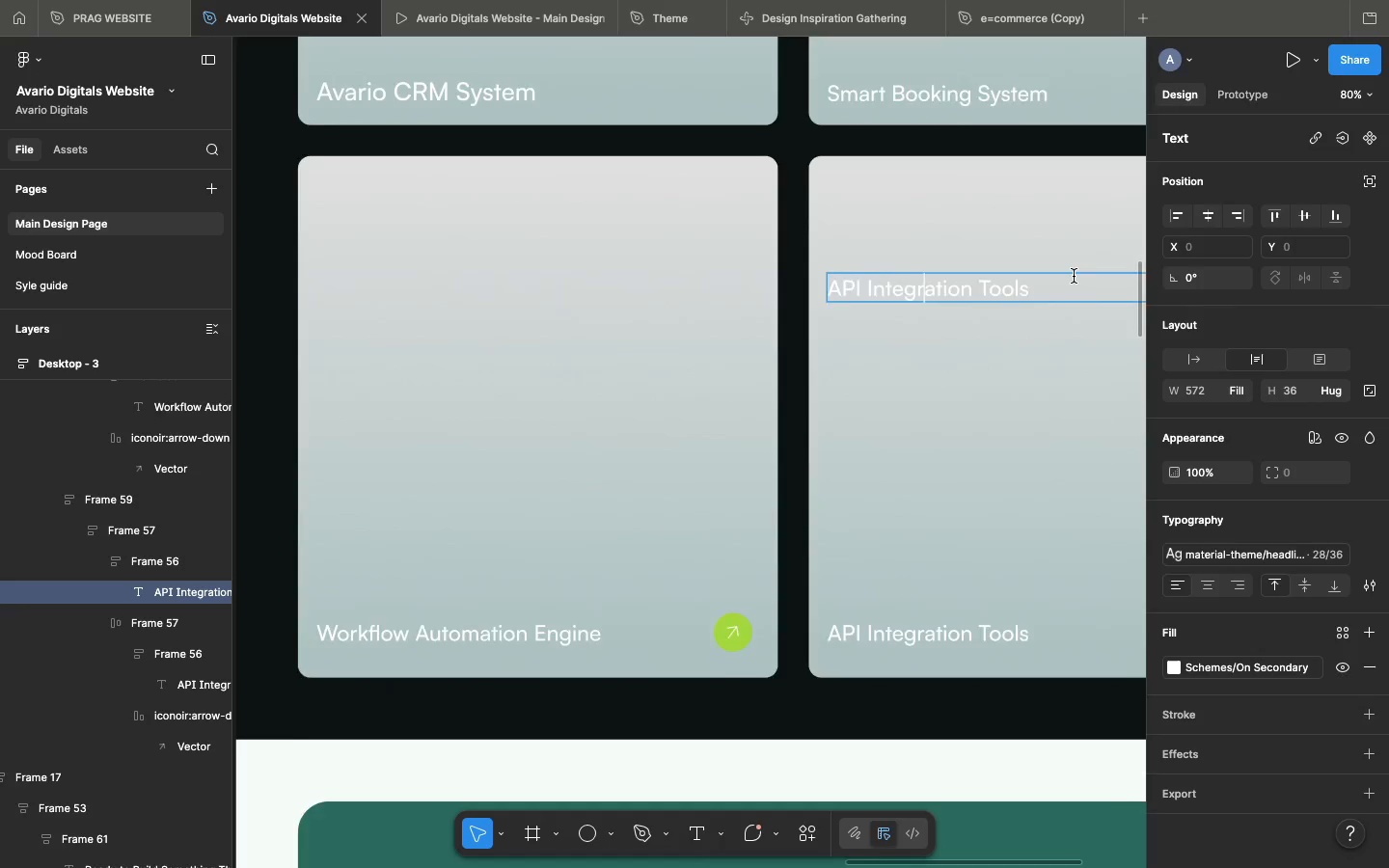 
scroll: coordinate [1074, 276], scroll_direction: down, amount: 22.0
 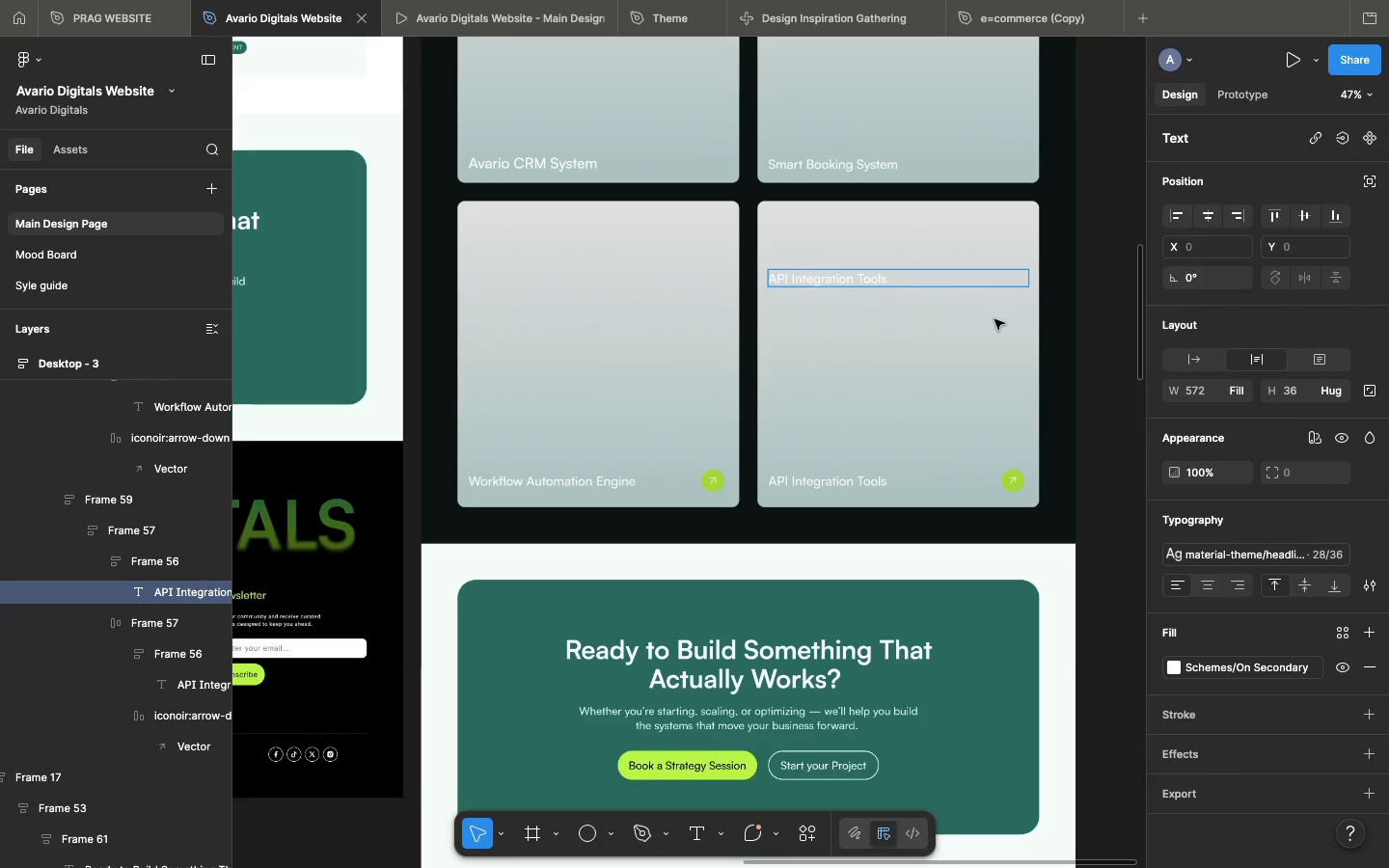 
left_click([994, 319])
 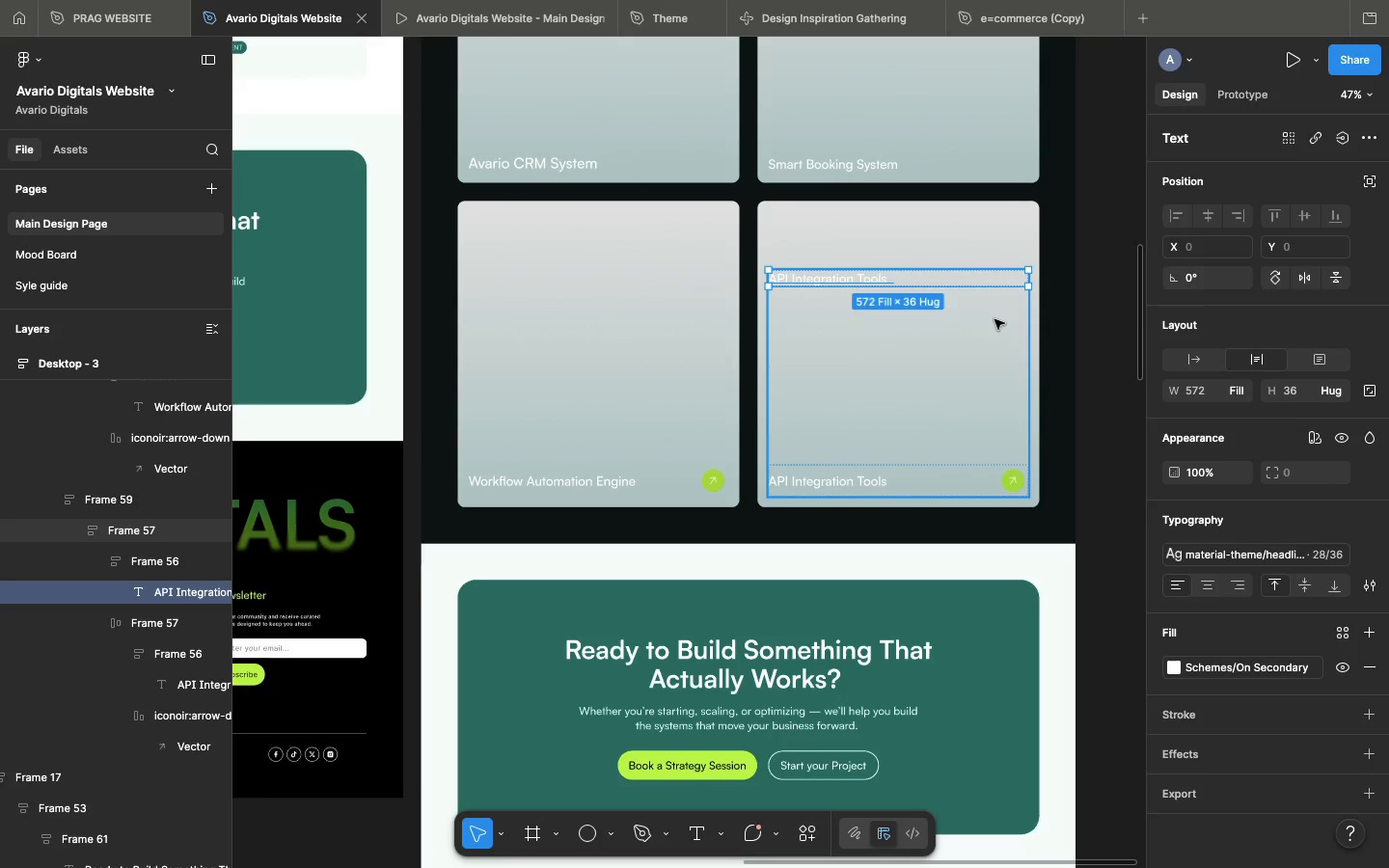 
key(Backspace)
 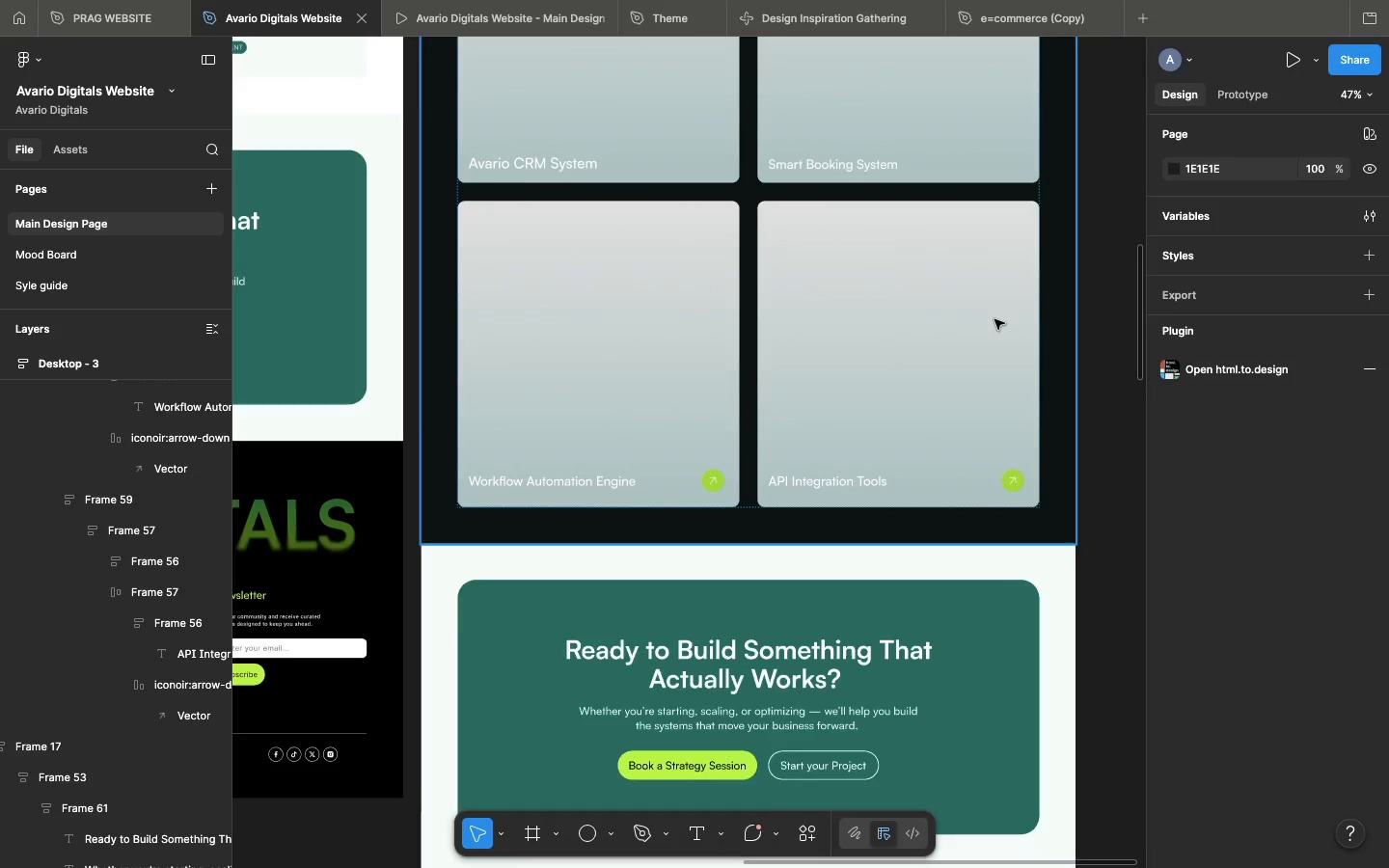 
scroll: coordinate [903, 334], scroll_direction: up, amount: 13.0
 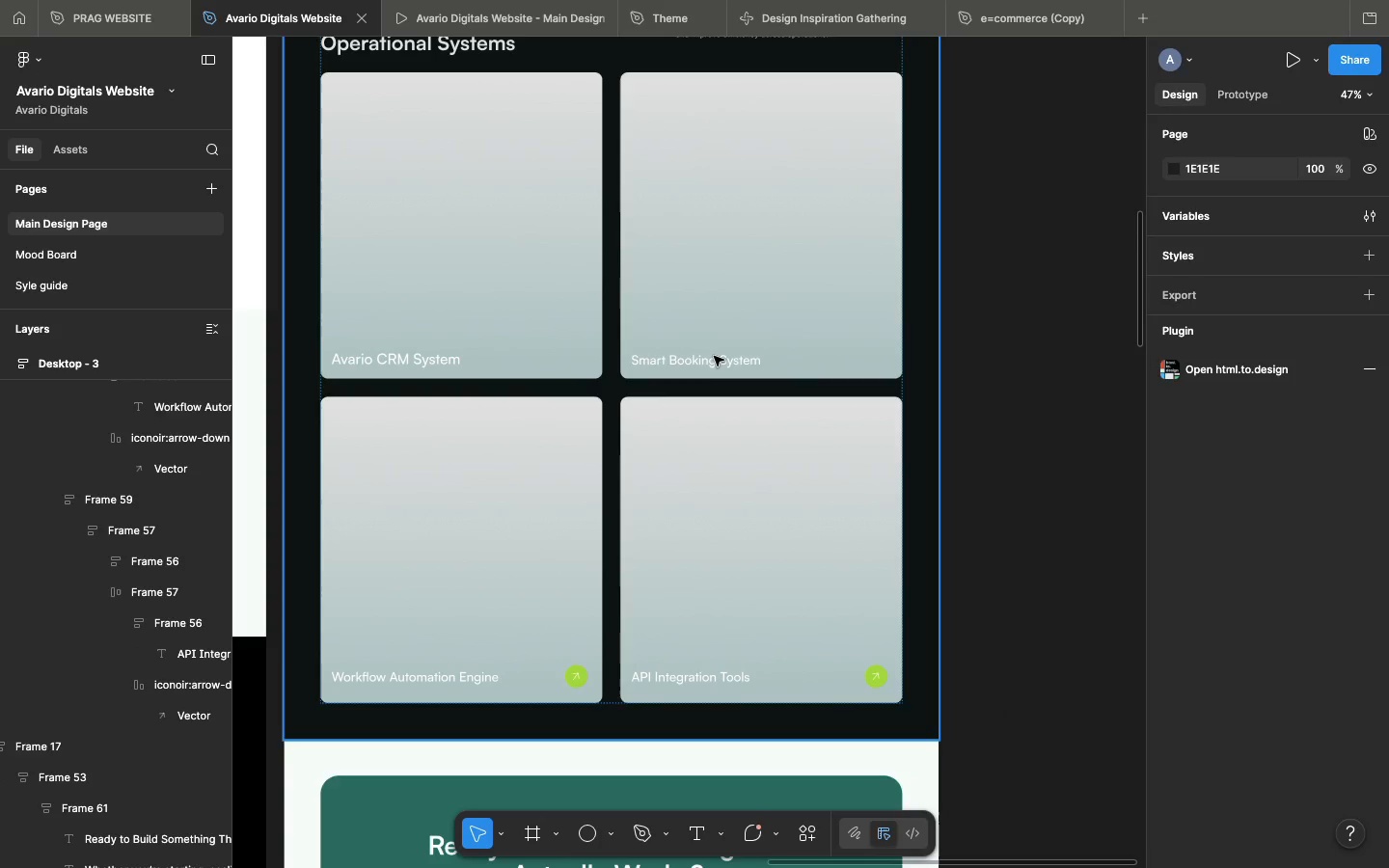 
double_click([714, 356])
 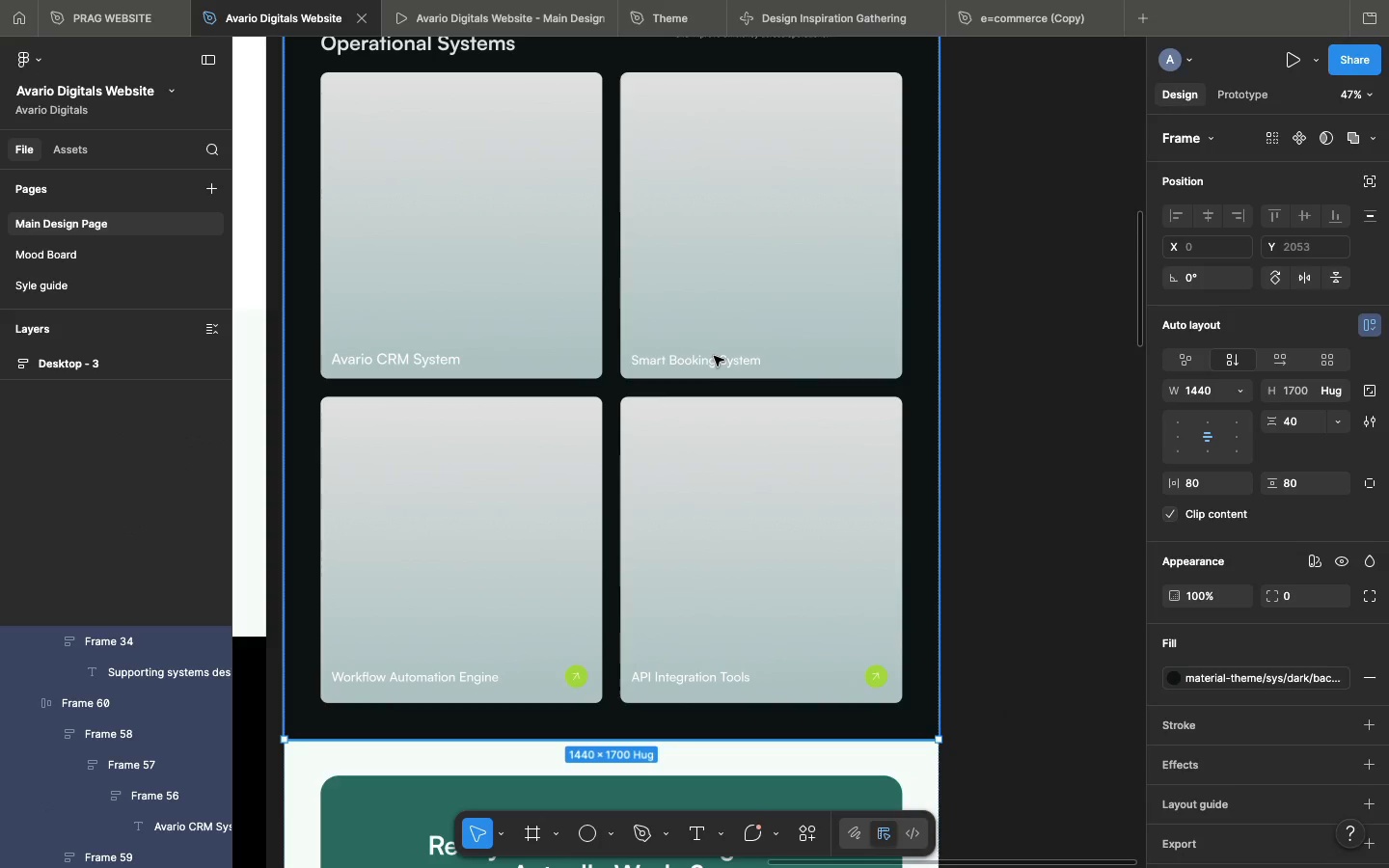 
triple_click([714, 356])
 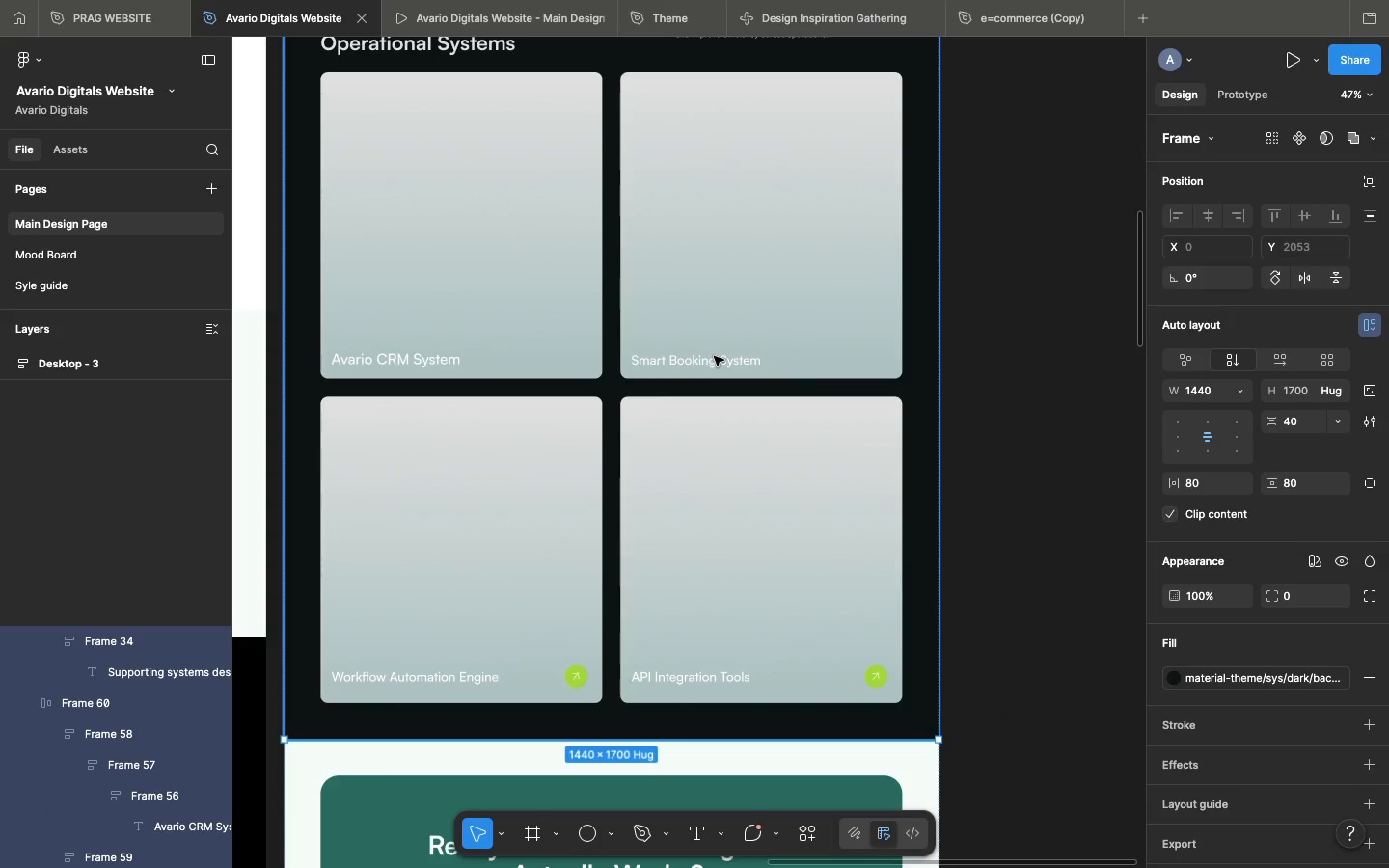 
triple_click([714, 356])
 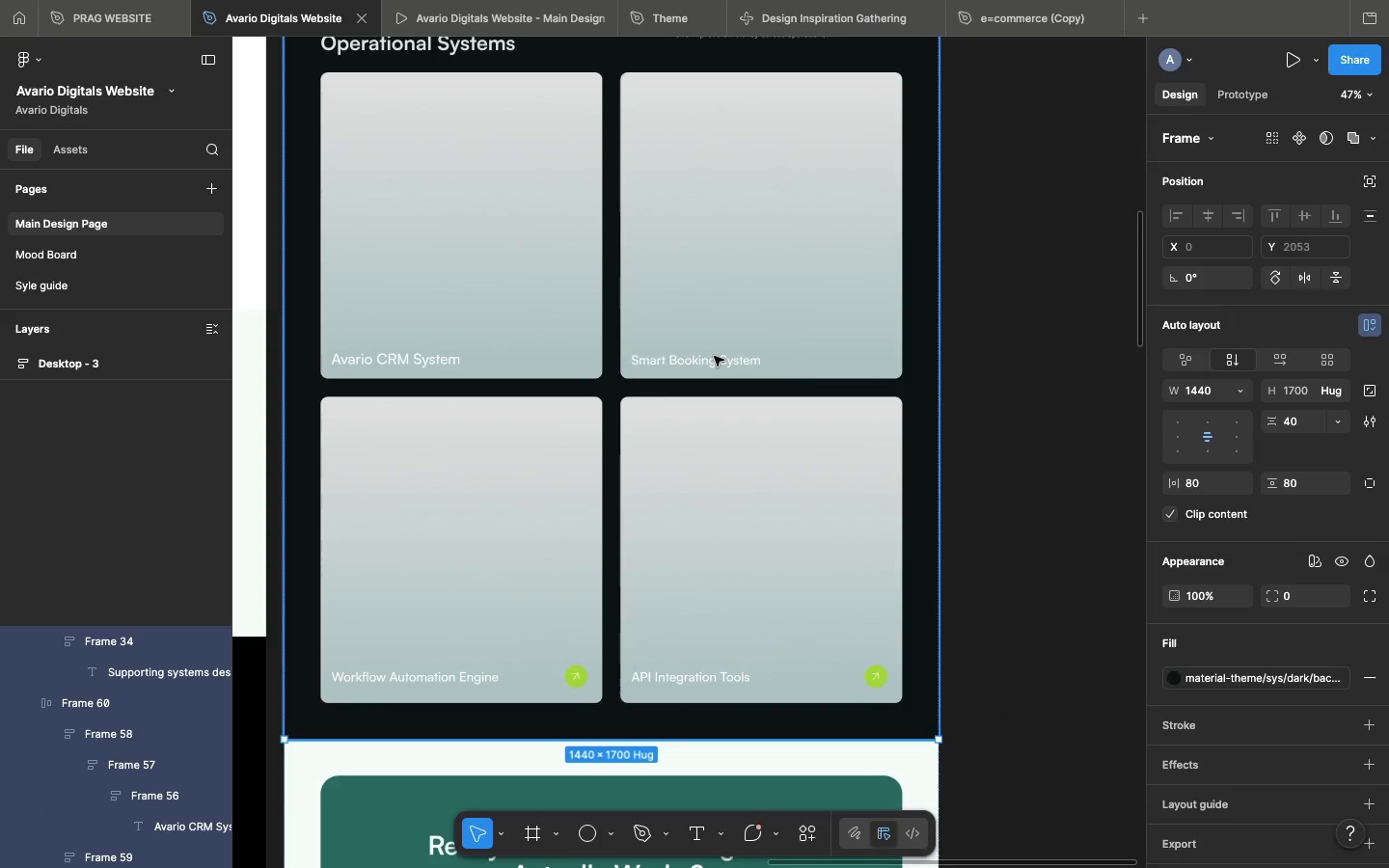 
triple_click([714, 356])
 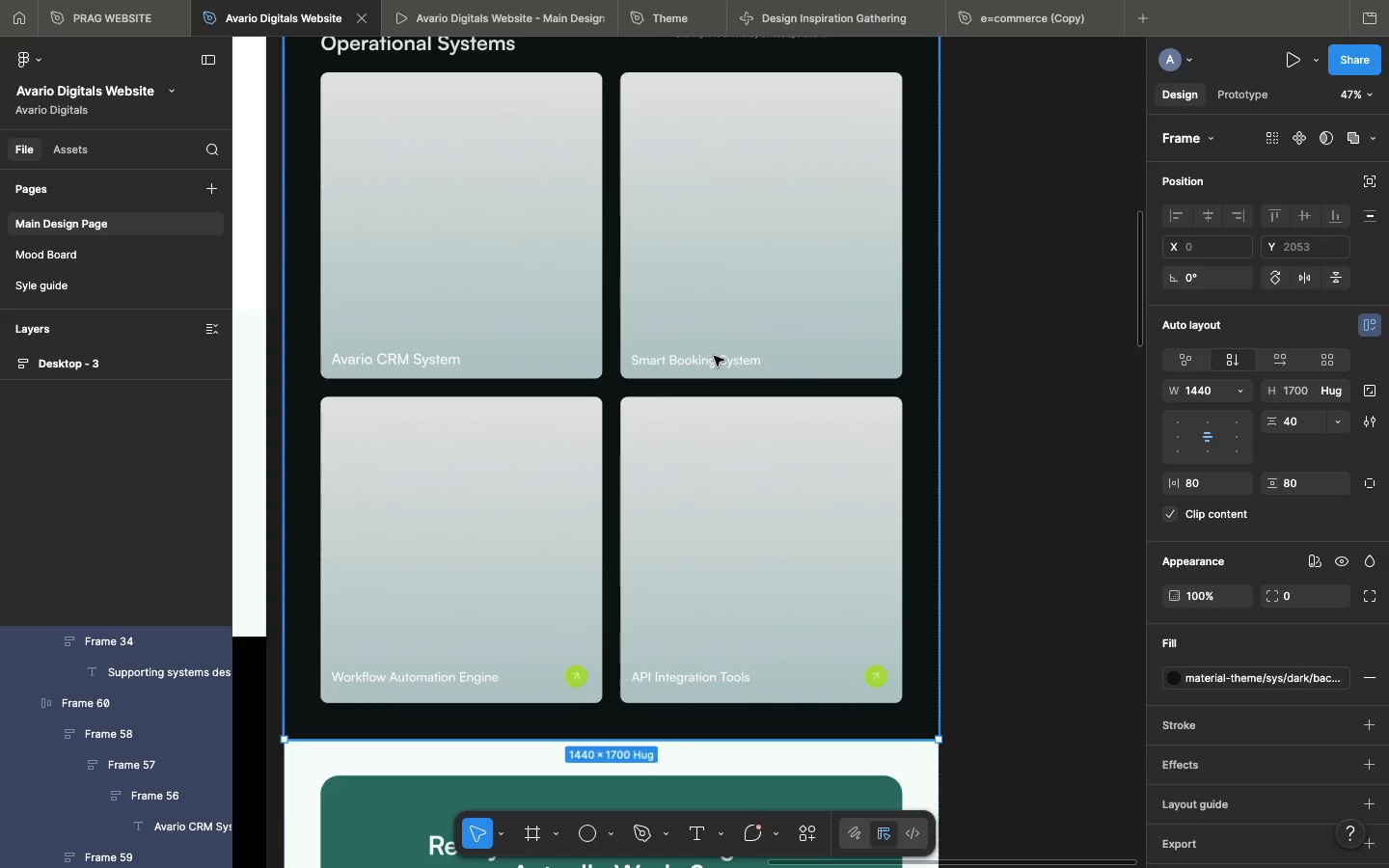 
triple_click([714, 356])
 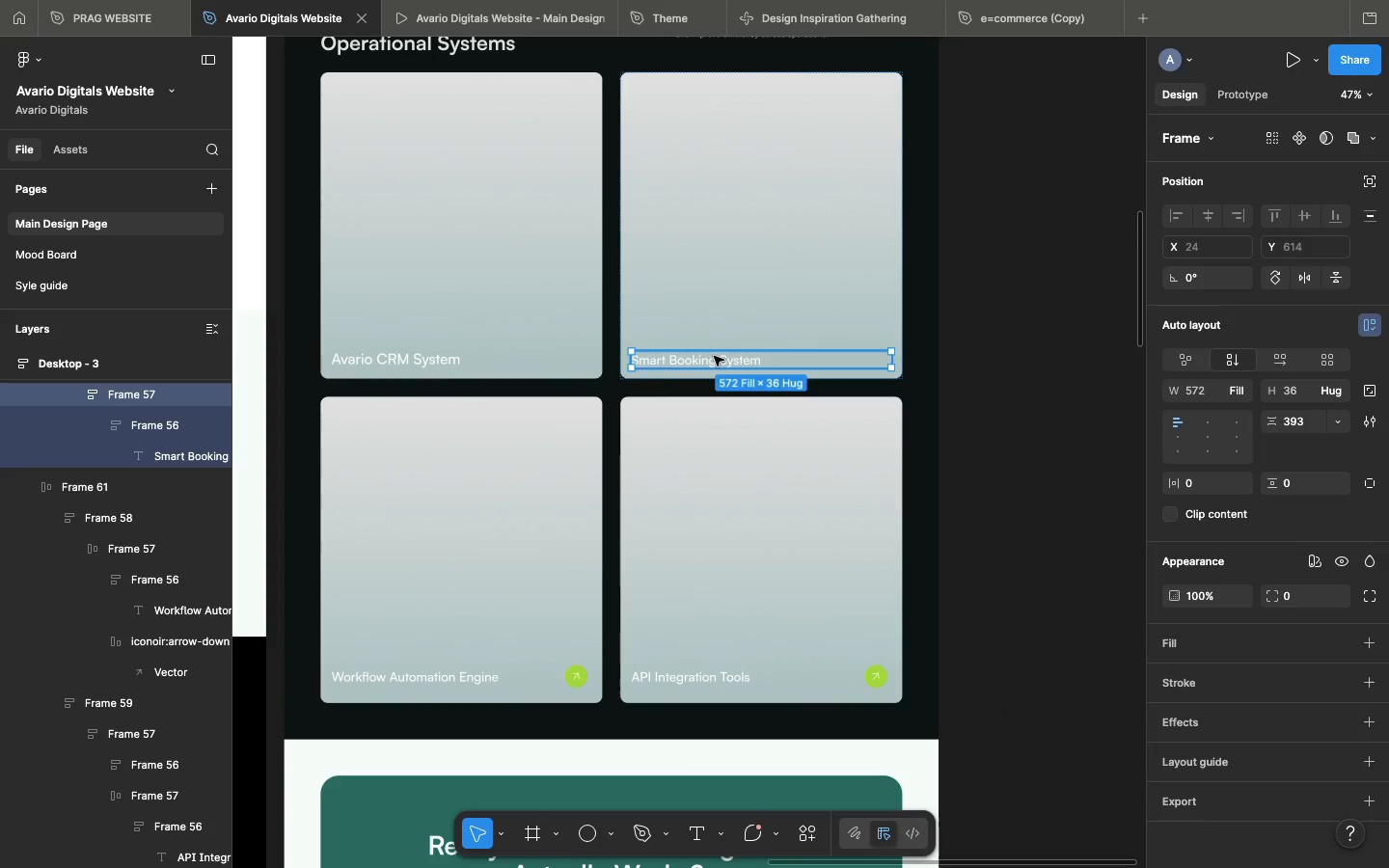 
double_click([714, 356])
 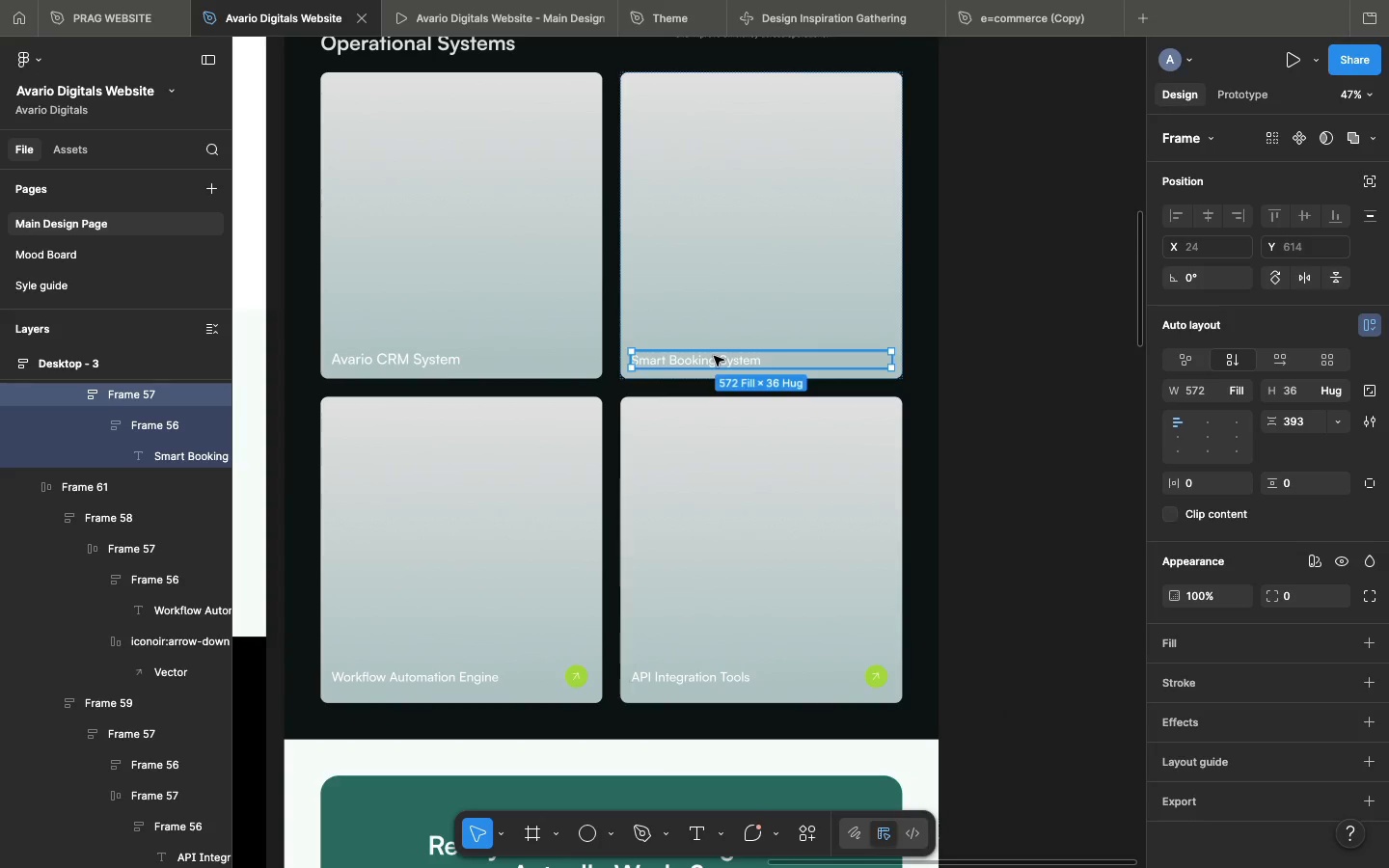 
triple_click([714, 356])
 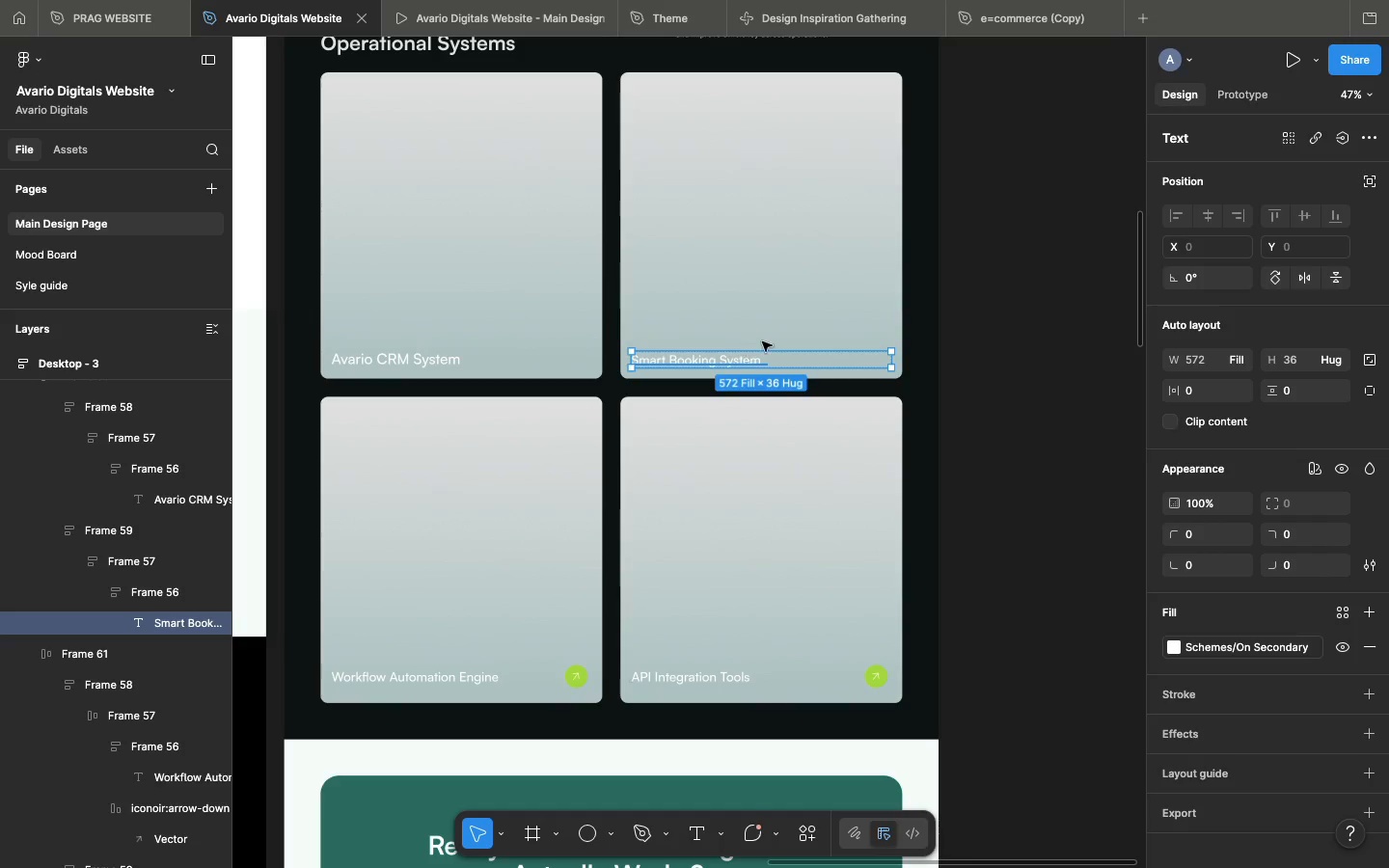 
left_click([760, 316])
 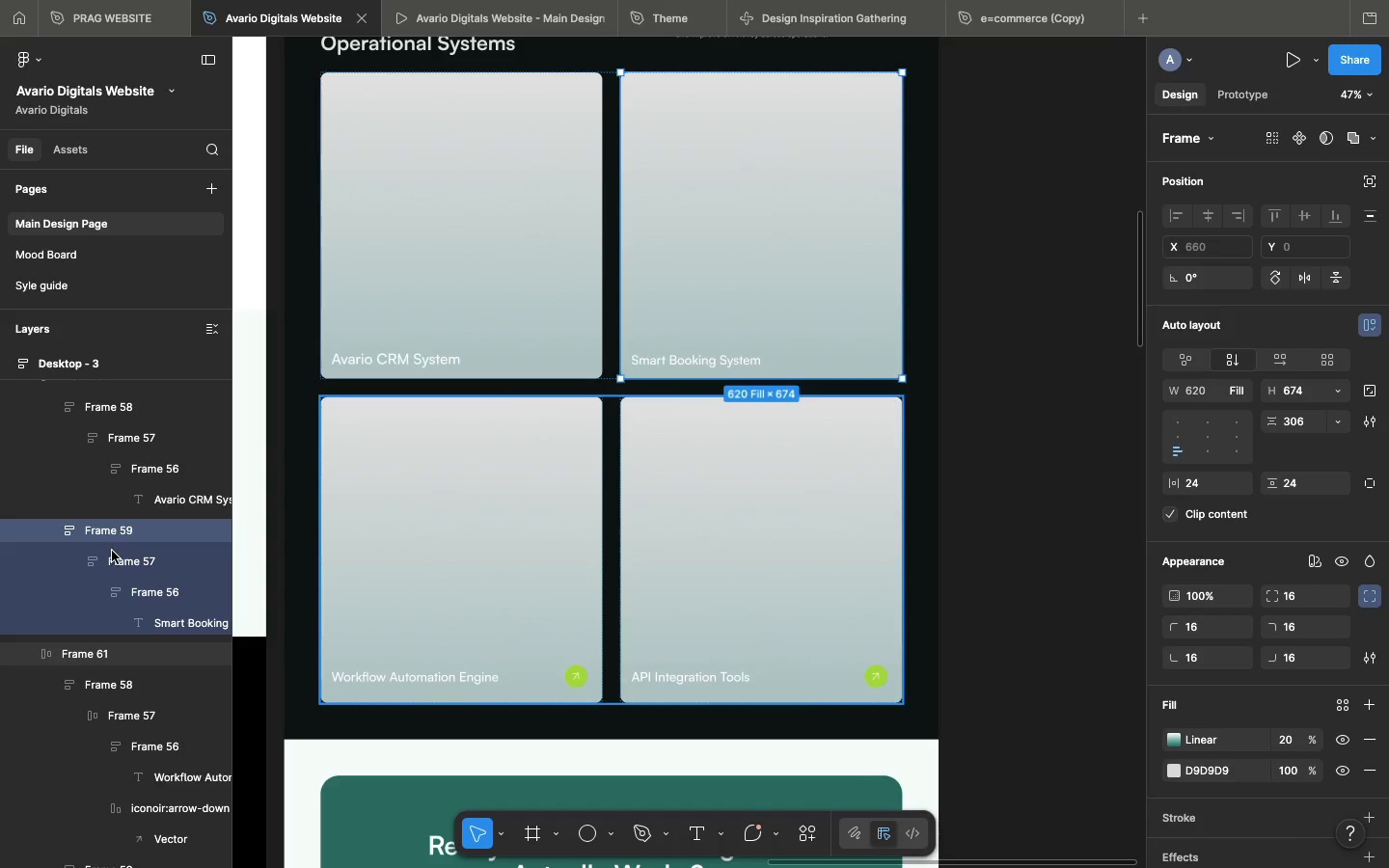 
left_click([112, 551])
 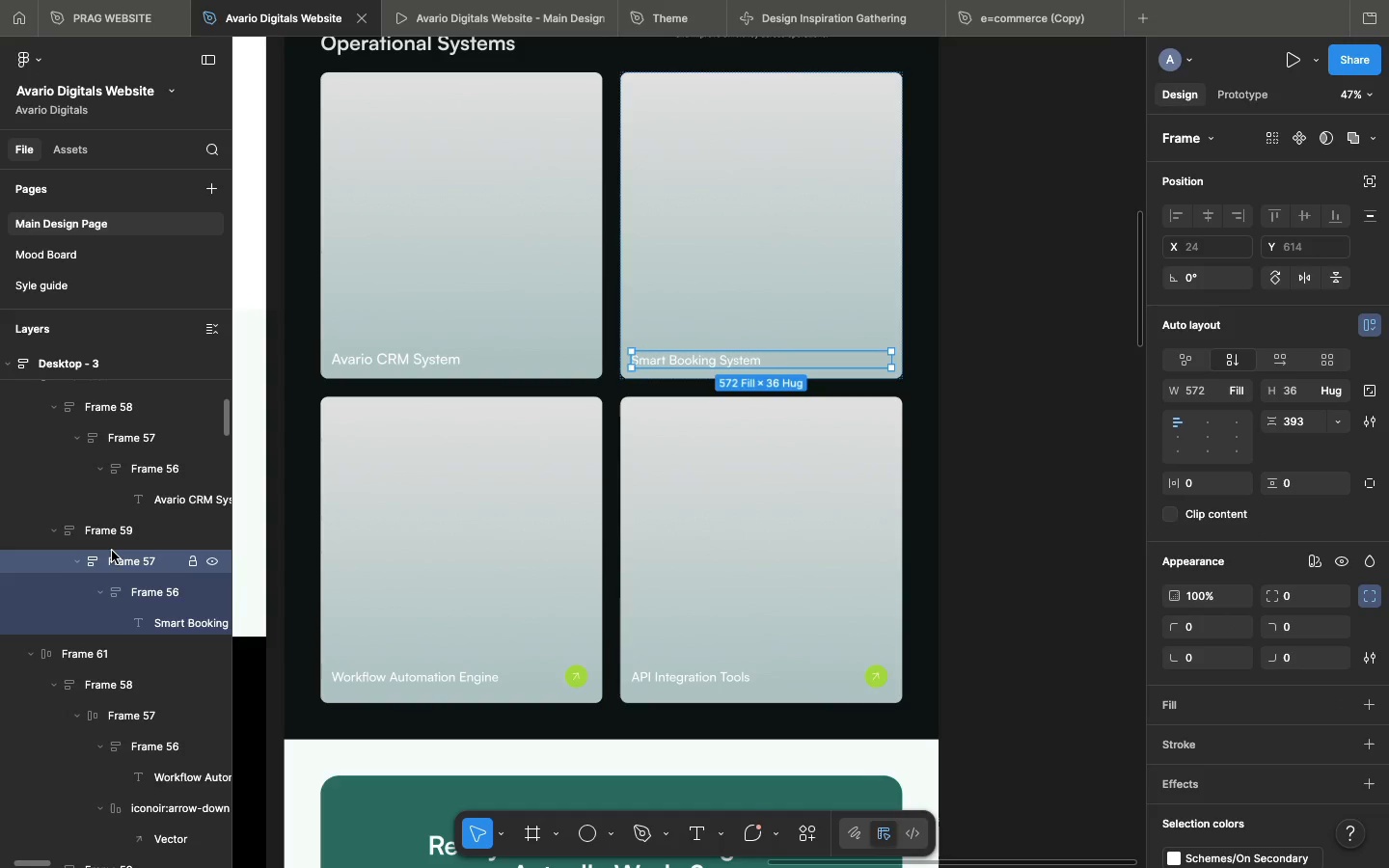 
key(Meta+CommandLeft)
 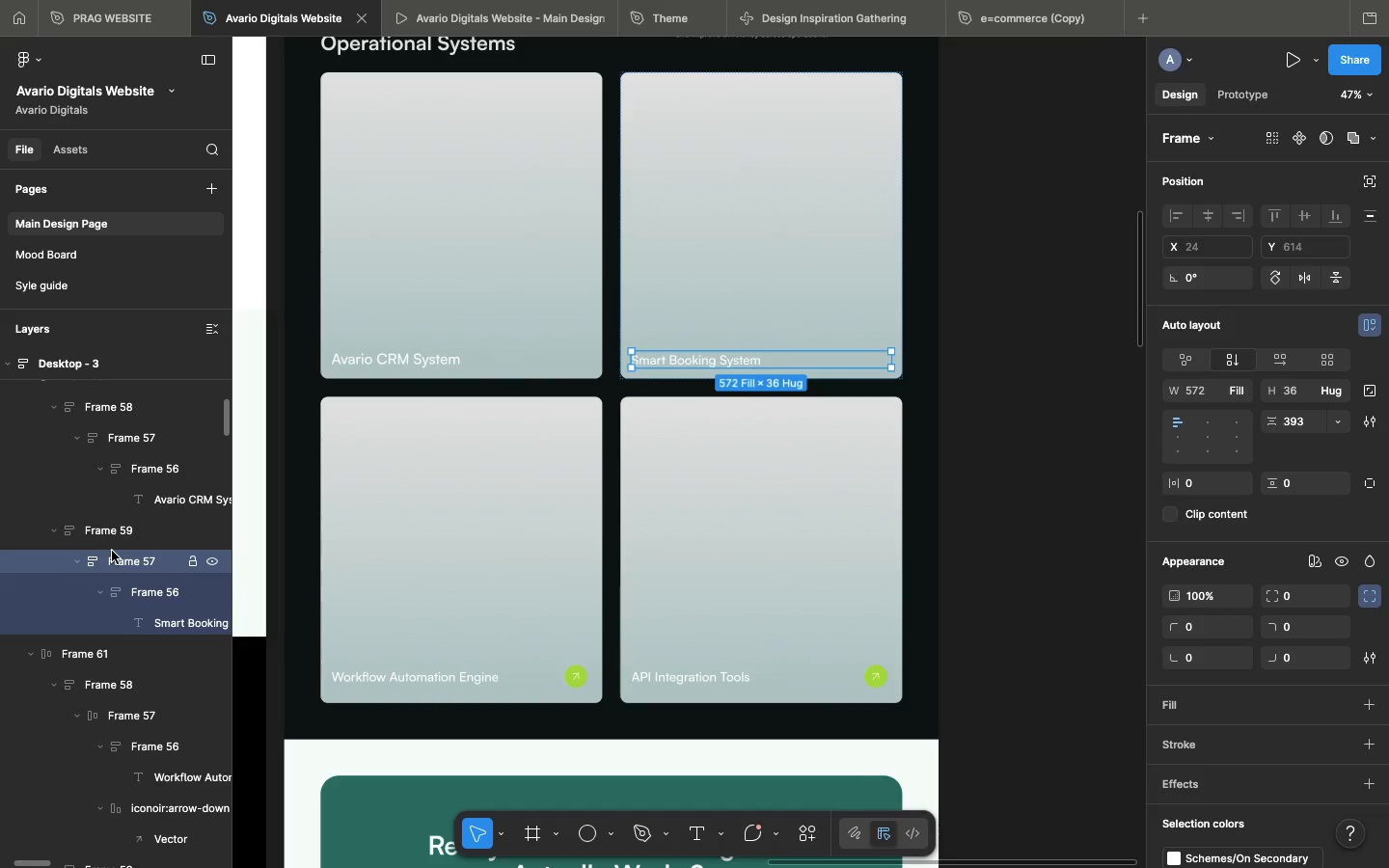 
key(Meta+V)
 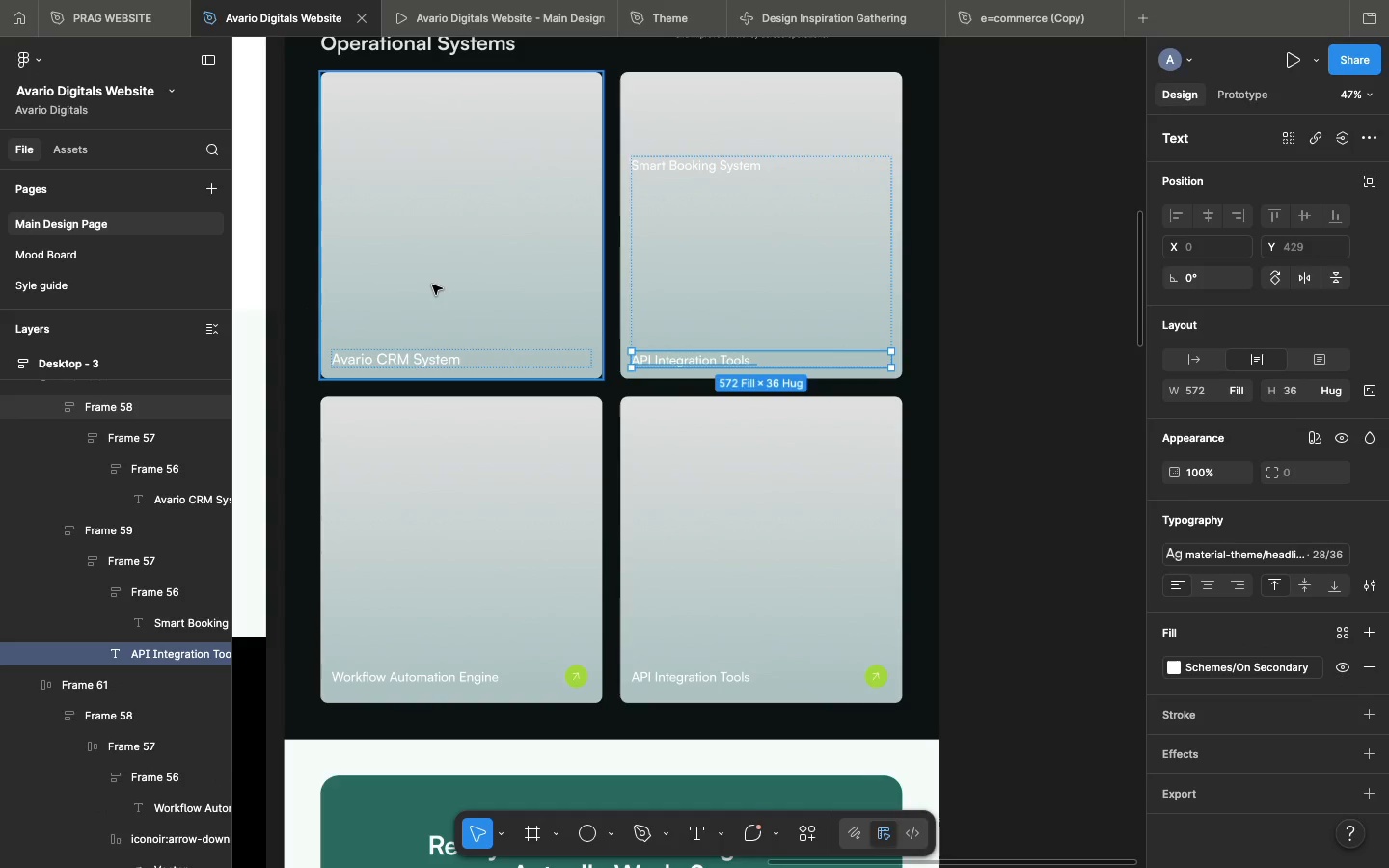 
key(Meta+Z)
 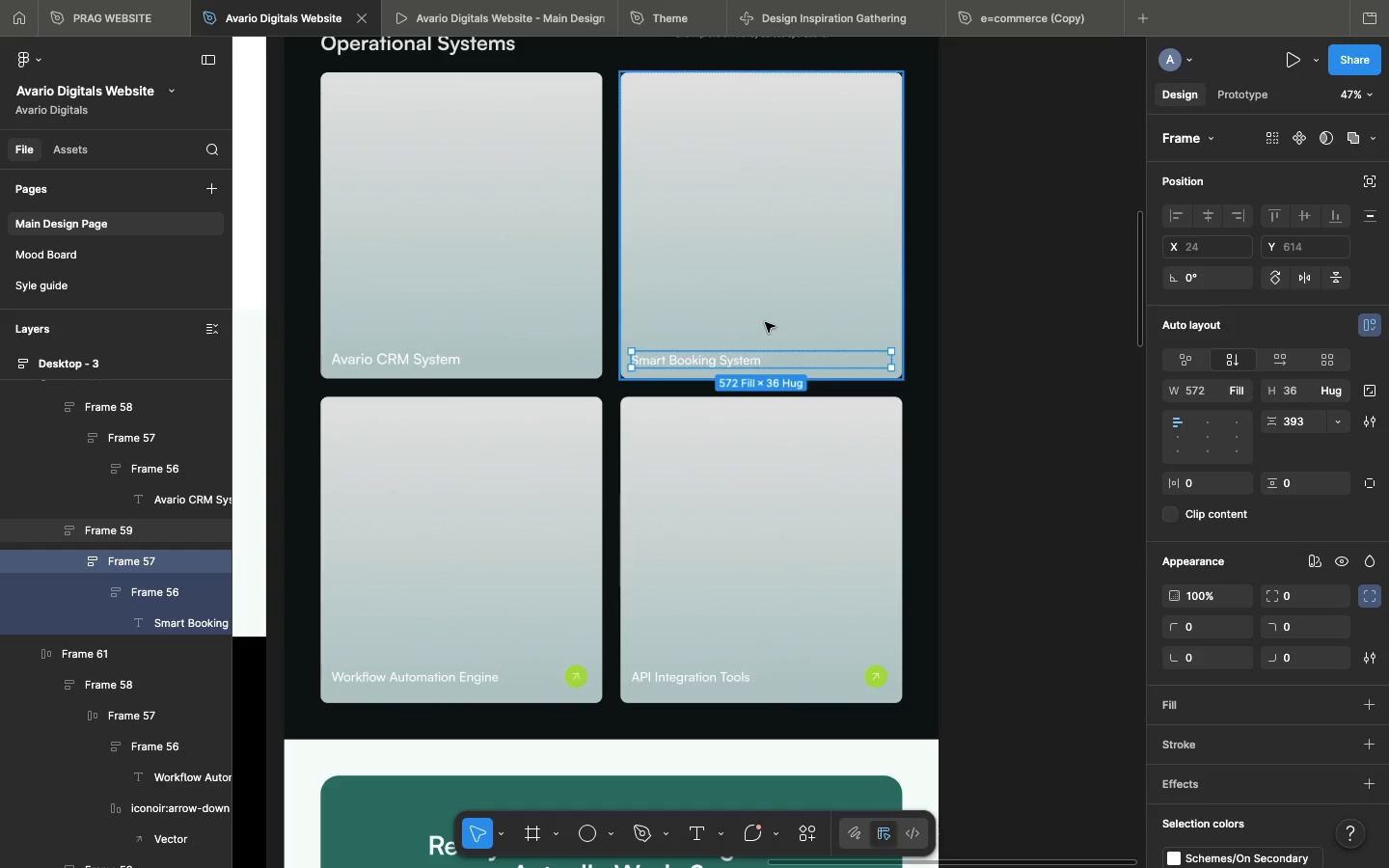 
key(Meta+CommandLeft)
 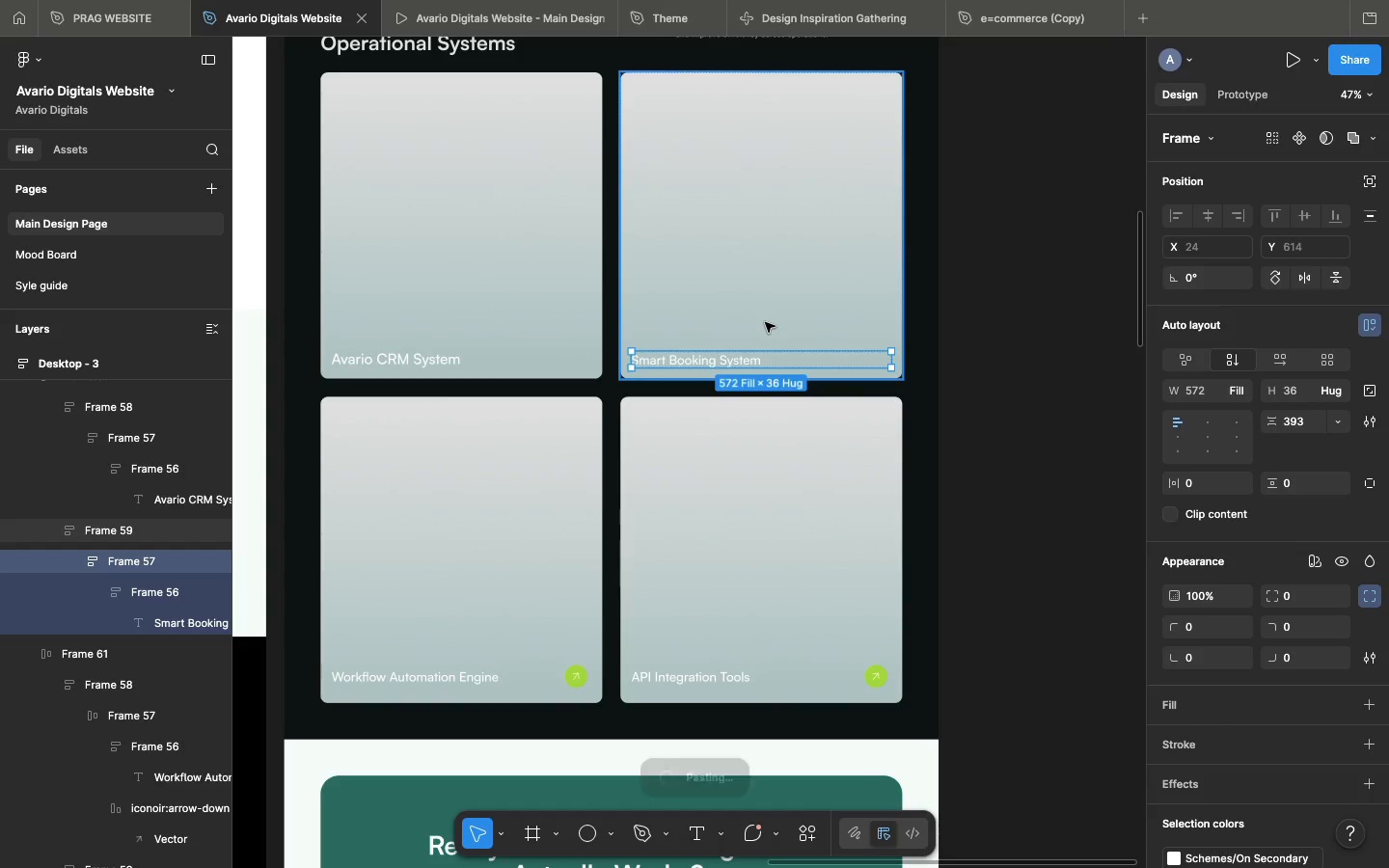 
key(Meta+V)
 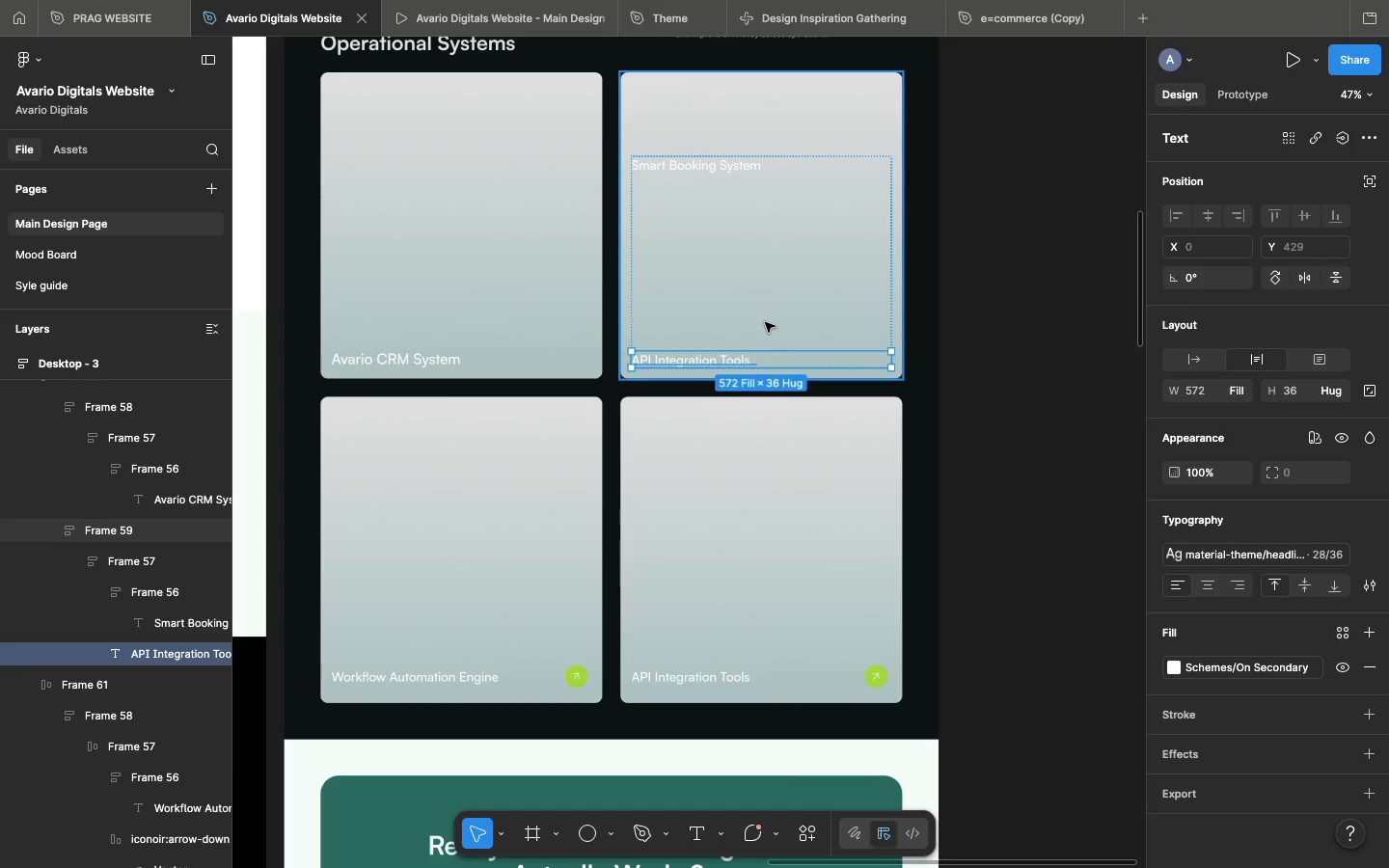 
key(Meta+Z)
 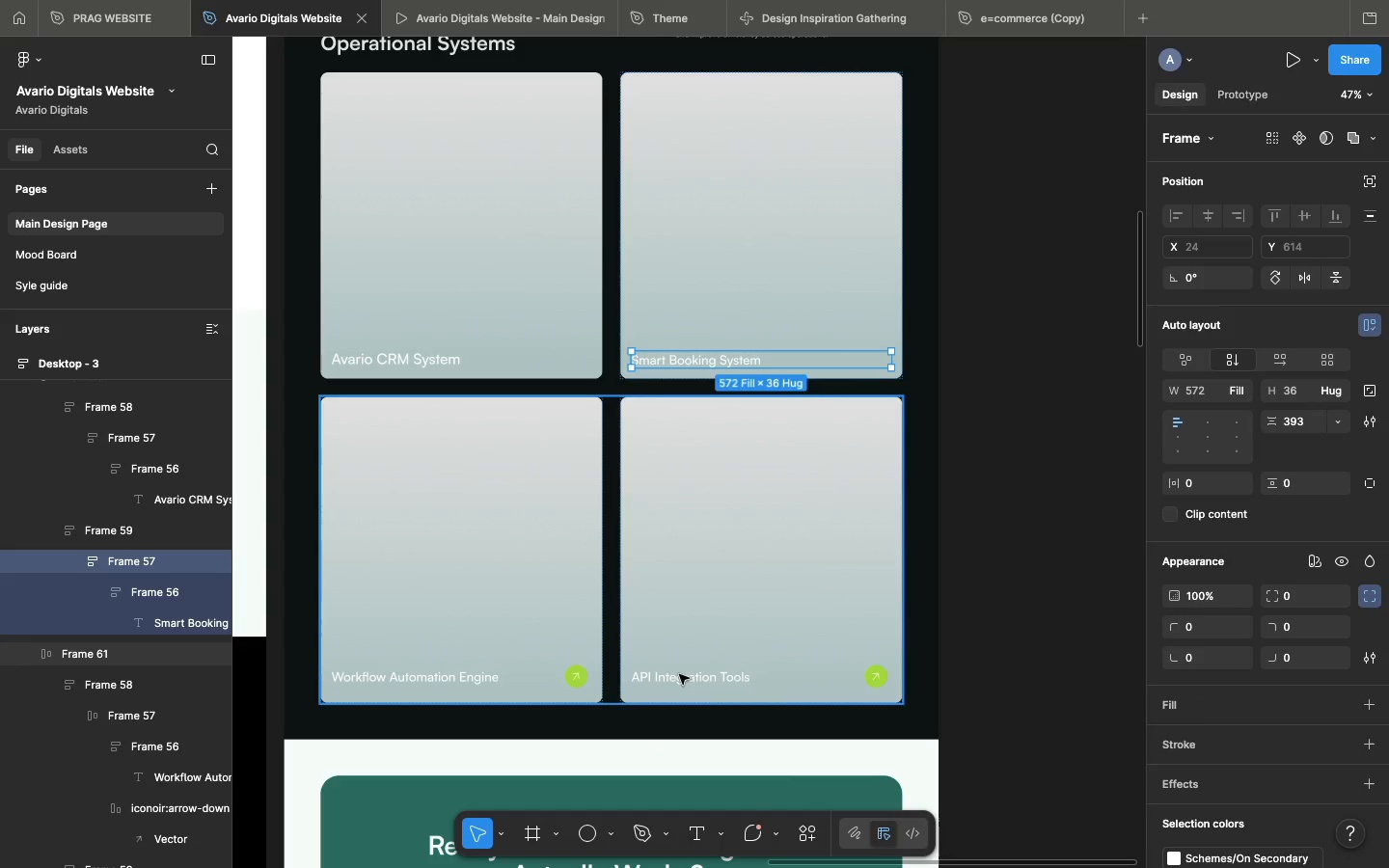 
double_click([679, 674])
 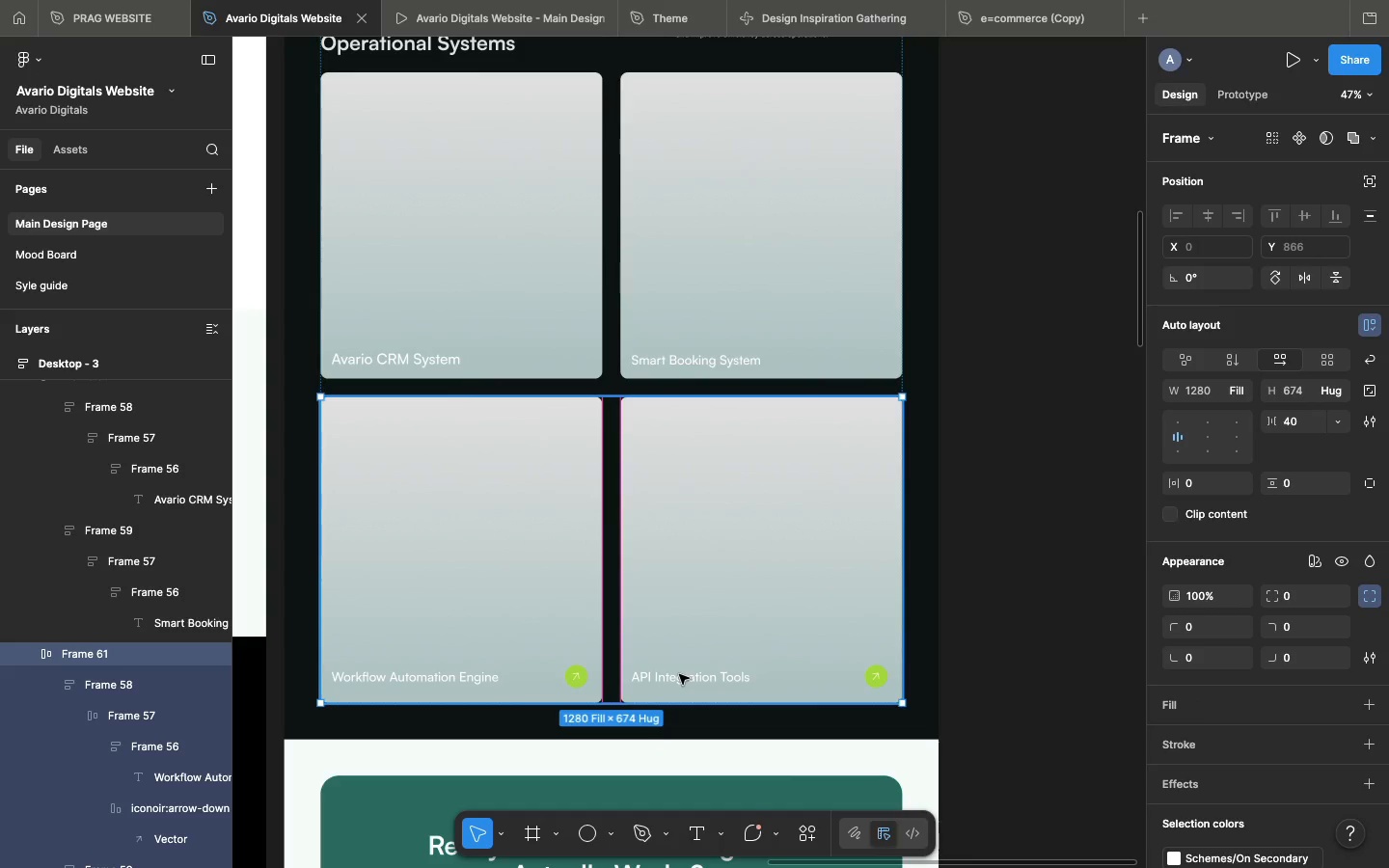 
triple_click([679, 674])
 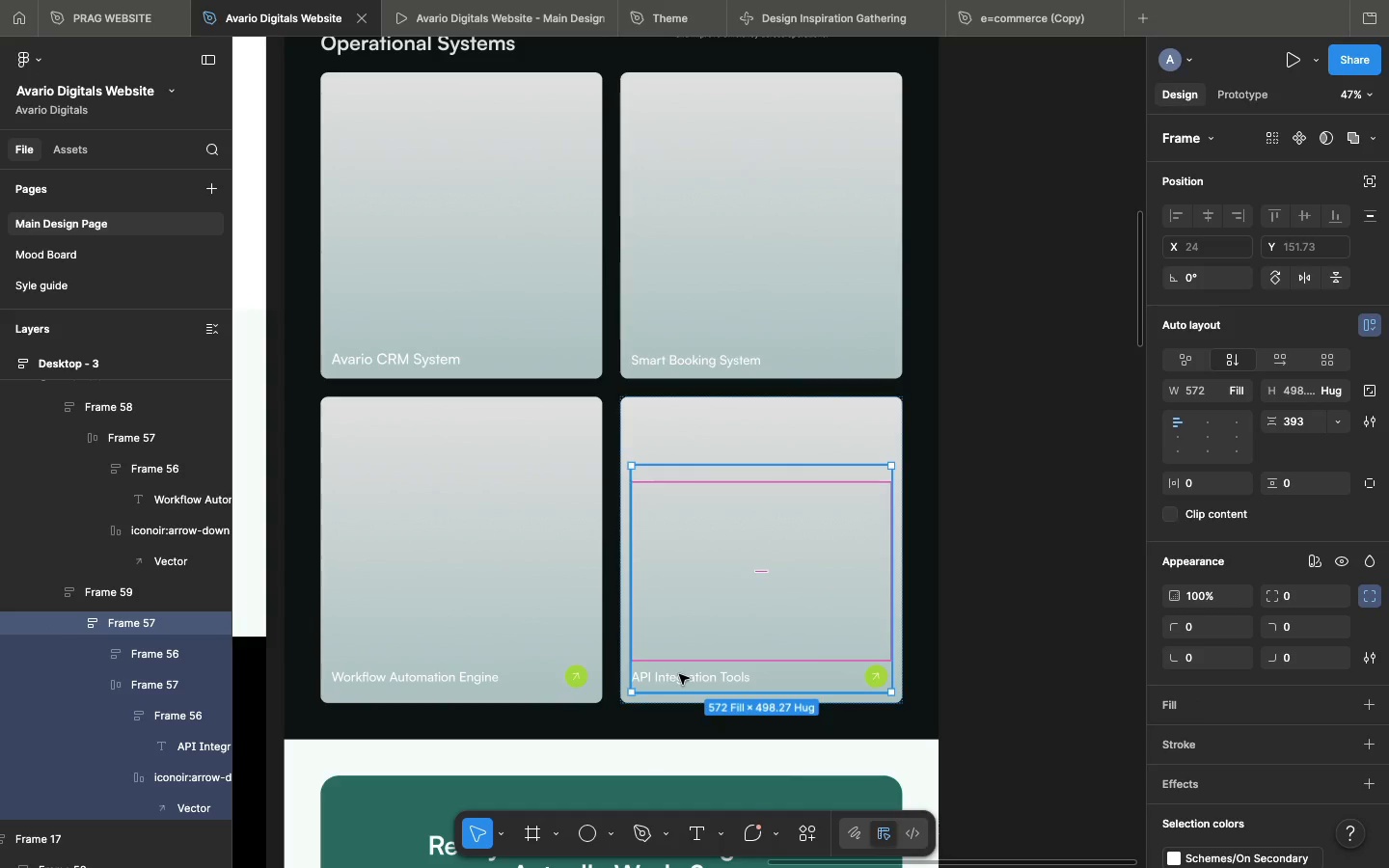 
double_click([679, 674])
 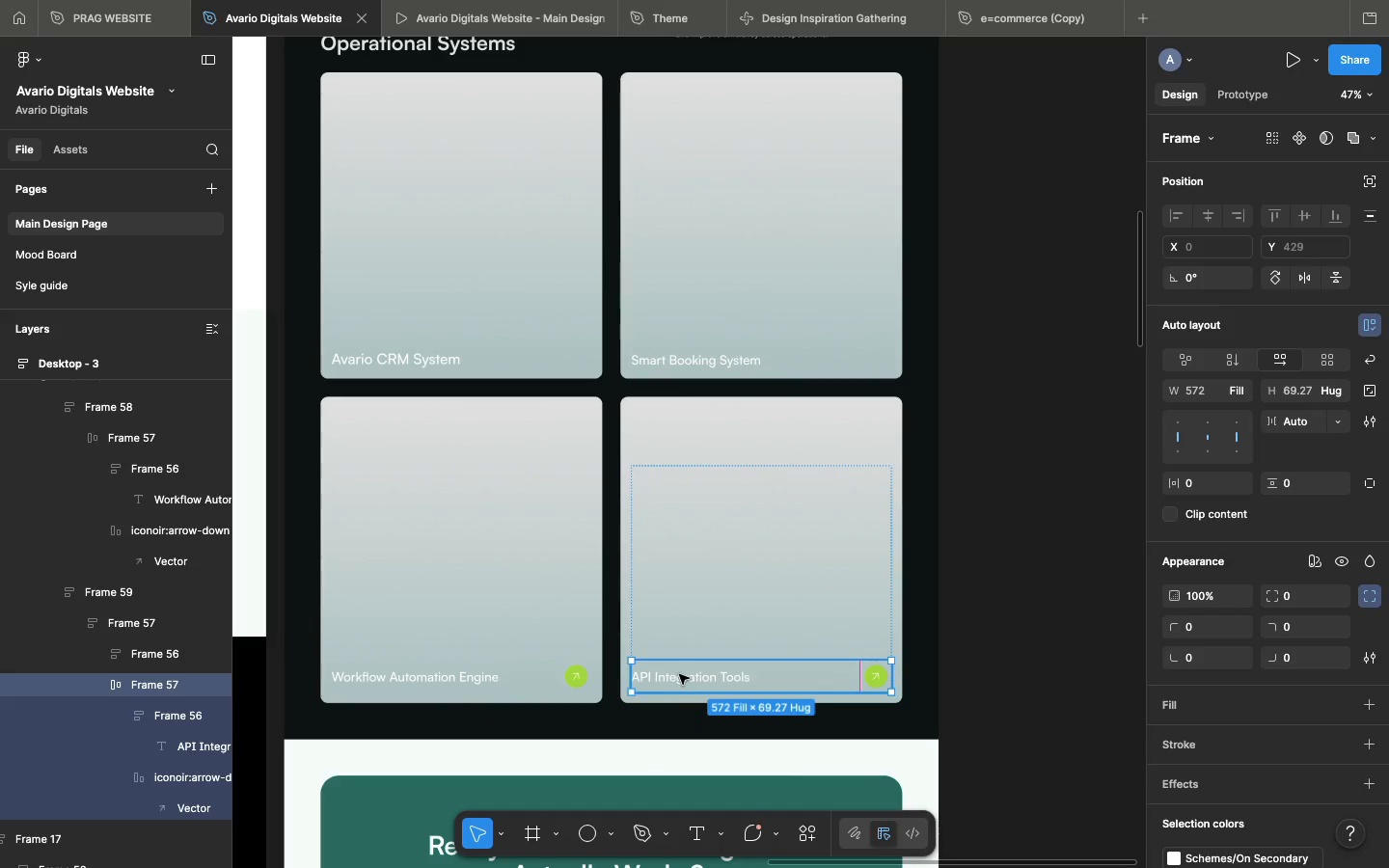 
key(Meta+CommandLeft)
 